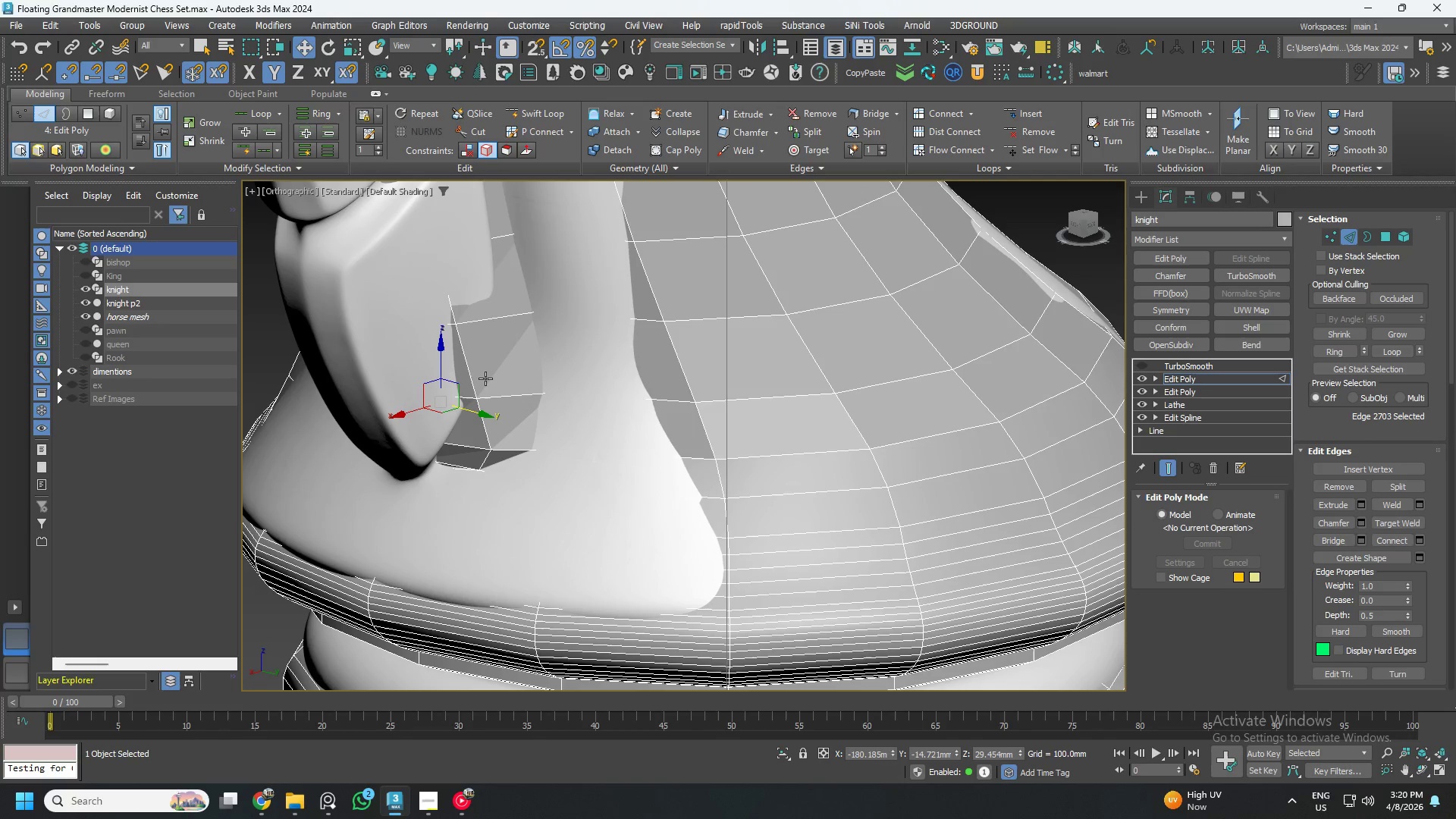 
hold_key(key=AltLeft, duration=0.48)
 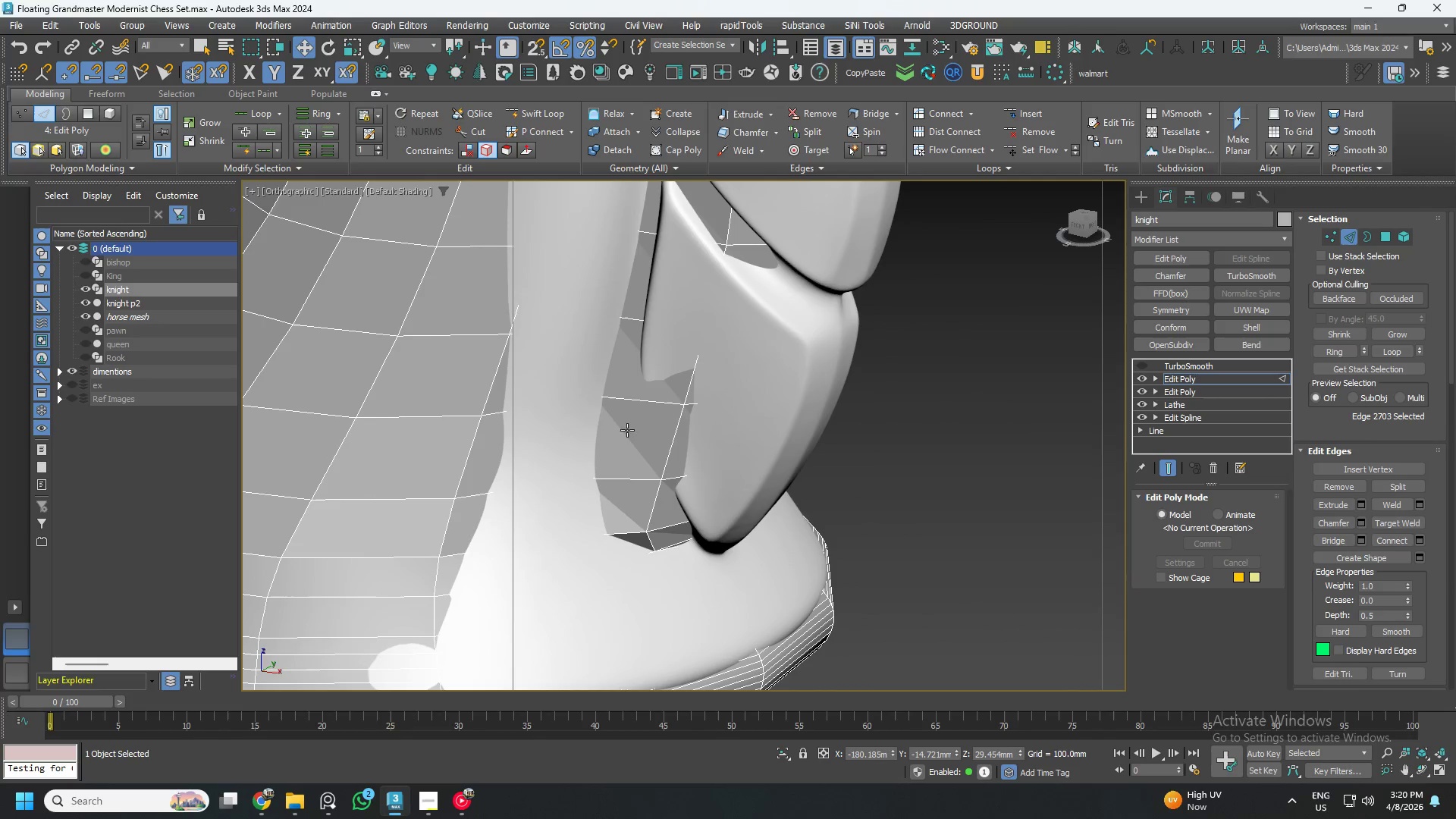 
left_click([613, 395])
 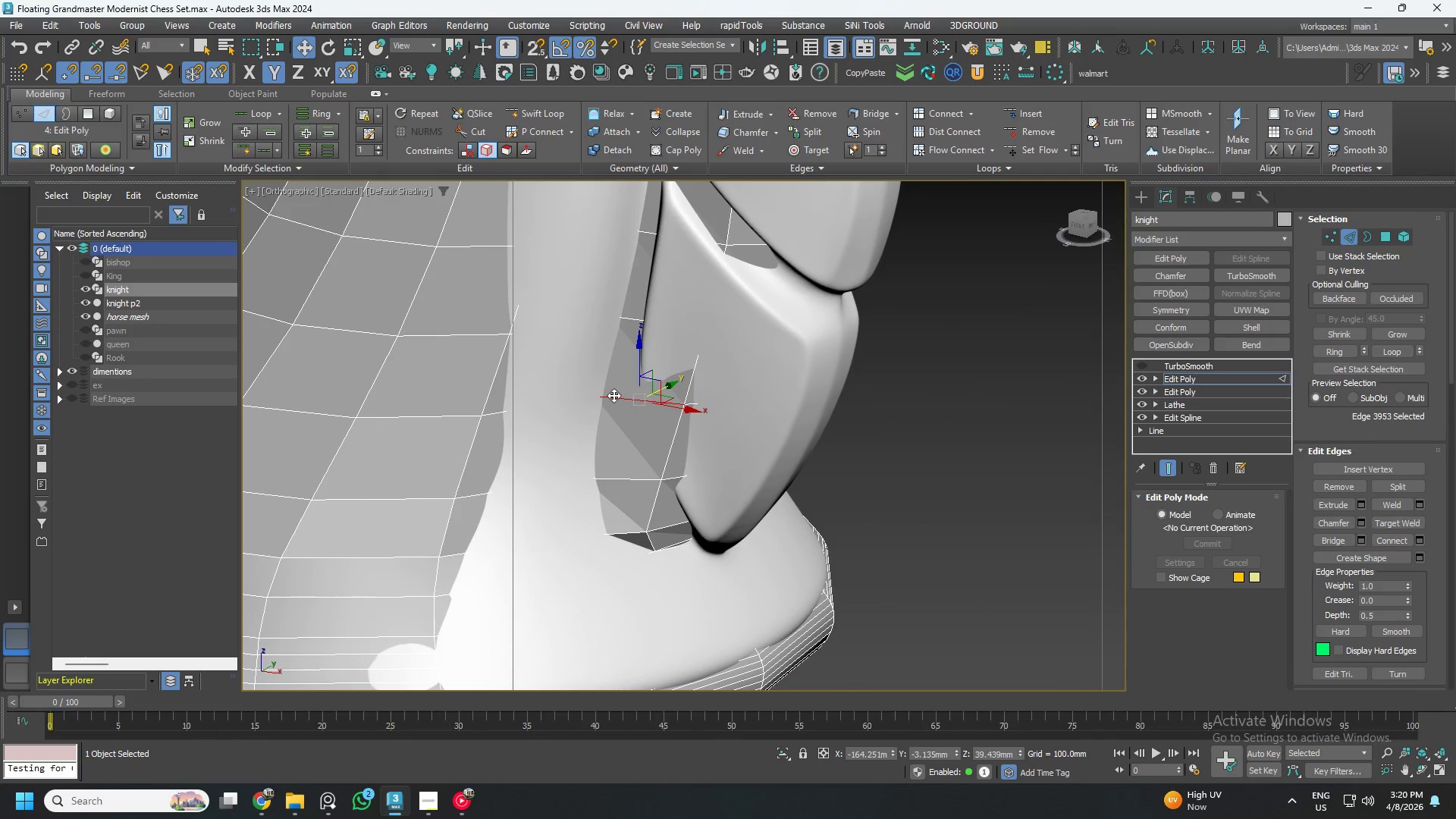 
key(F3)
 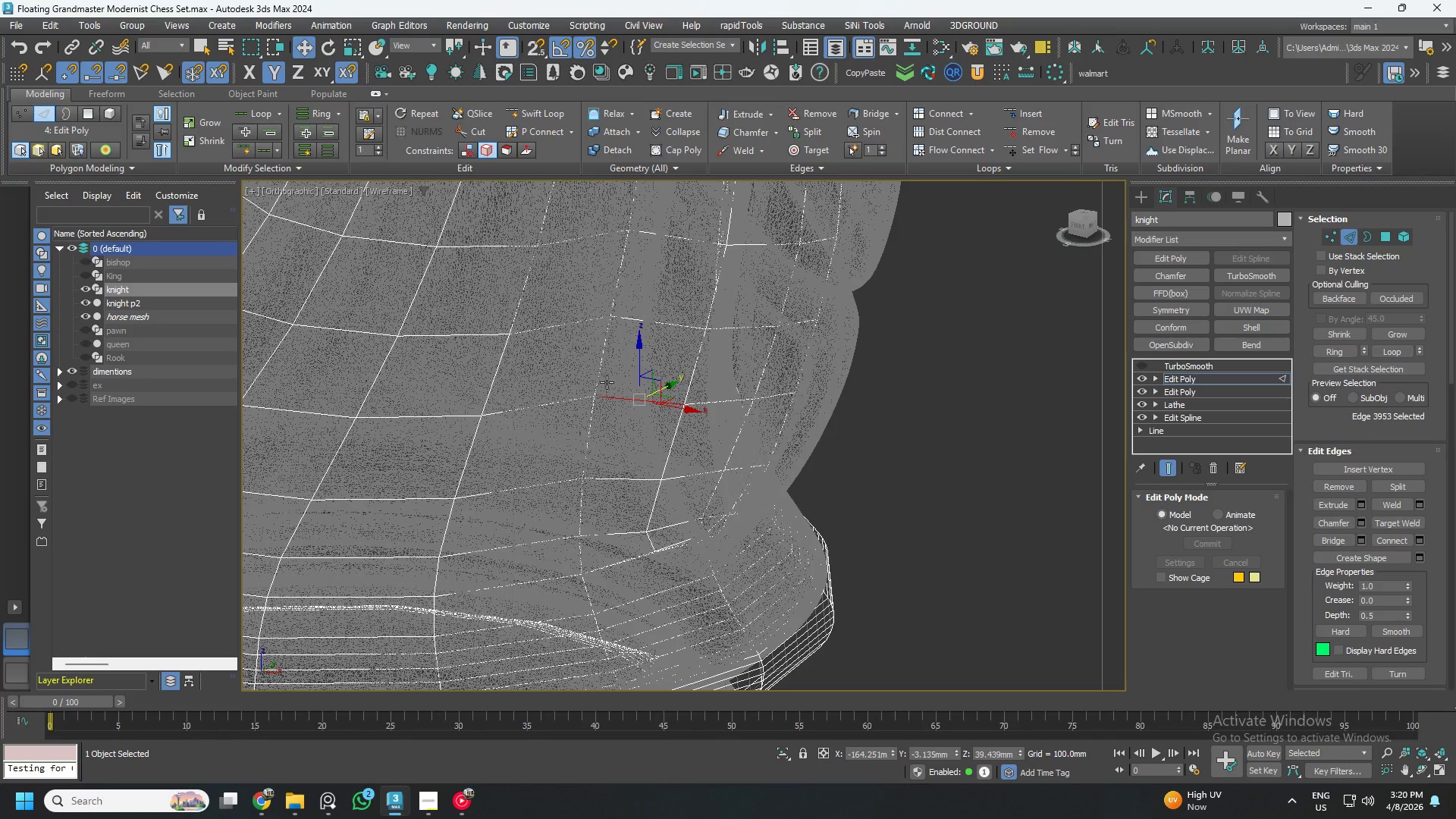 
scroll: coordinate [607, 381], scroll_direction: down, amount: 3.0
 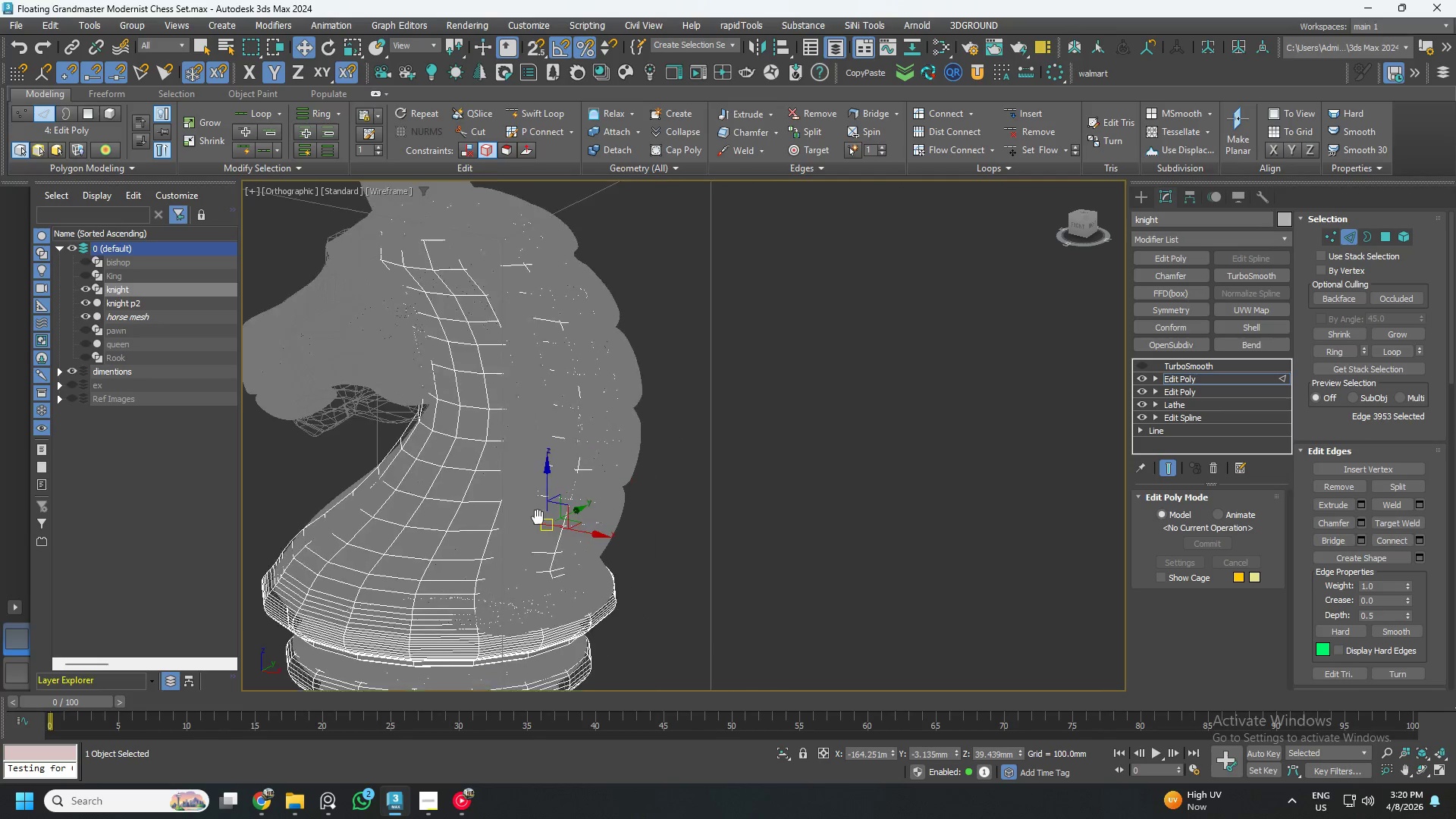 
key(F3)
 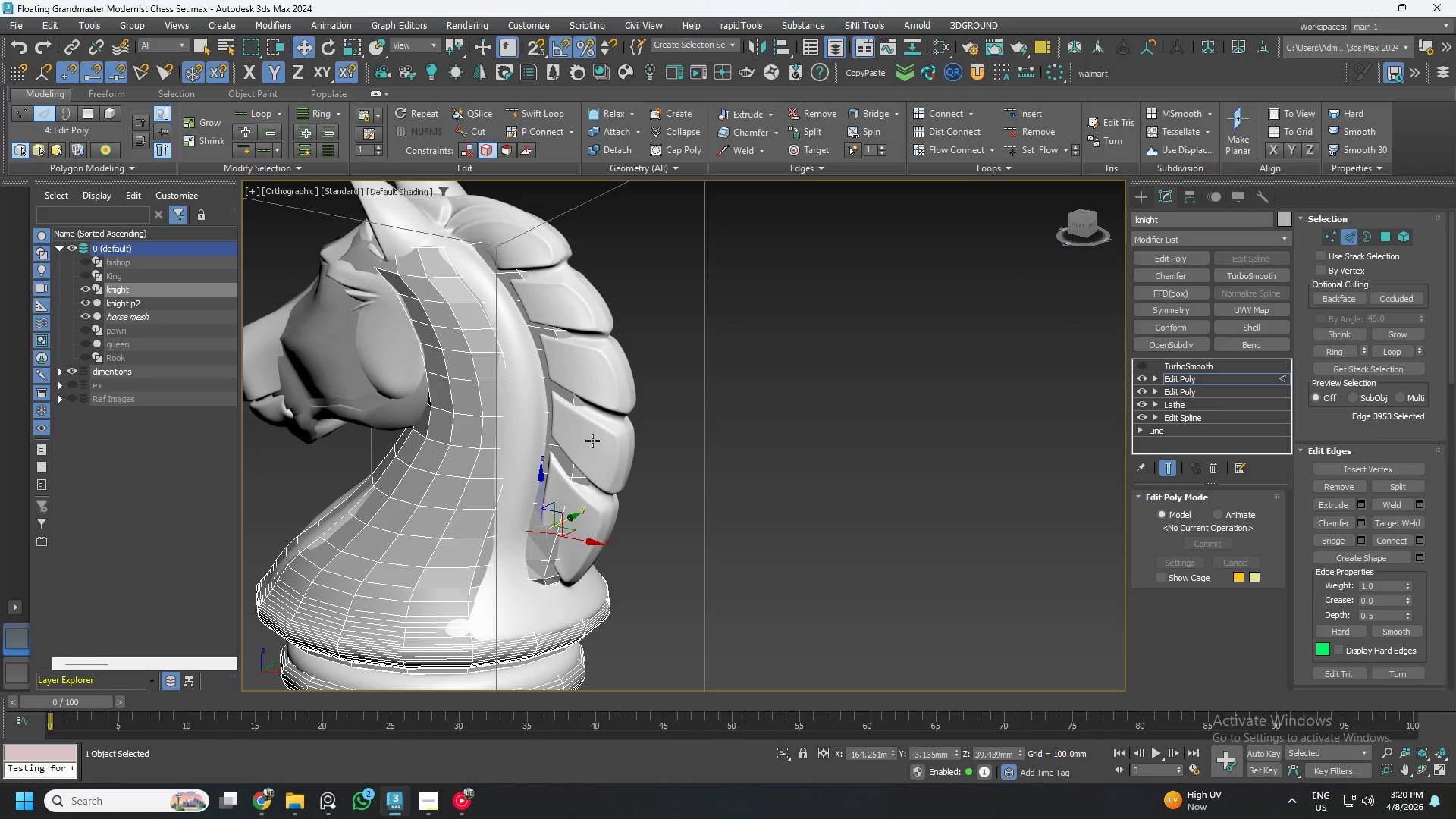 
hold_key(key=AltLeft, duration=1.5)
 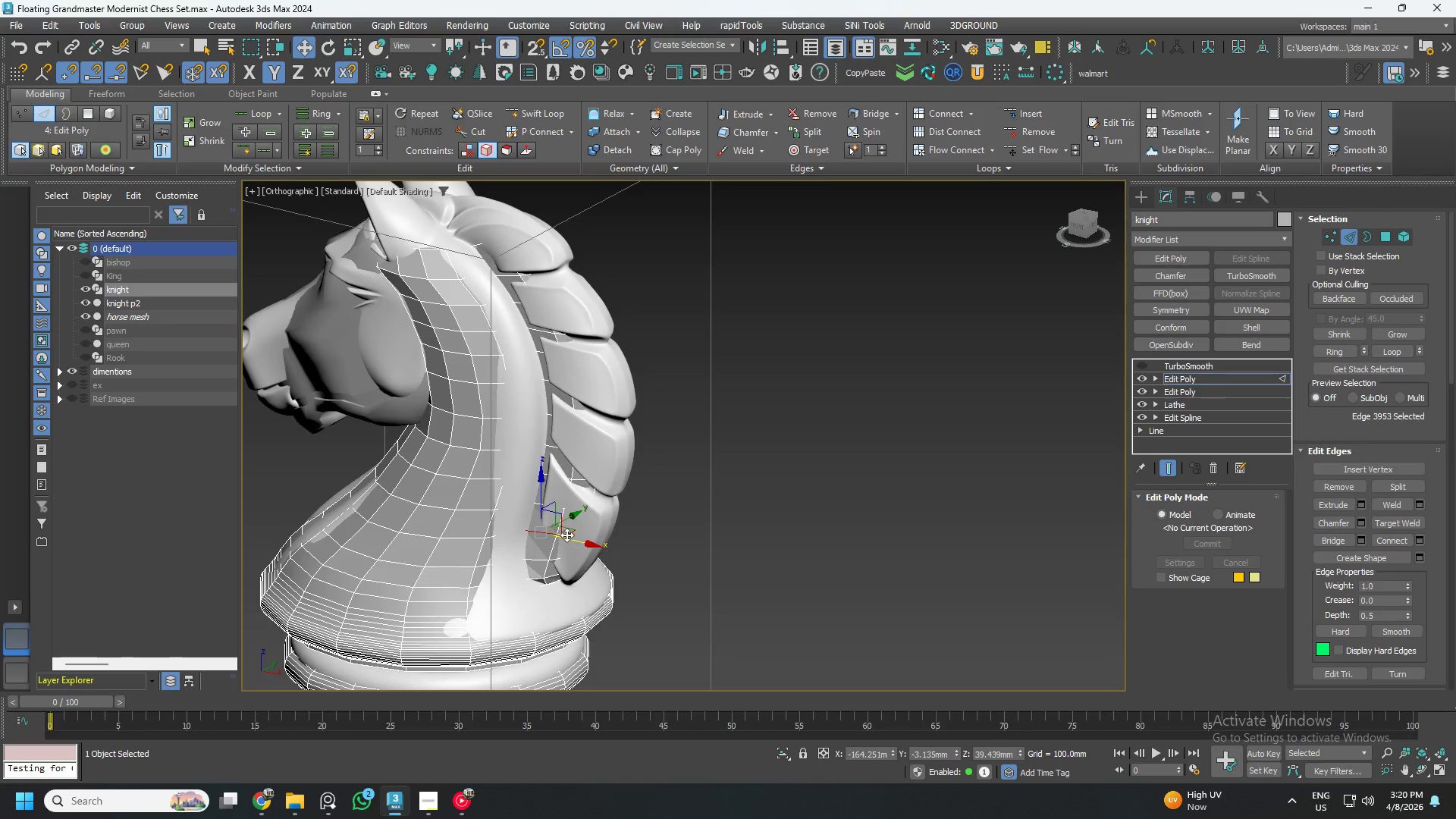 
hold_key(key=AltLeft, duration=0.36)
 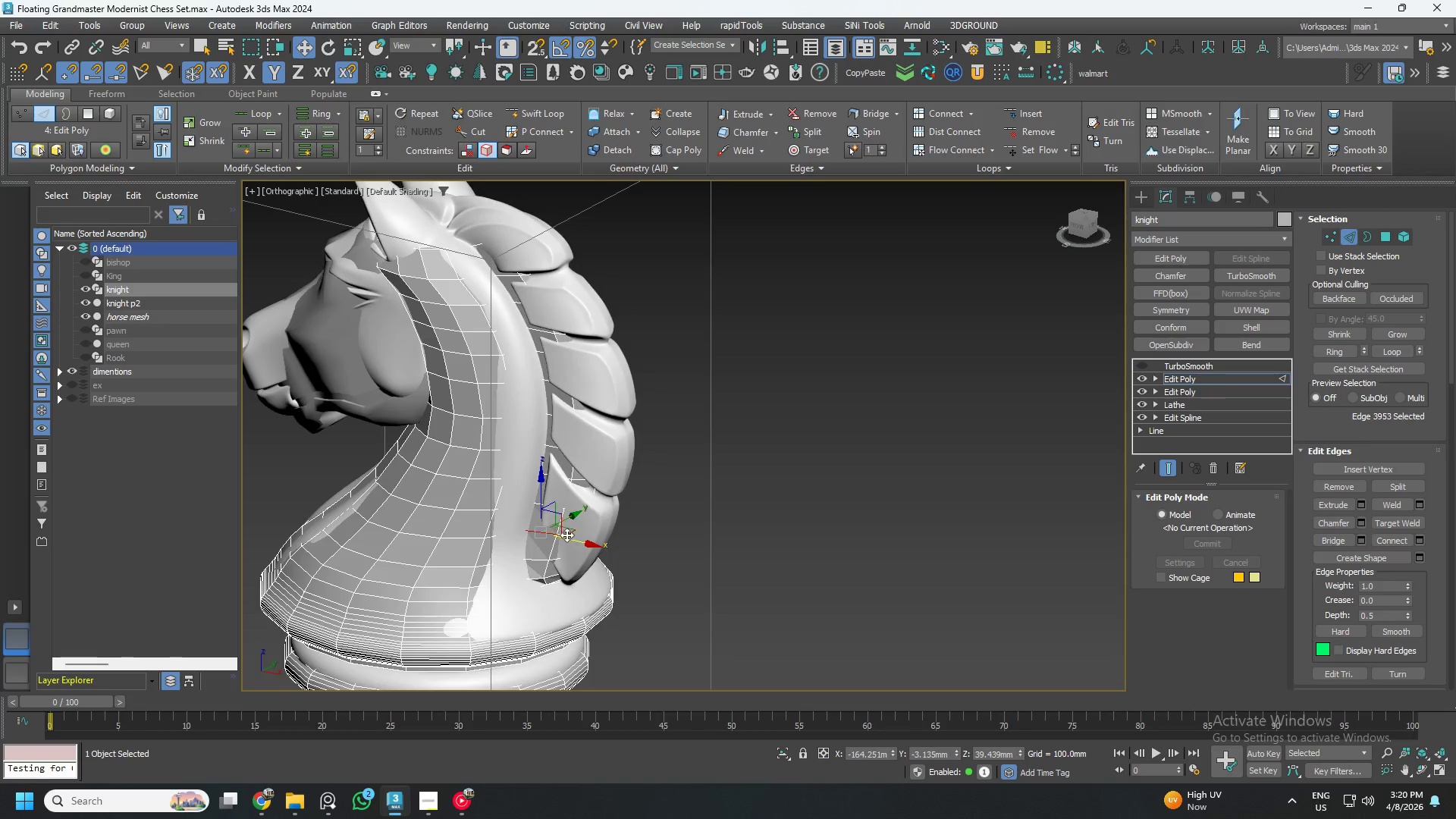 
hold_key(key=AltLeft, duration=0.33)
 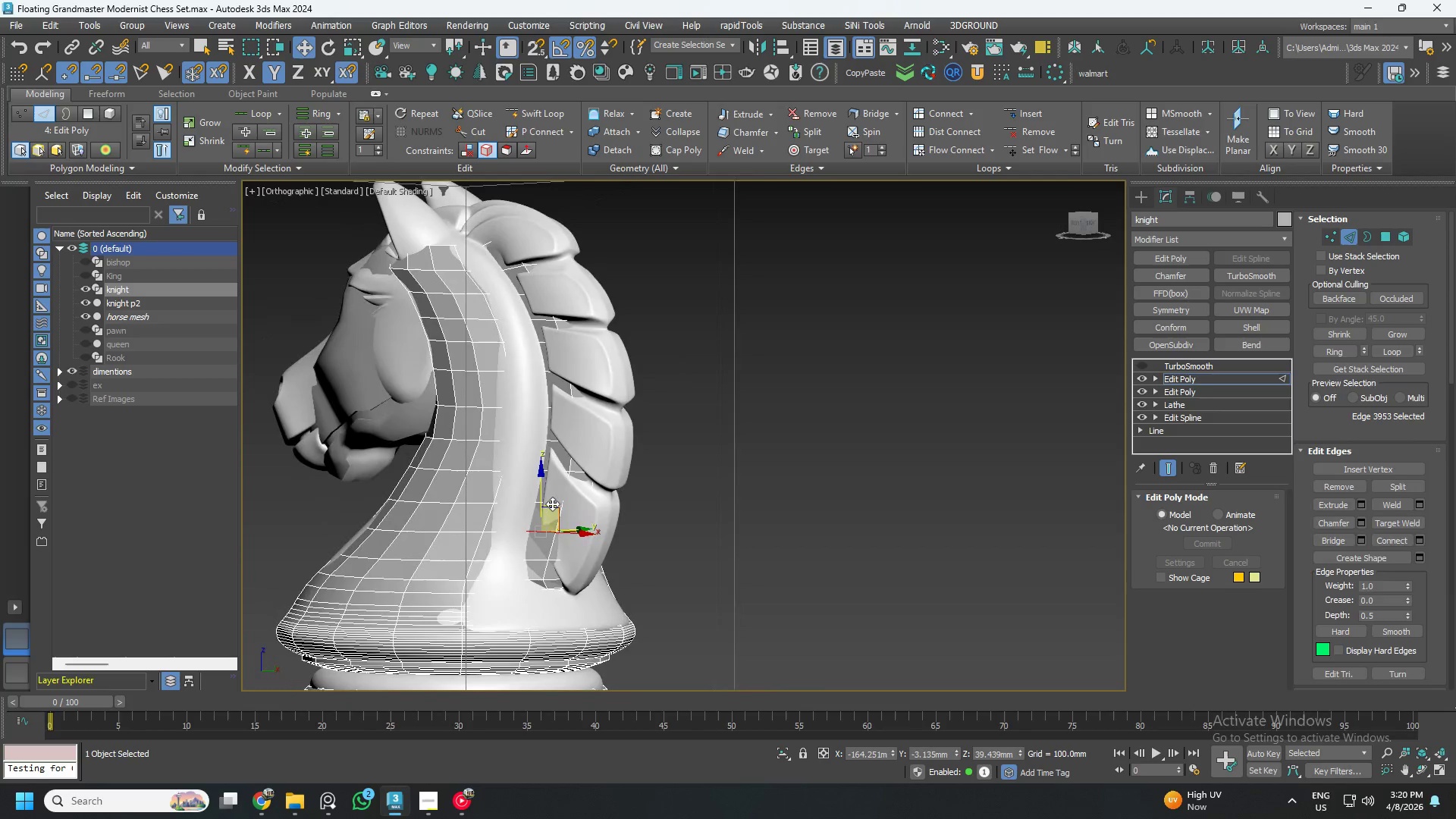 
key(4)
 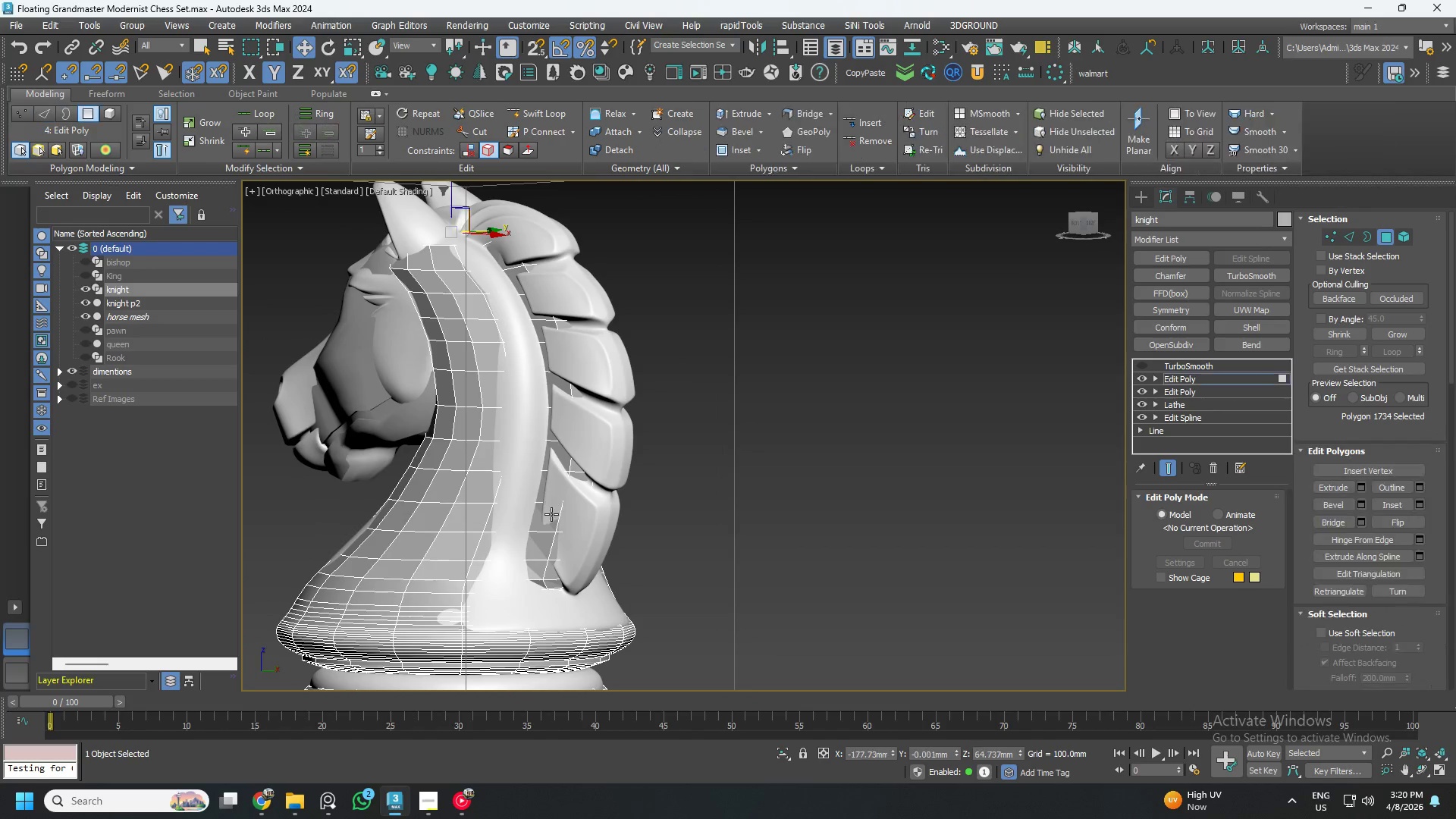 
scroll: coordinate [579, 514], scroll_direction: up, amount: 3.0
 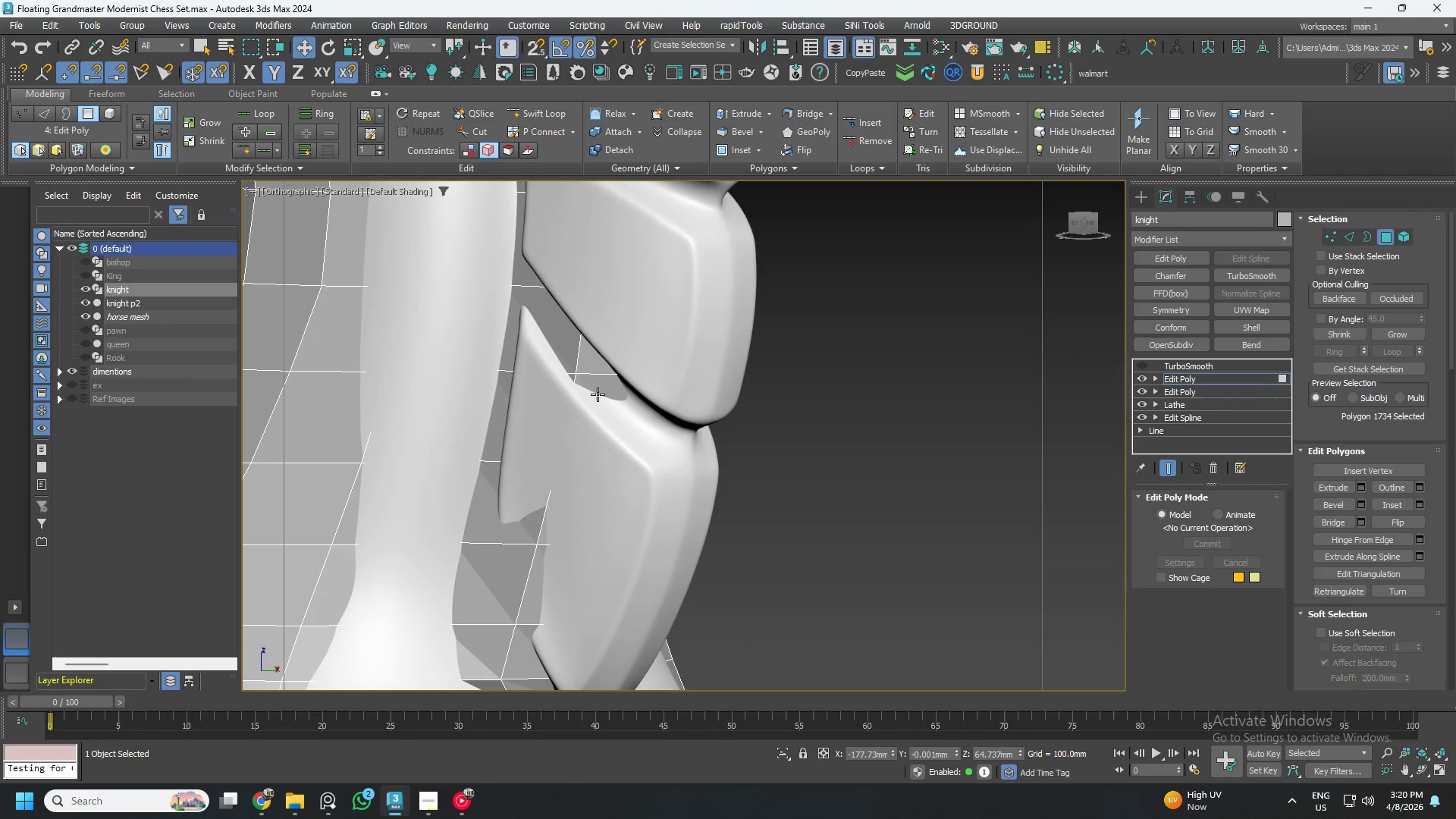 
left_click([598, 392])
 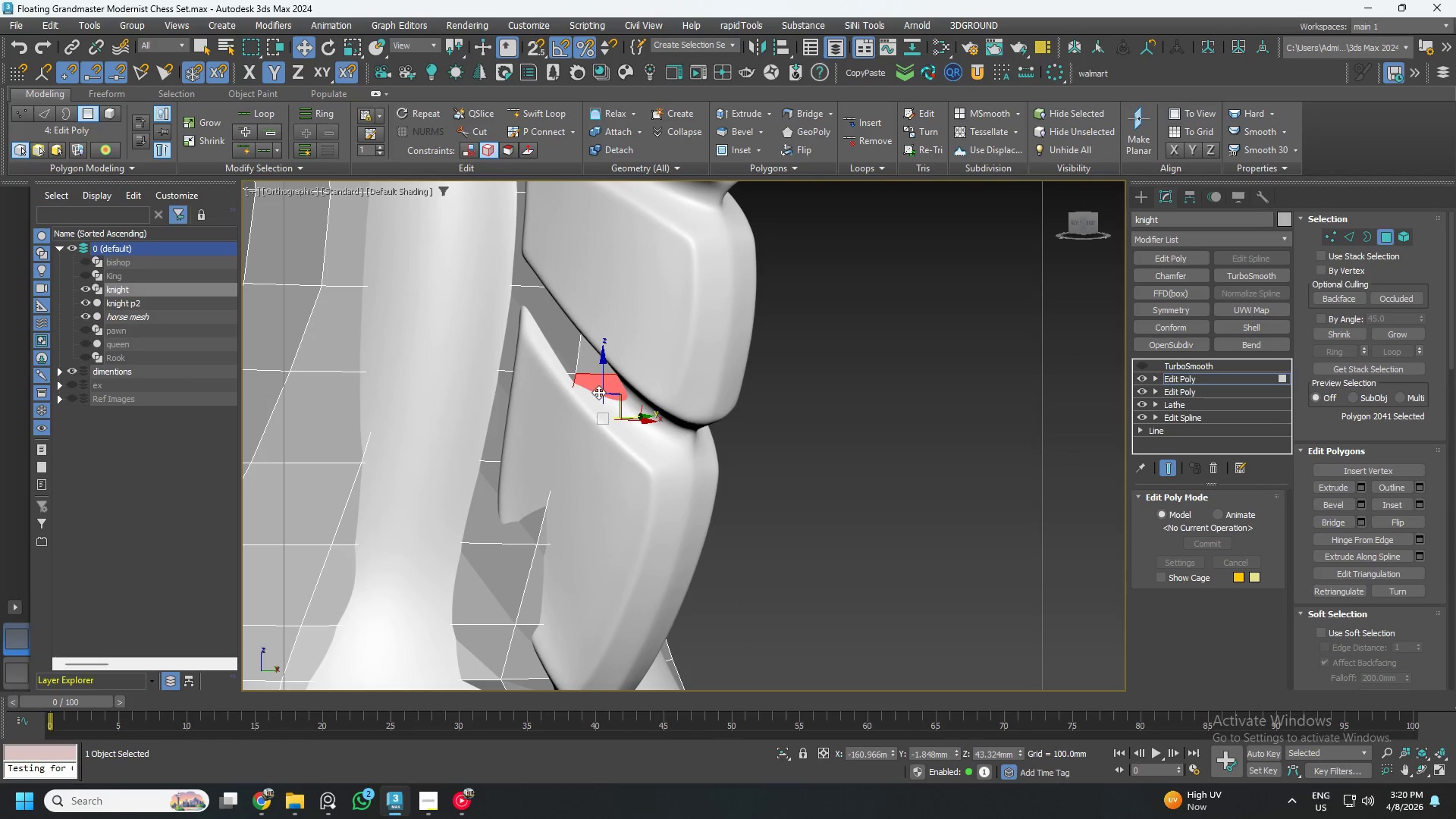 
hold_key(key=ControlLeft, duration=0.59)
double_click([597, 360])
 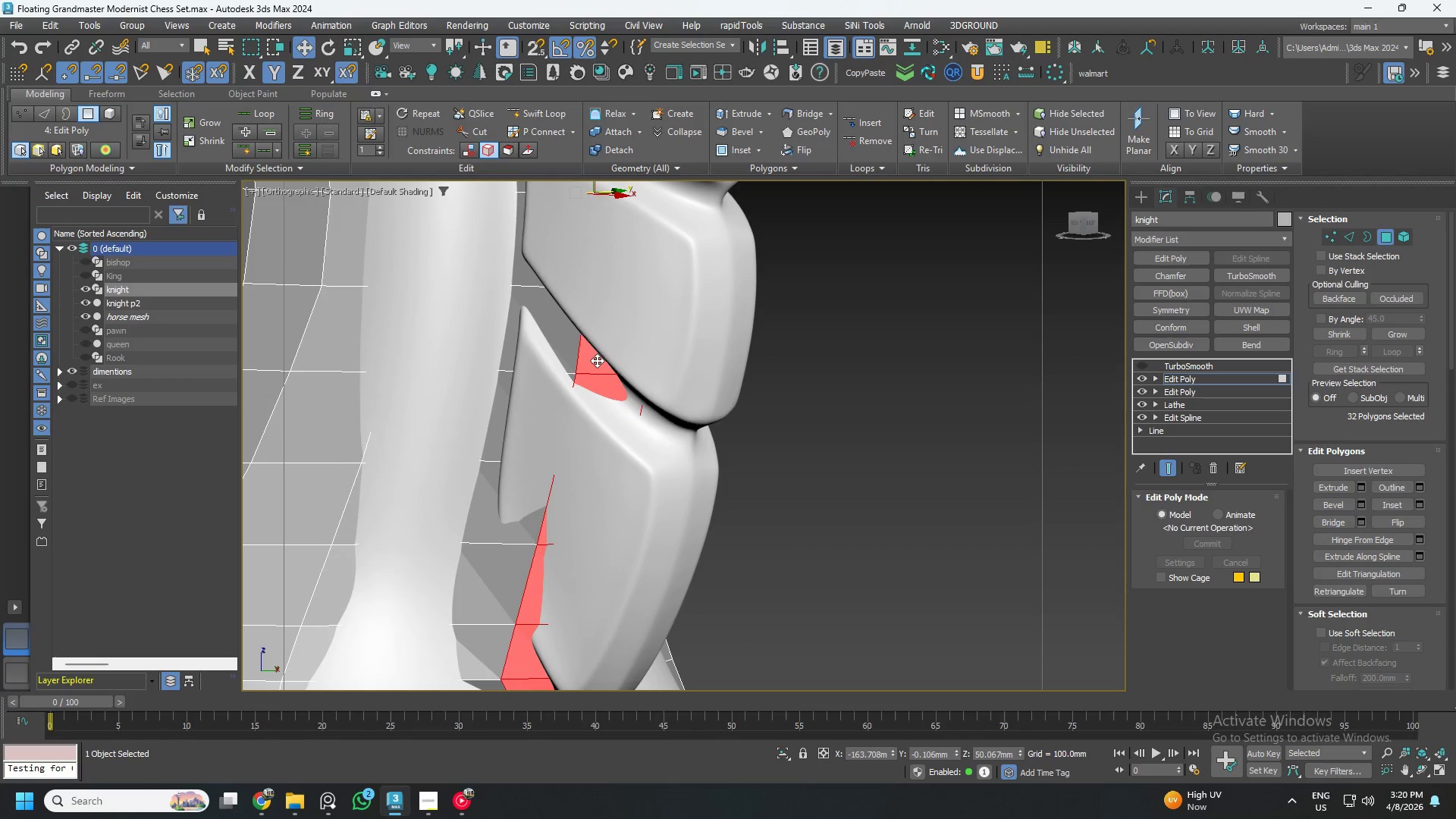 
hold_key(key=ControlLeft, duration=4.83)
 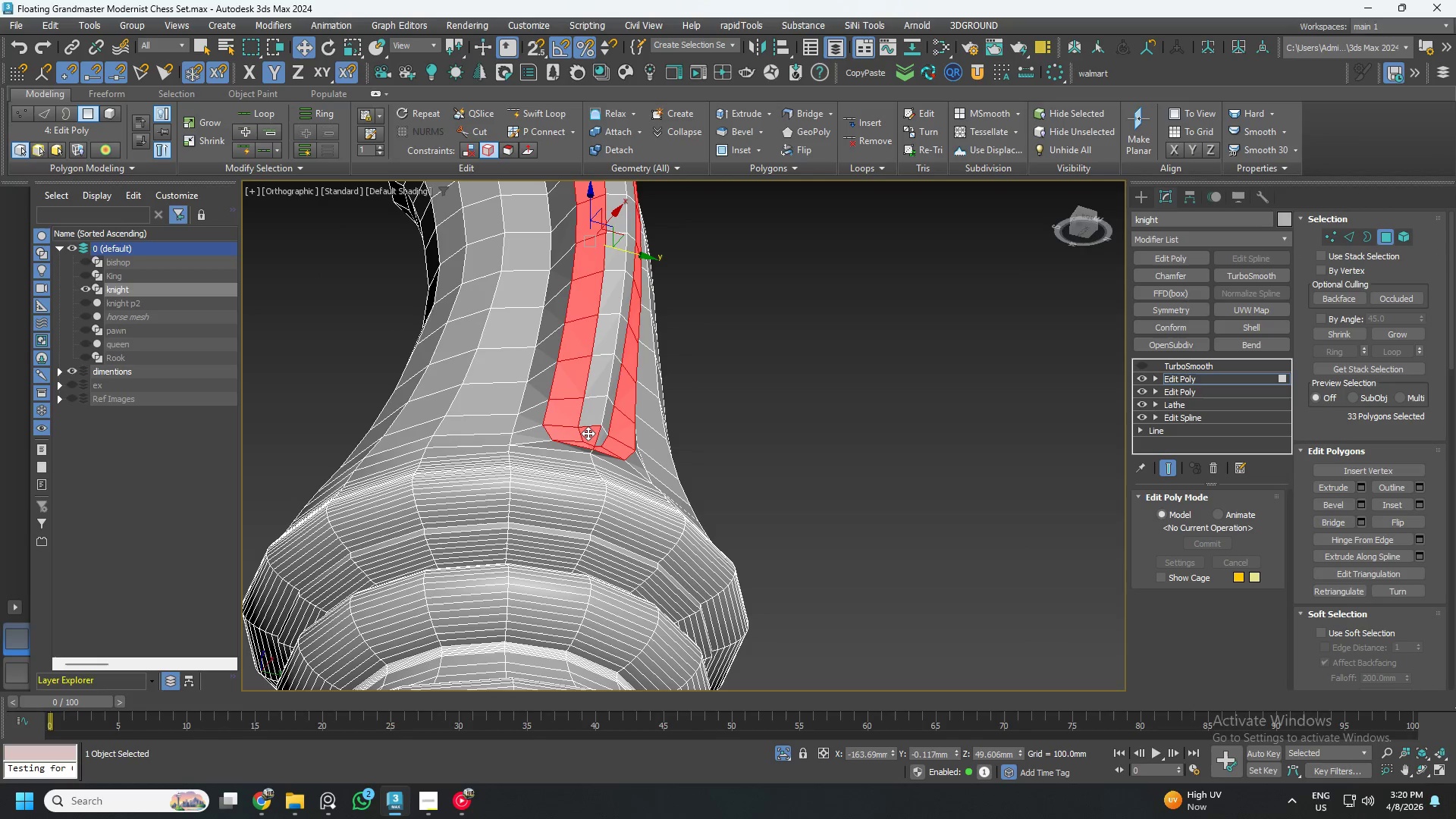 
hold_key(key=AltLeft, duration=0.44)
 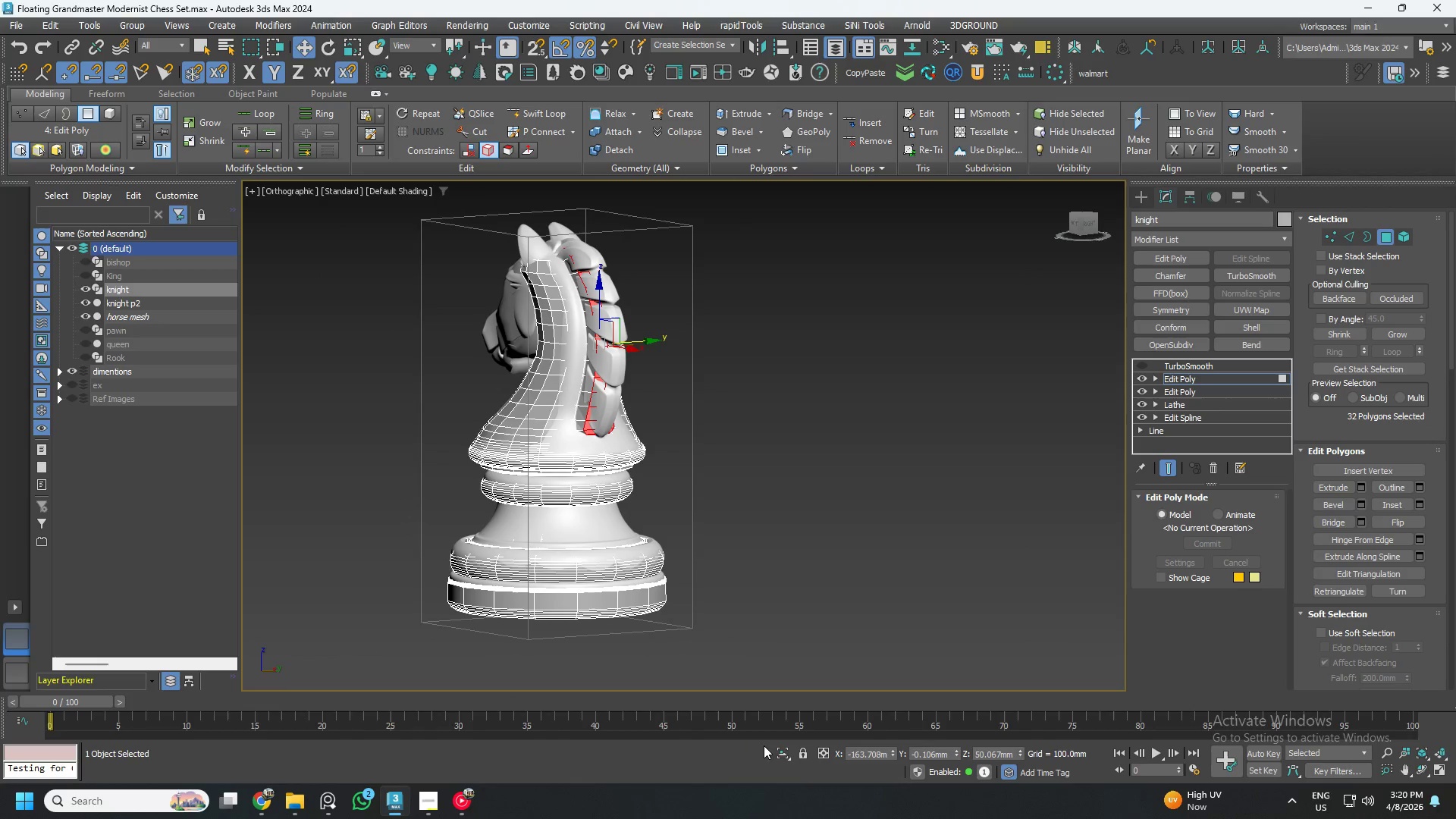 
scroll: coordinate [604, 377], scroll_direction: down, amount: 5.0
 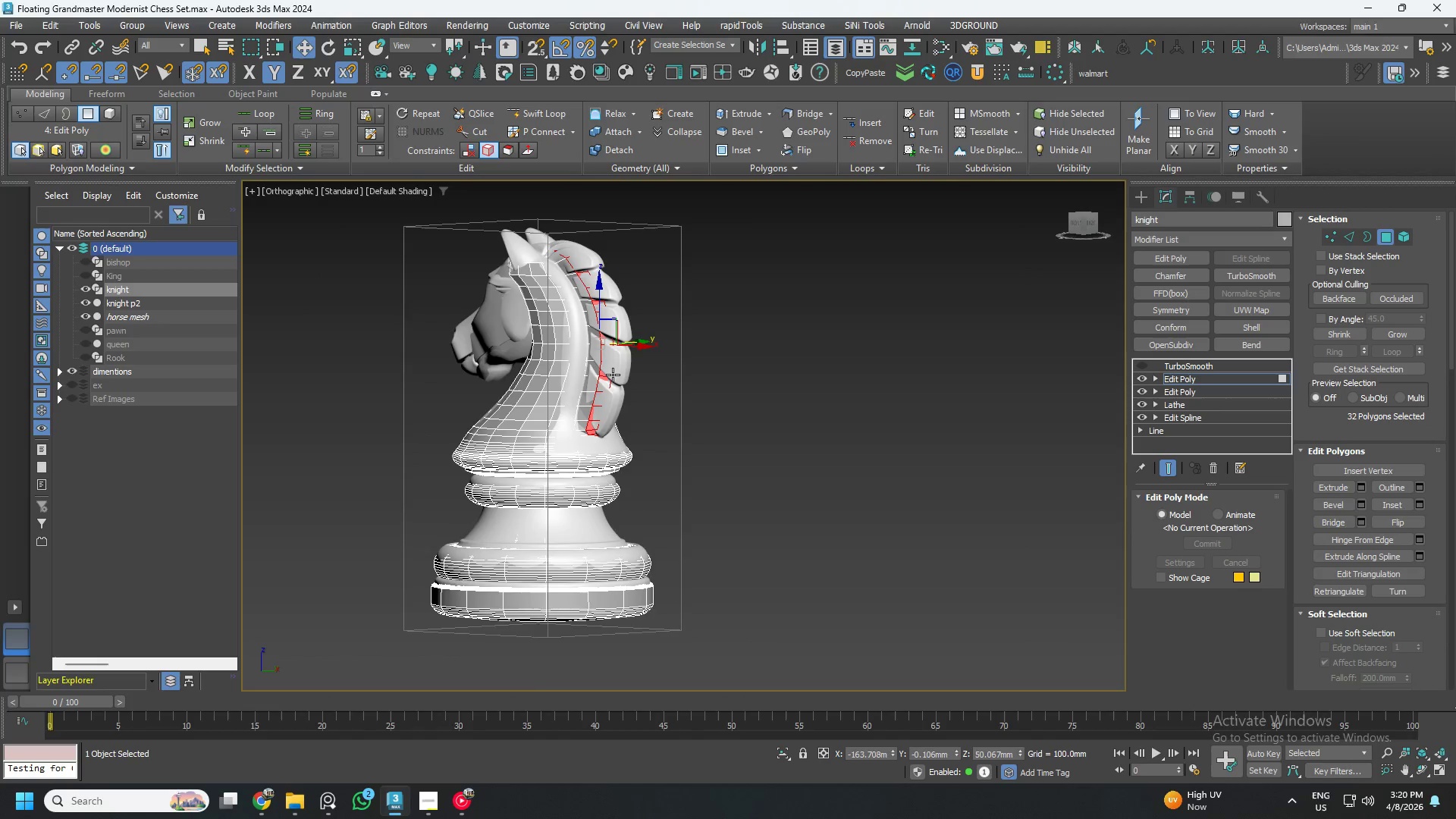 
left_click([783, 754])
 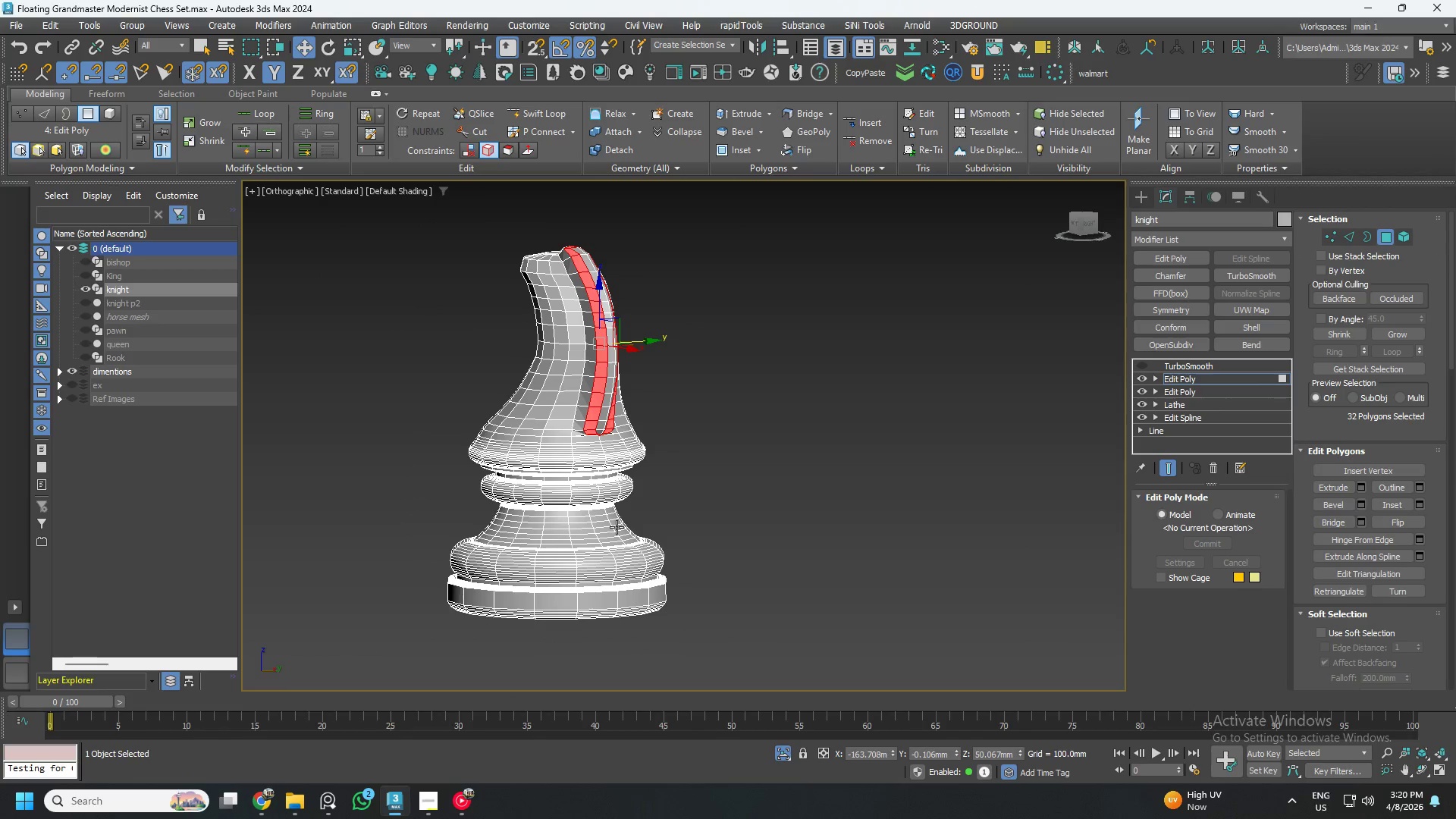 
hold_key(key=AltLeft, duration=0.8)
 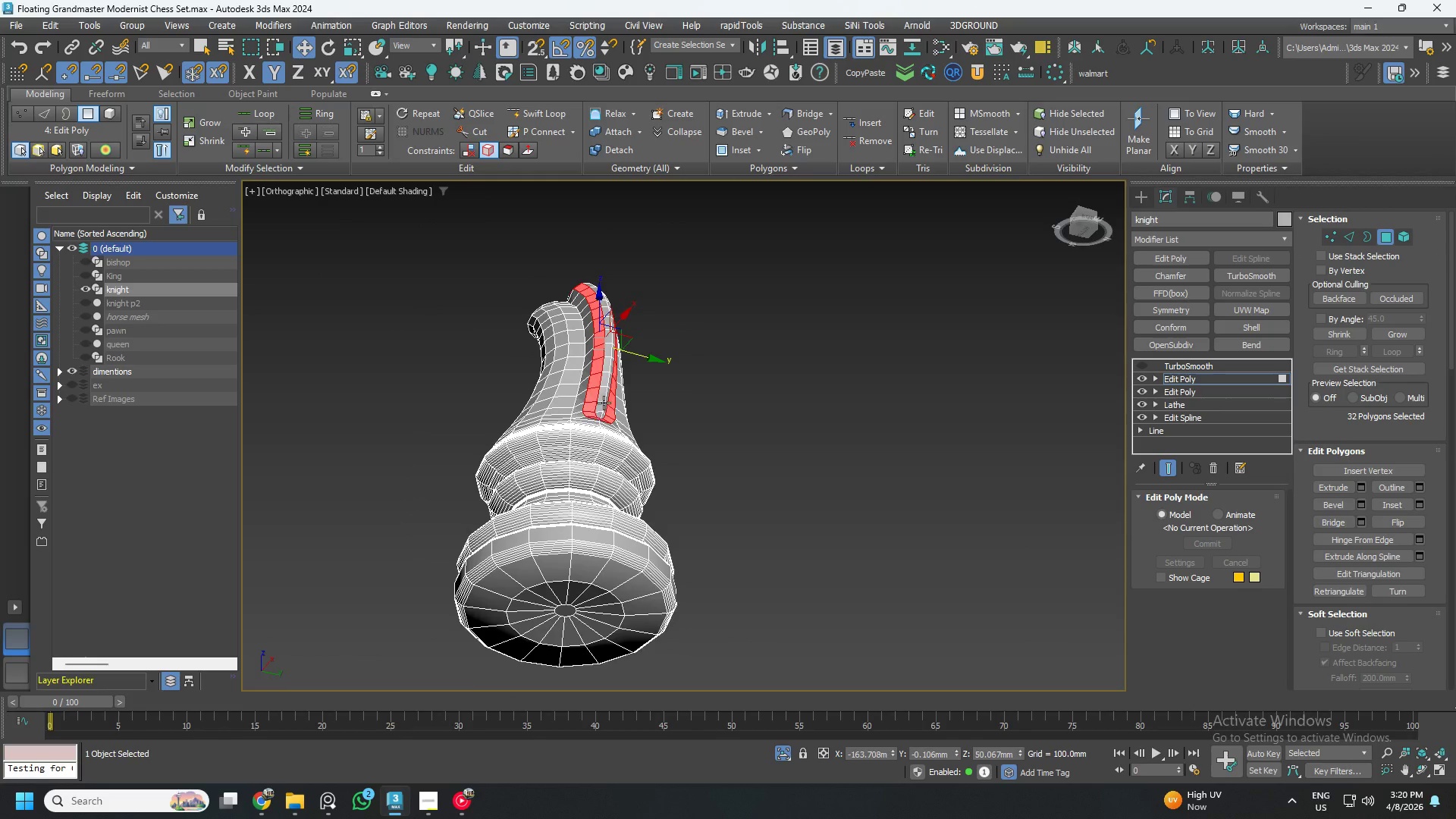 
hold_key(key=ControlLeft, duration=1.5)
 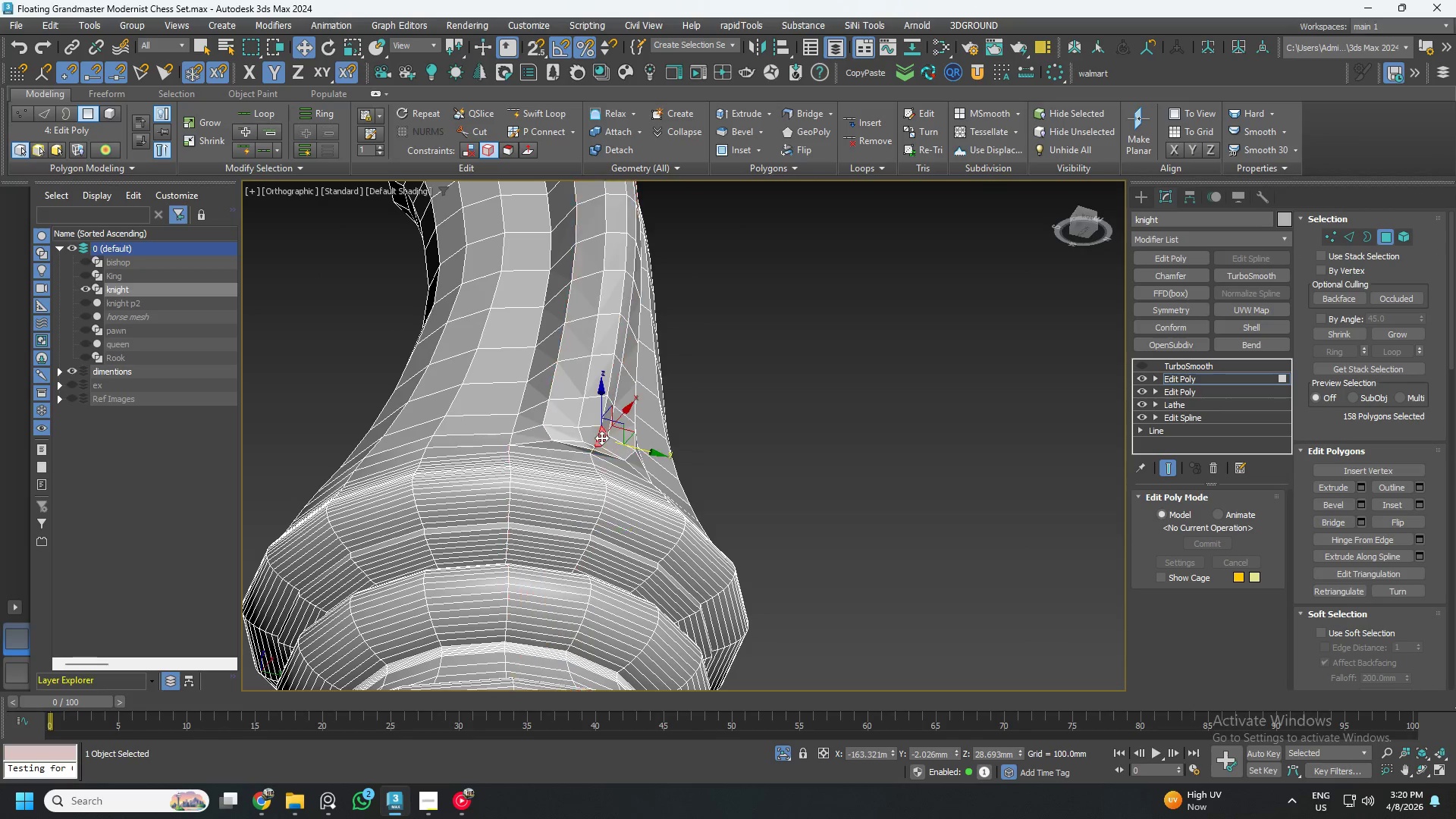 
scroll: coordinate [604, 406], scroll_direction: up, amount: 3.0
 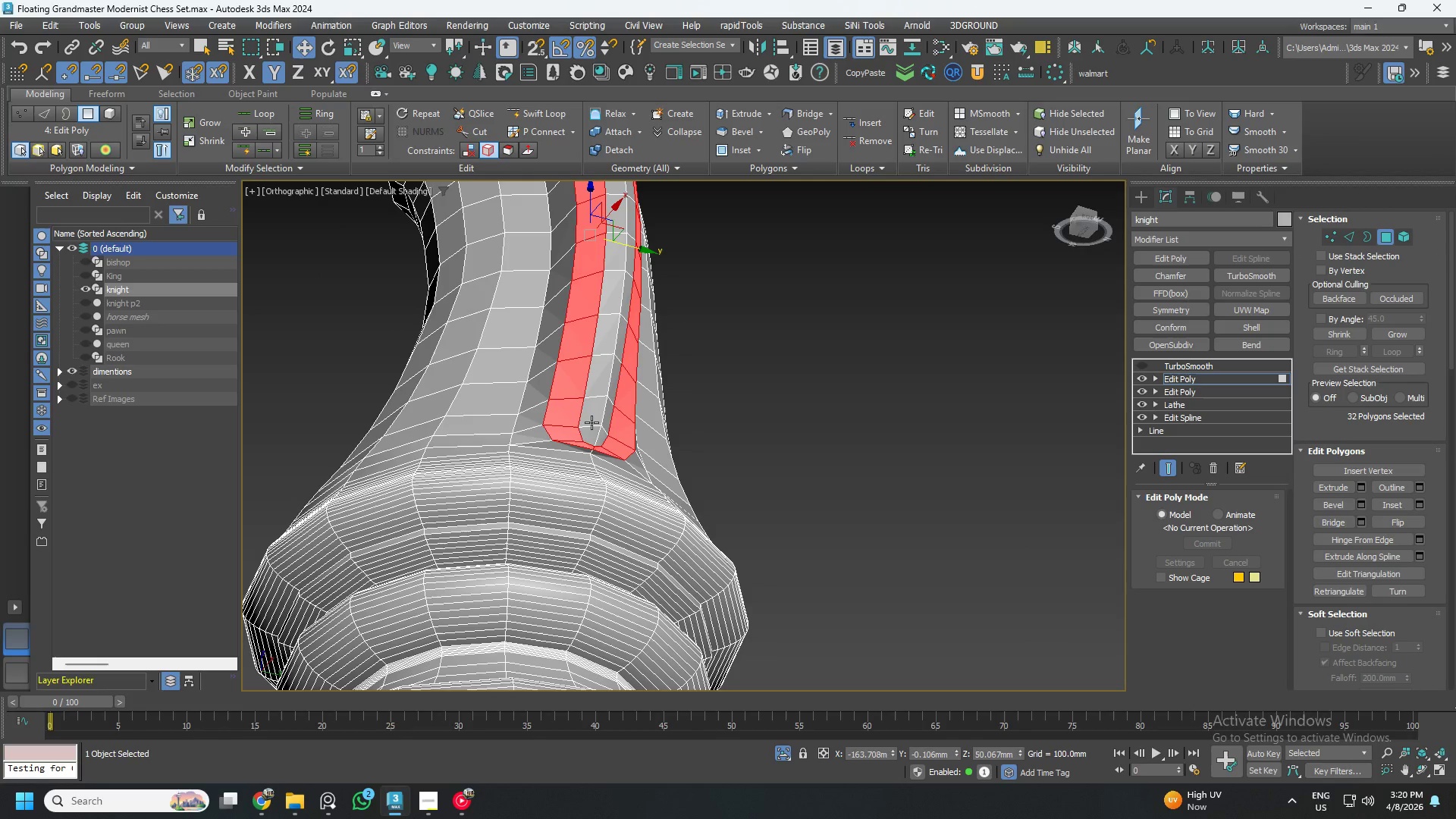 
left_click([588, 433])
 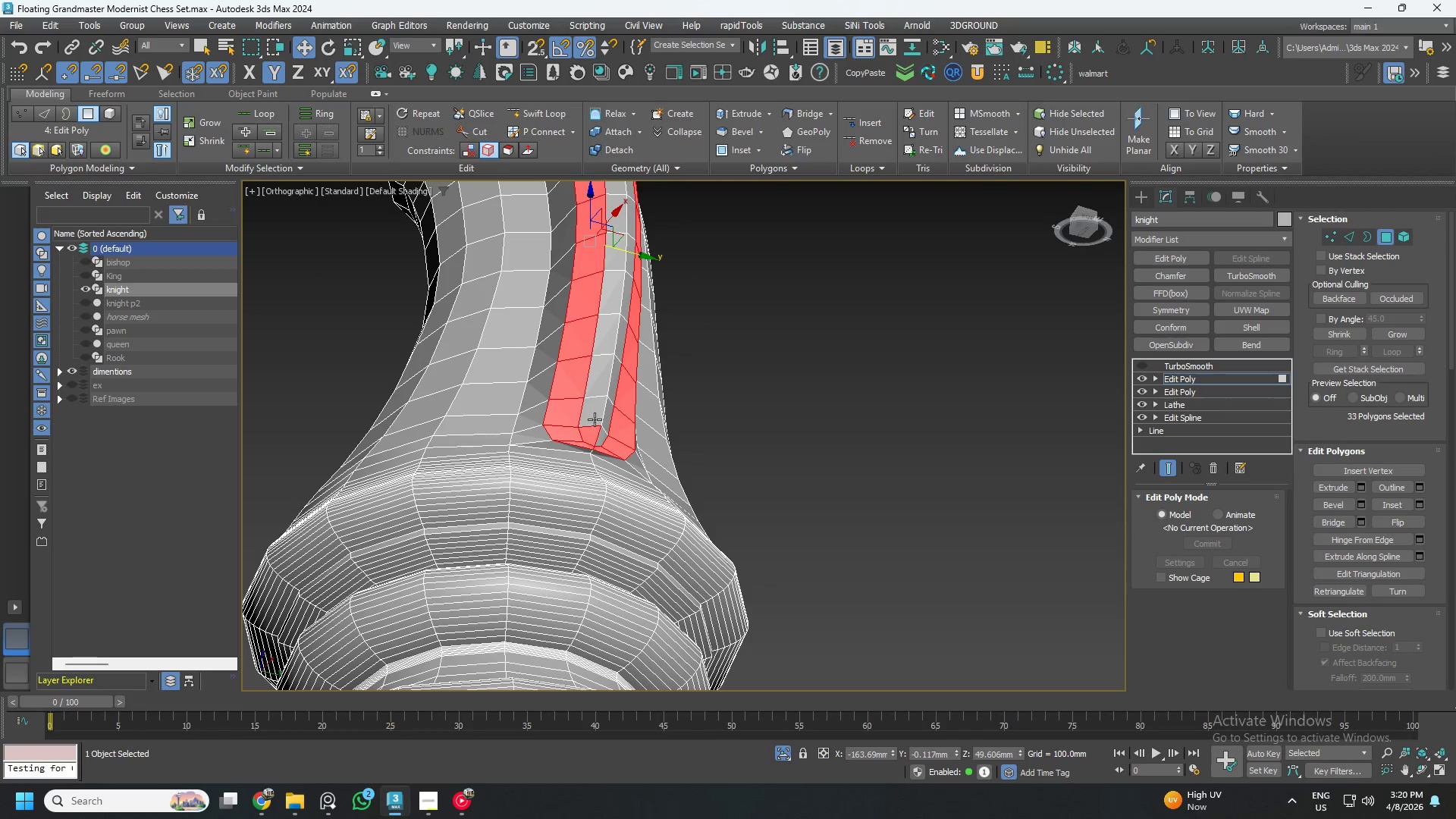 
double_click([596, 416])
 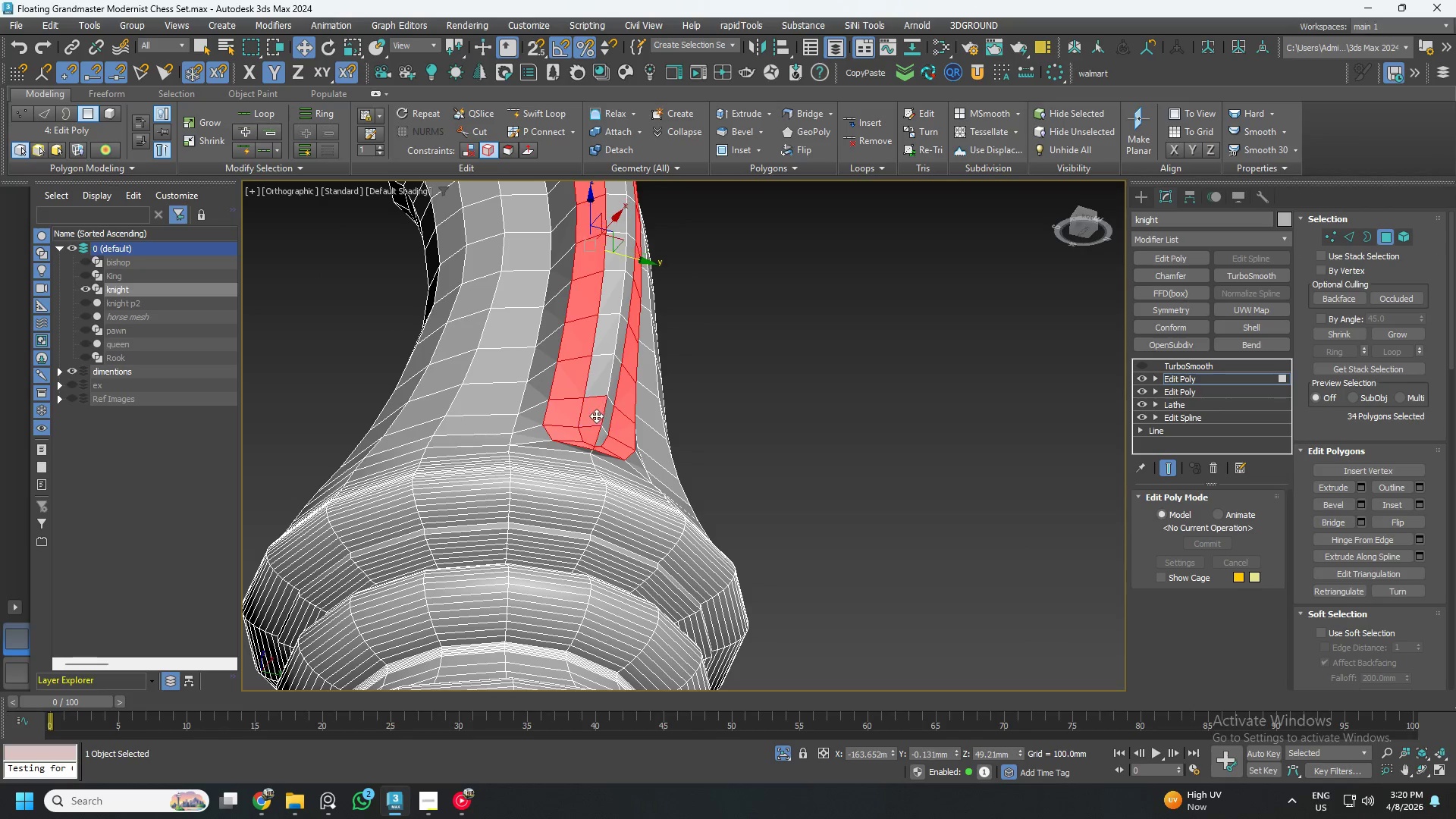 
triple_click([596, 416])
 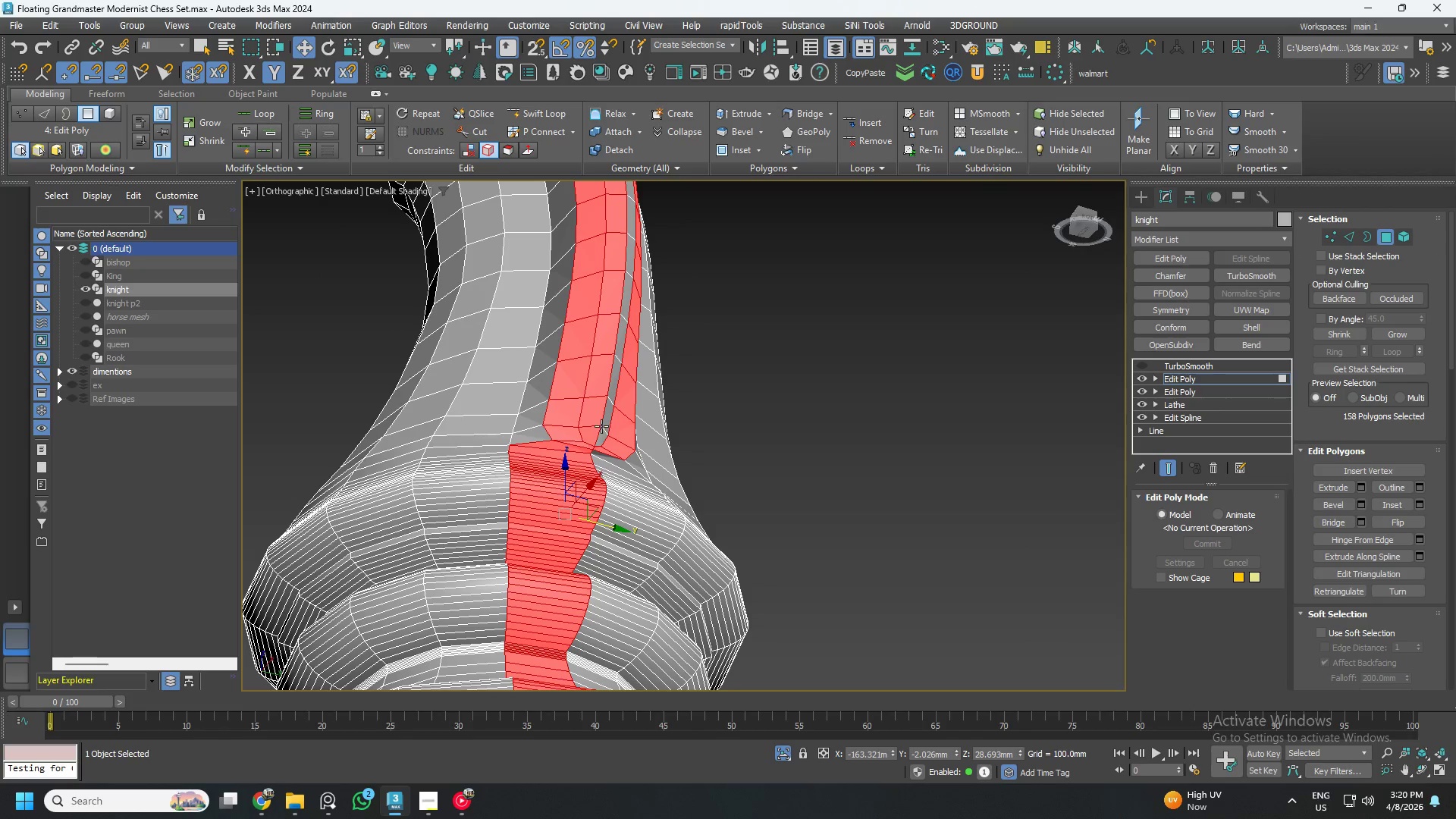 
key(Control+ControlLeft)
 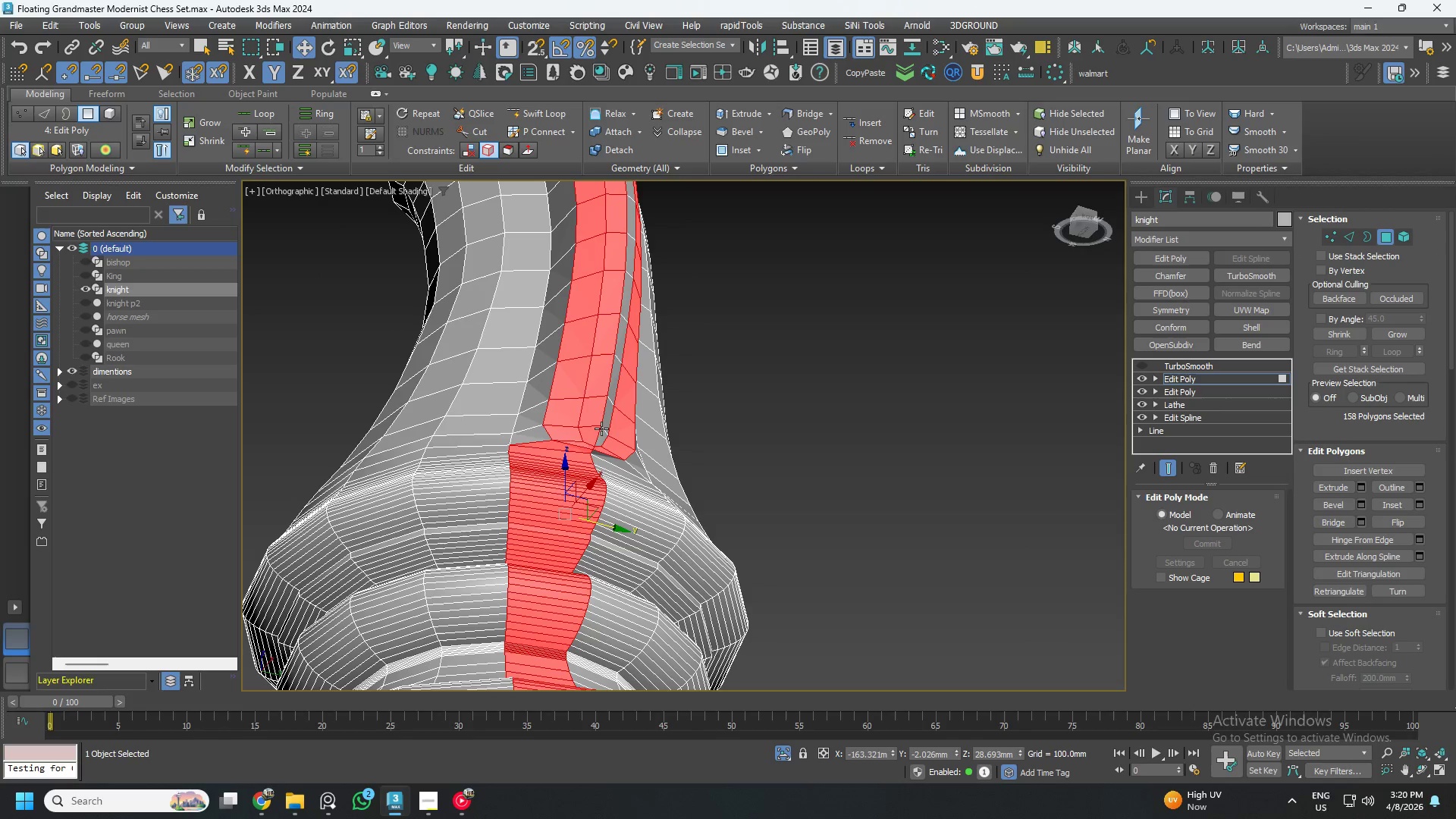 
key(Control+ControlLeft)
 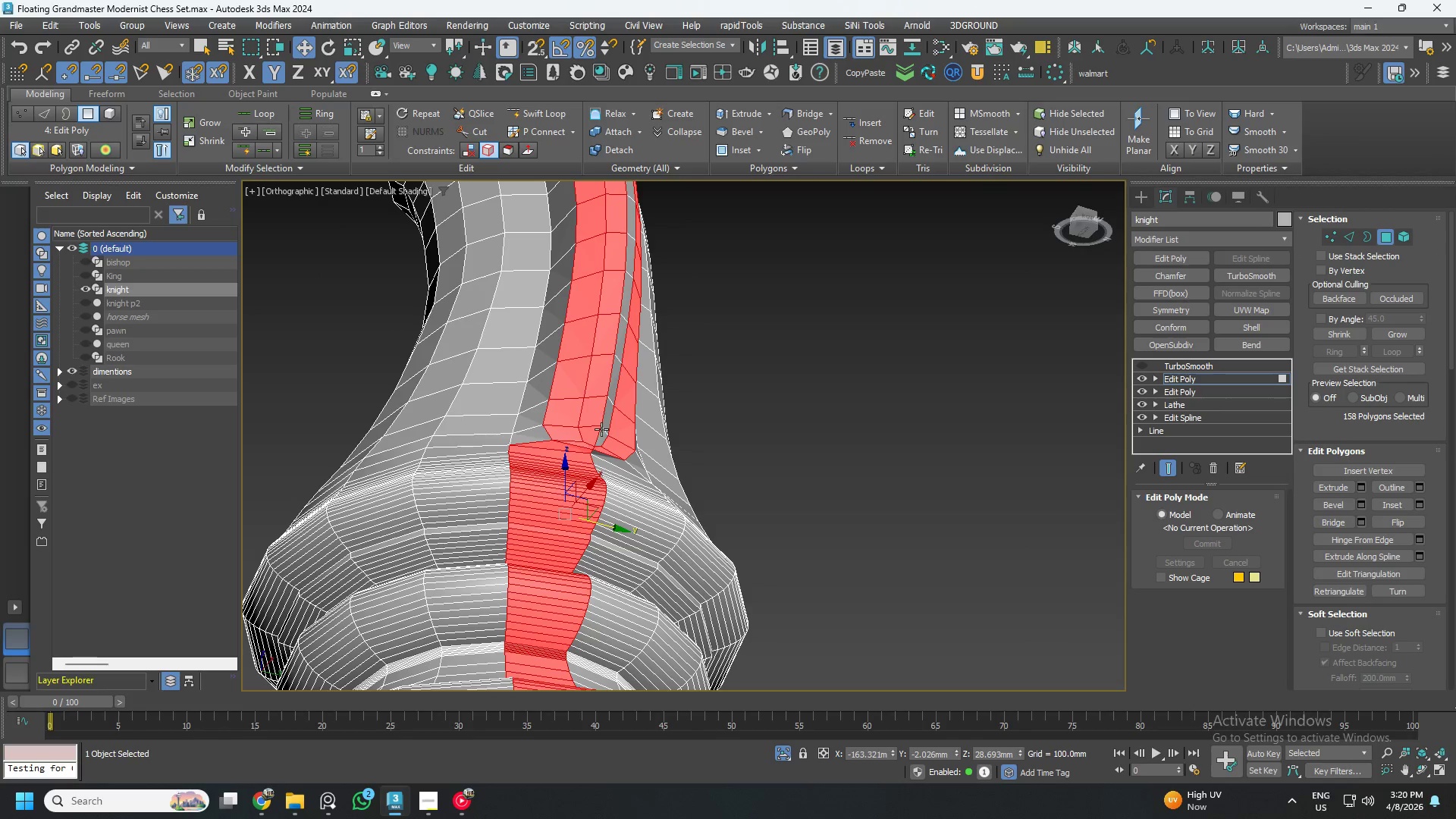 
key(Control+ControlLeft)
 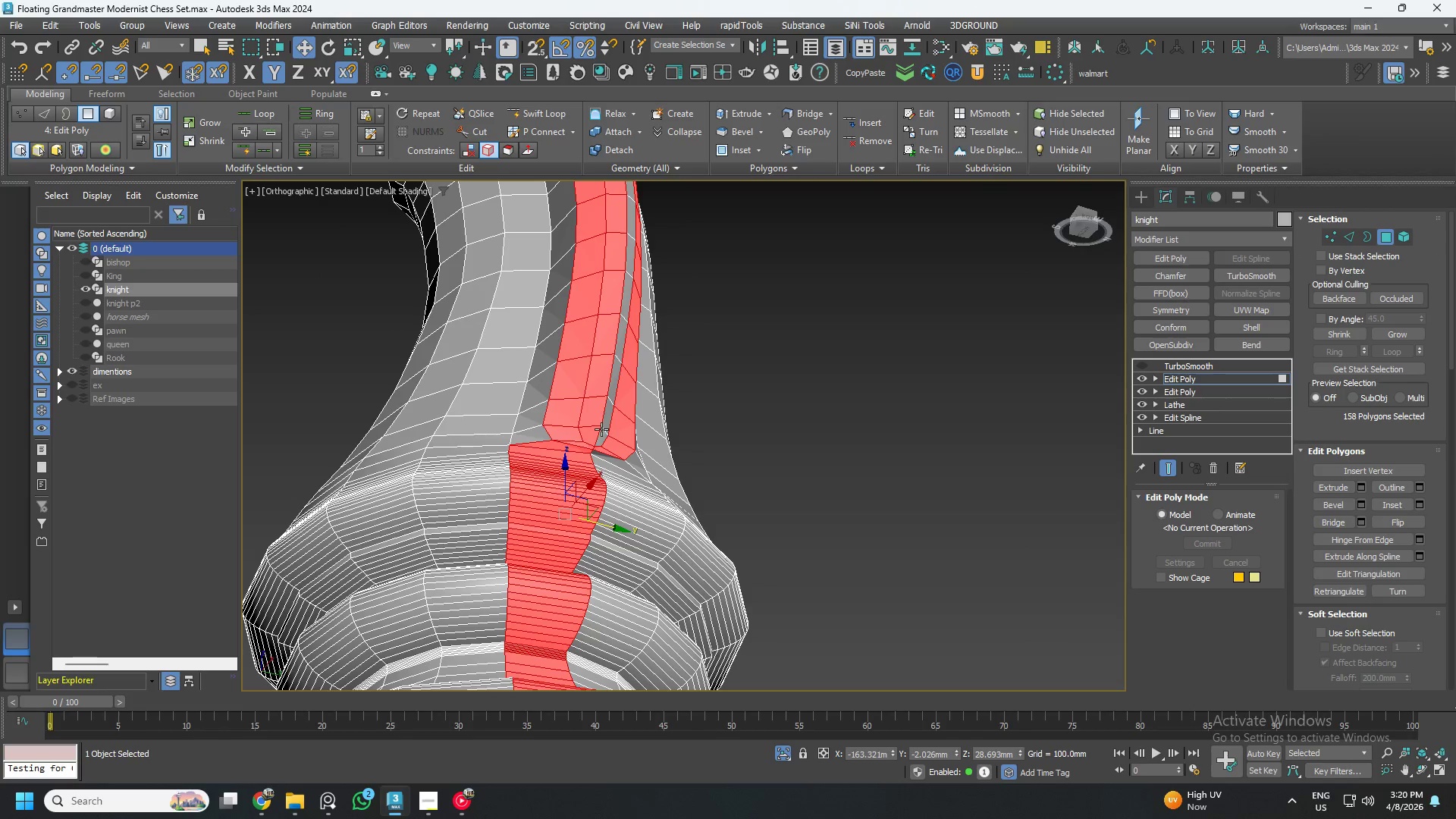 
key(Control+ControlLeft)
 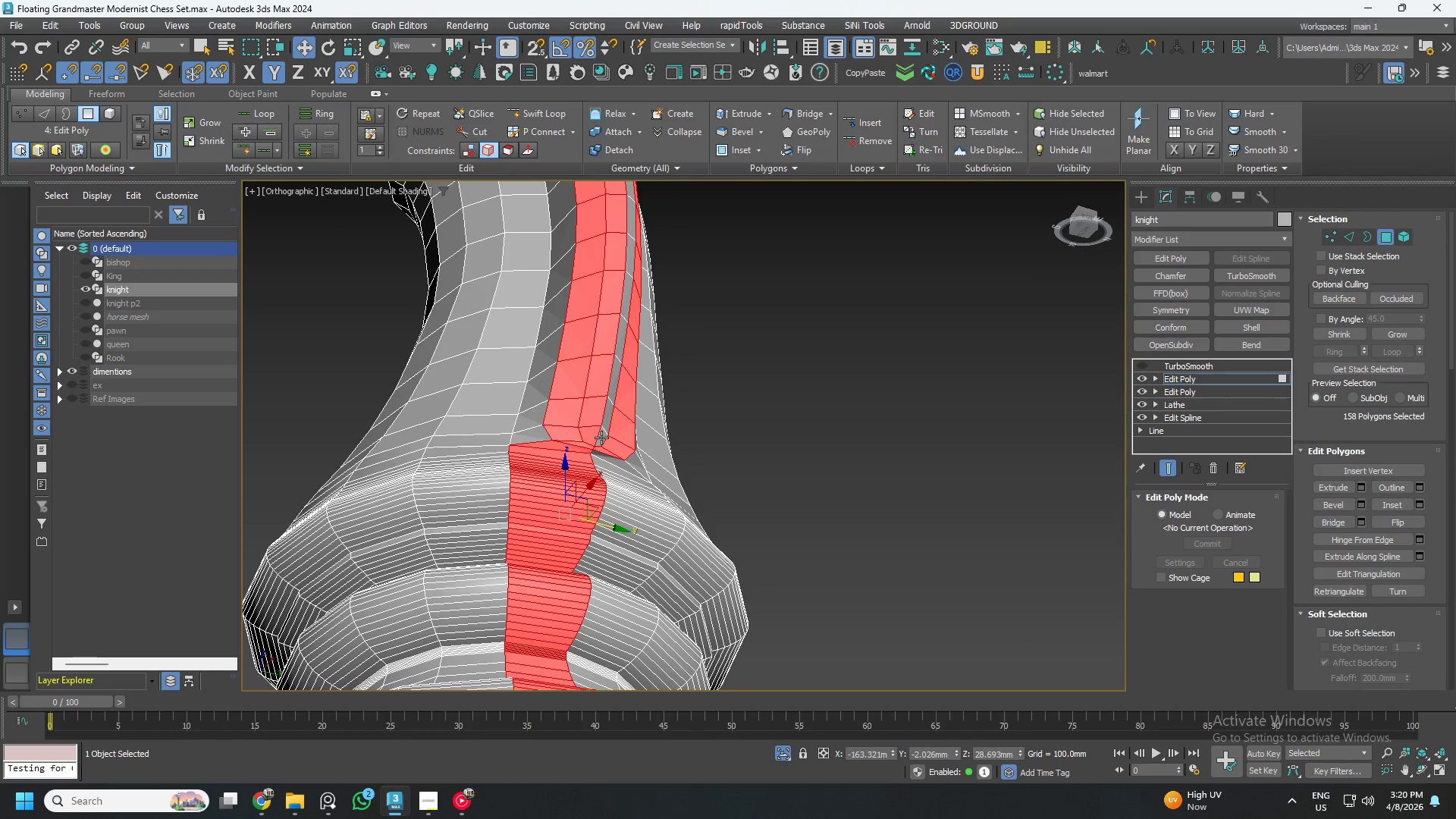 
left_click([601, 438])
 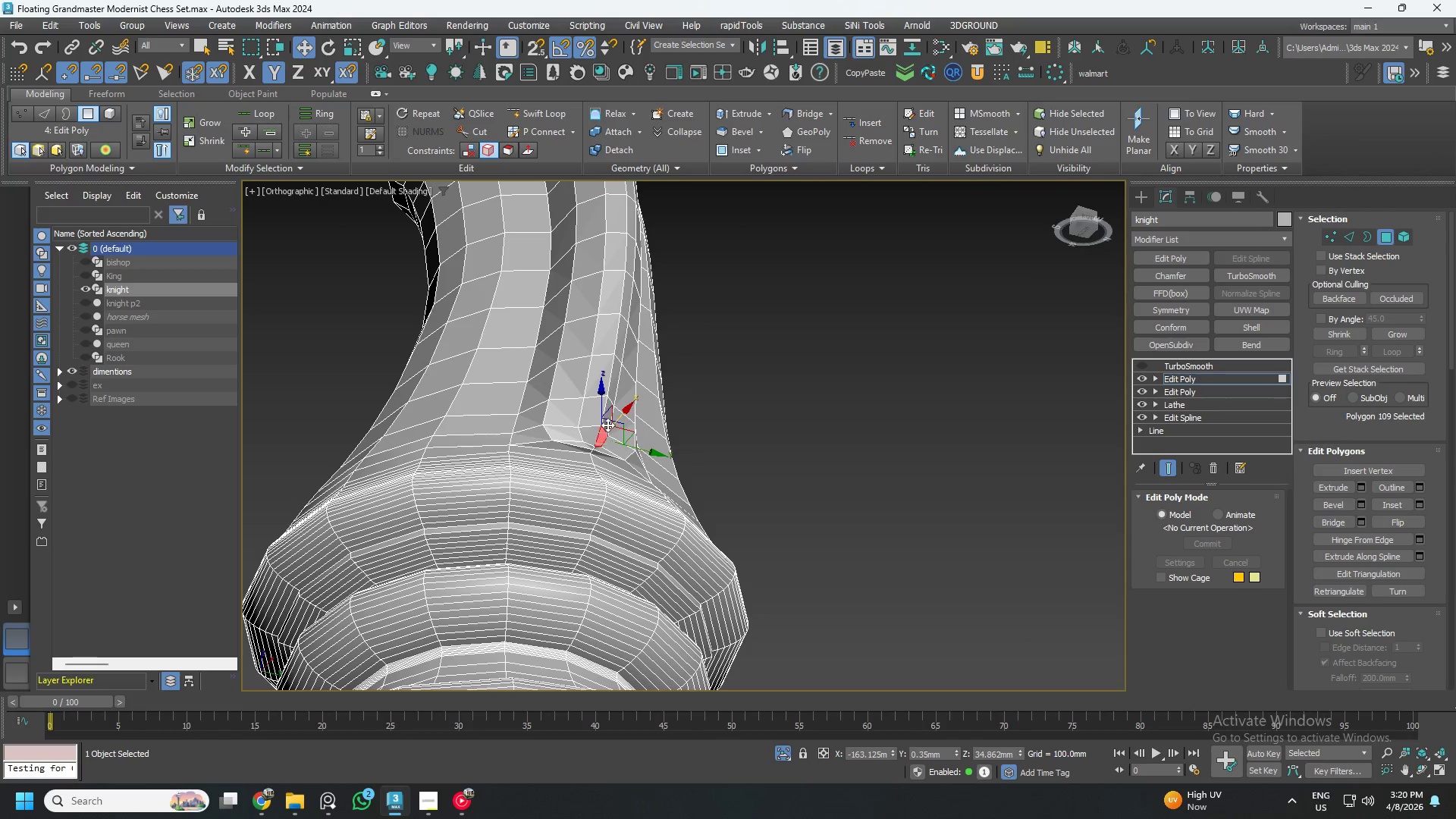 
hold_key(key=ControlLeft, duration=1.5)
double_click([607, 424])
 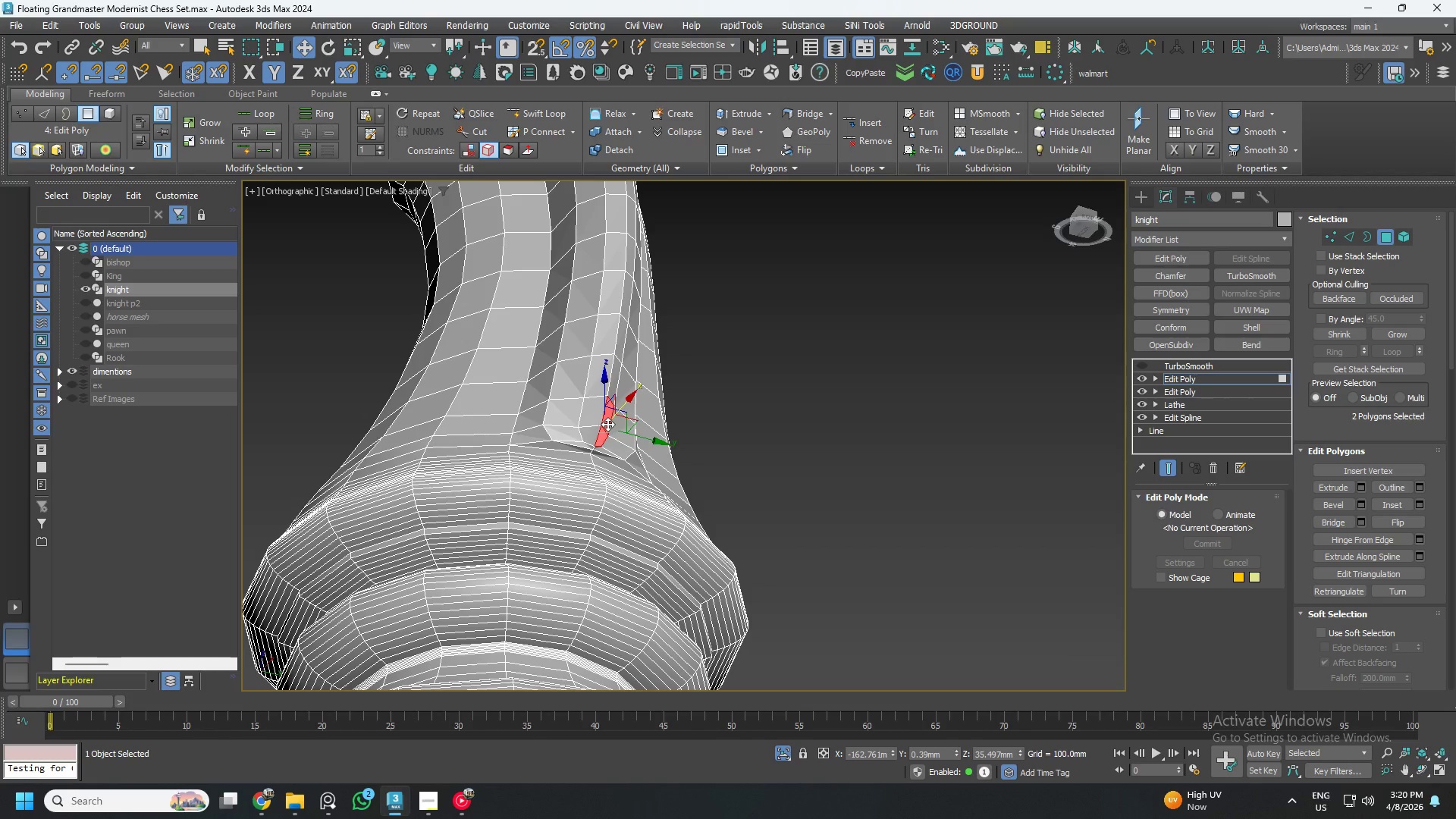 
triple_click([607, 424])
 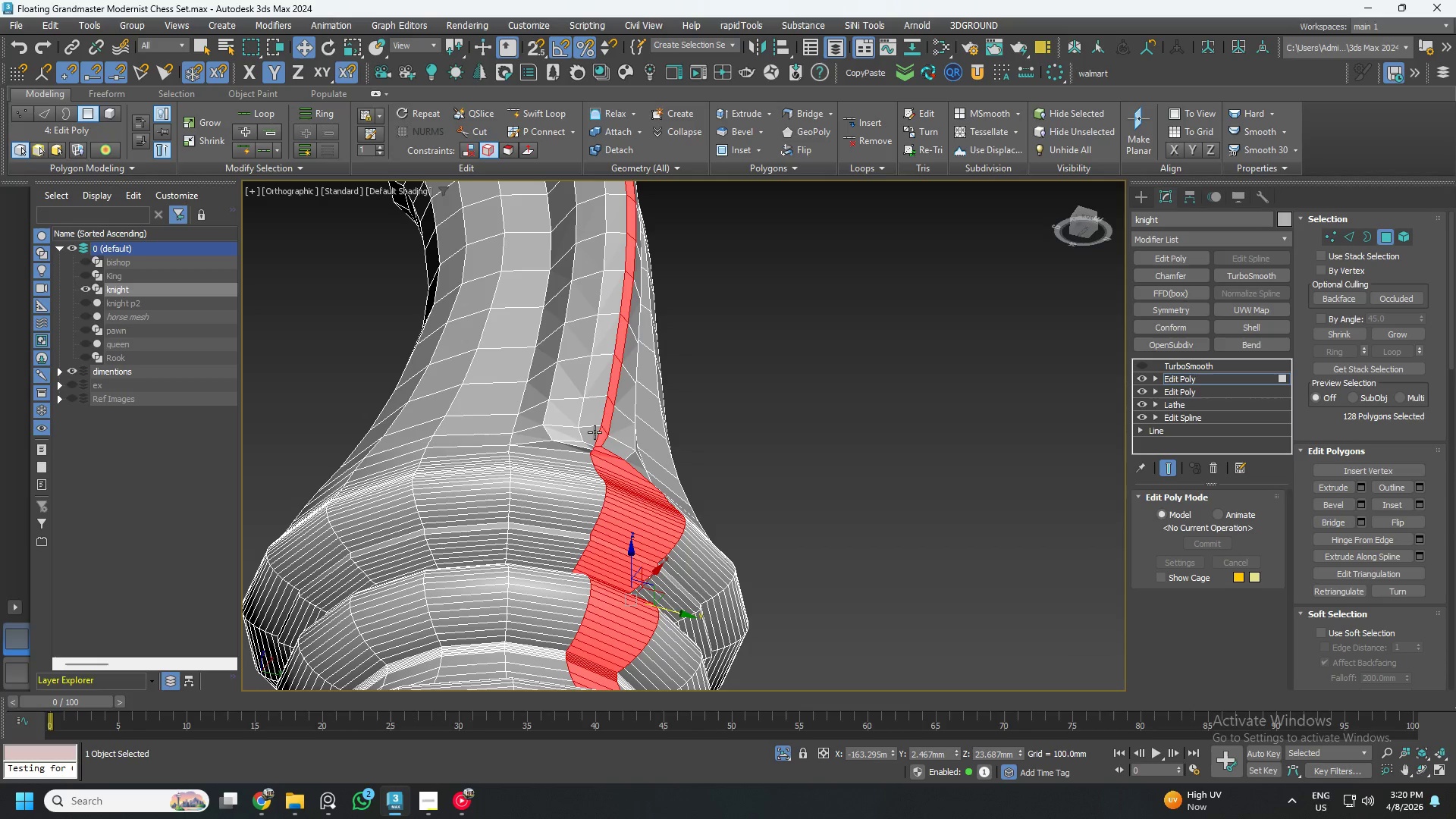 
left_click([594, 433])
 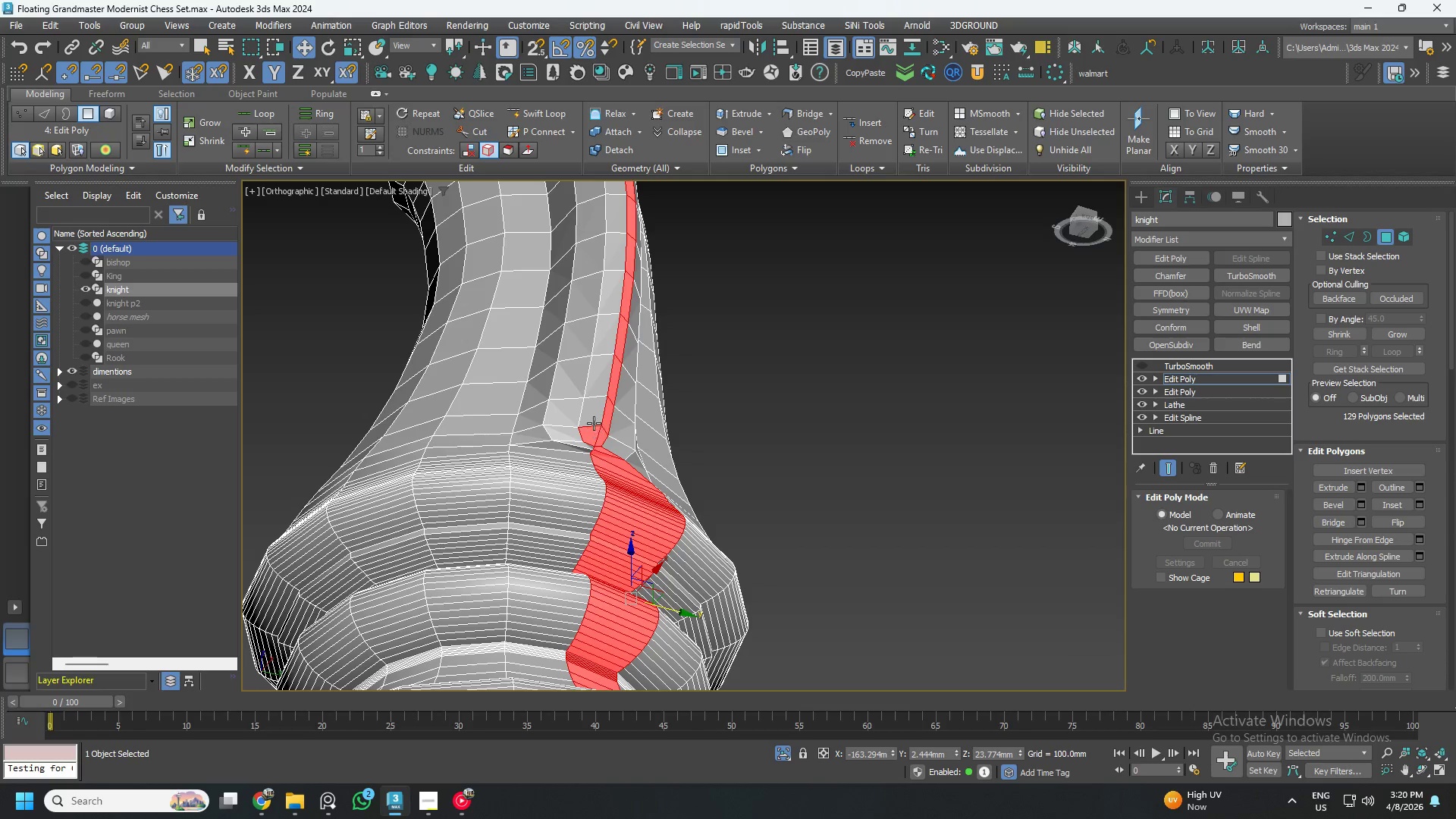 
double_click([594, 419])
 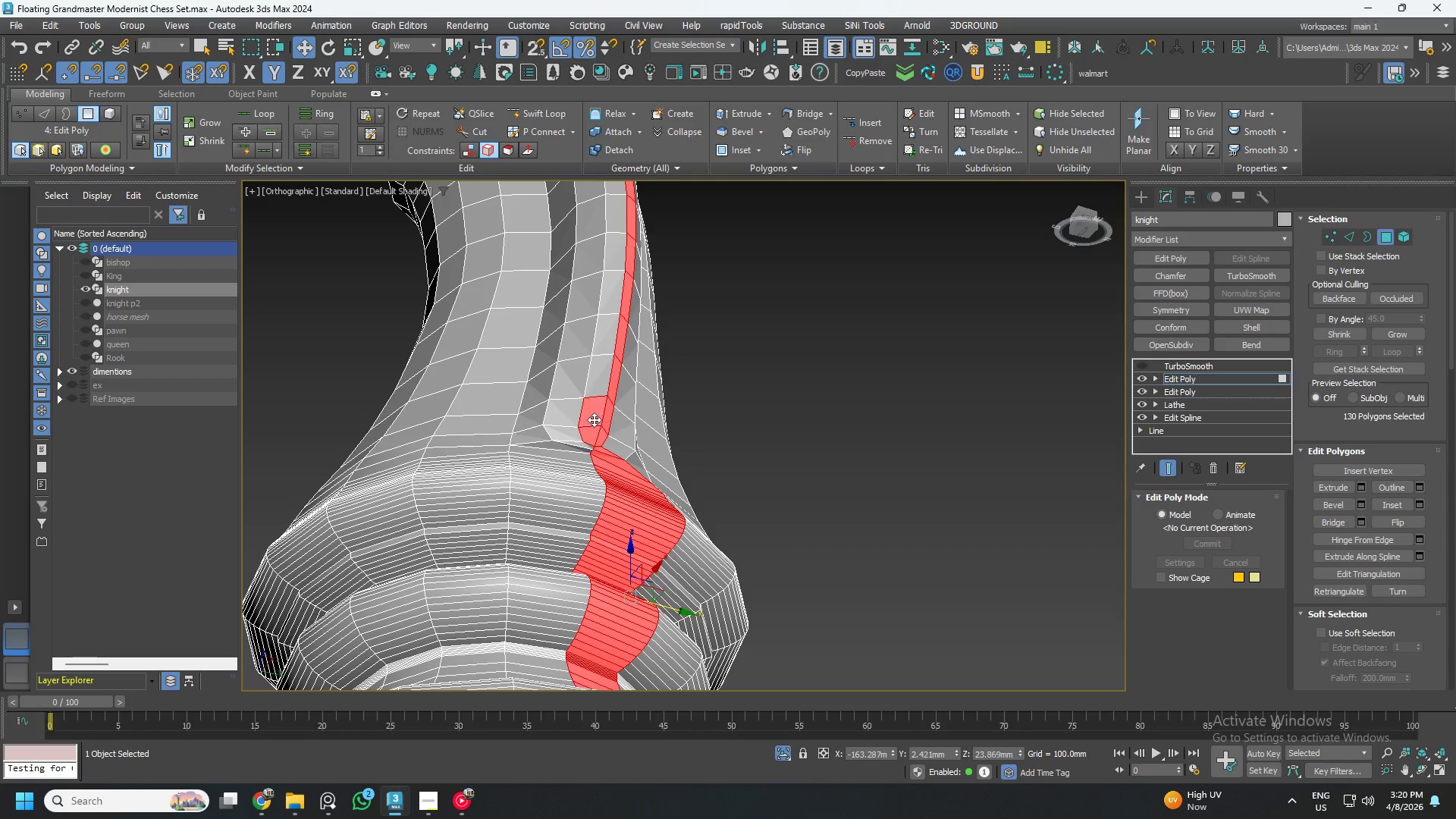 
hold_key(key=ControlLeft, duration=0.38)
triple_click([594, 419])
 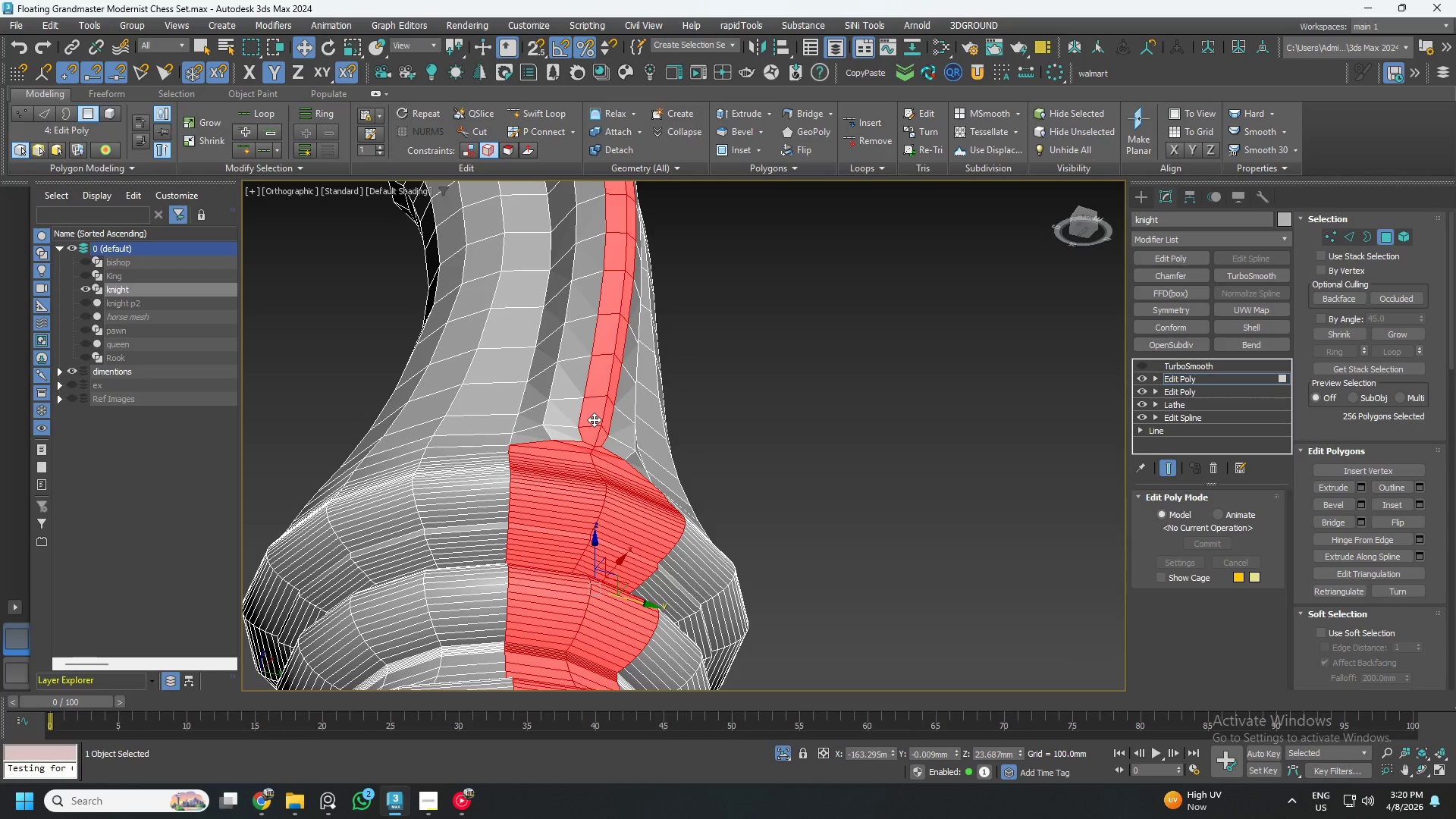 
hold_key(key=AltLeft, duration=0.52)
 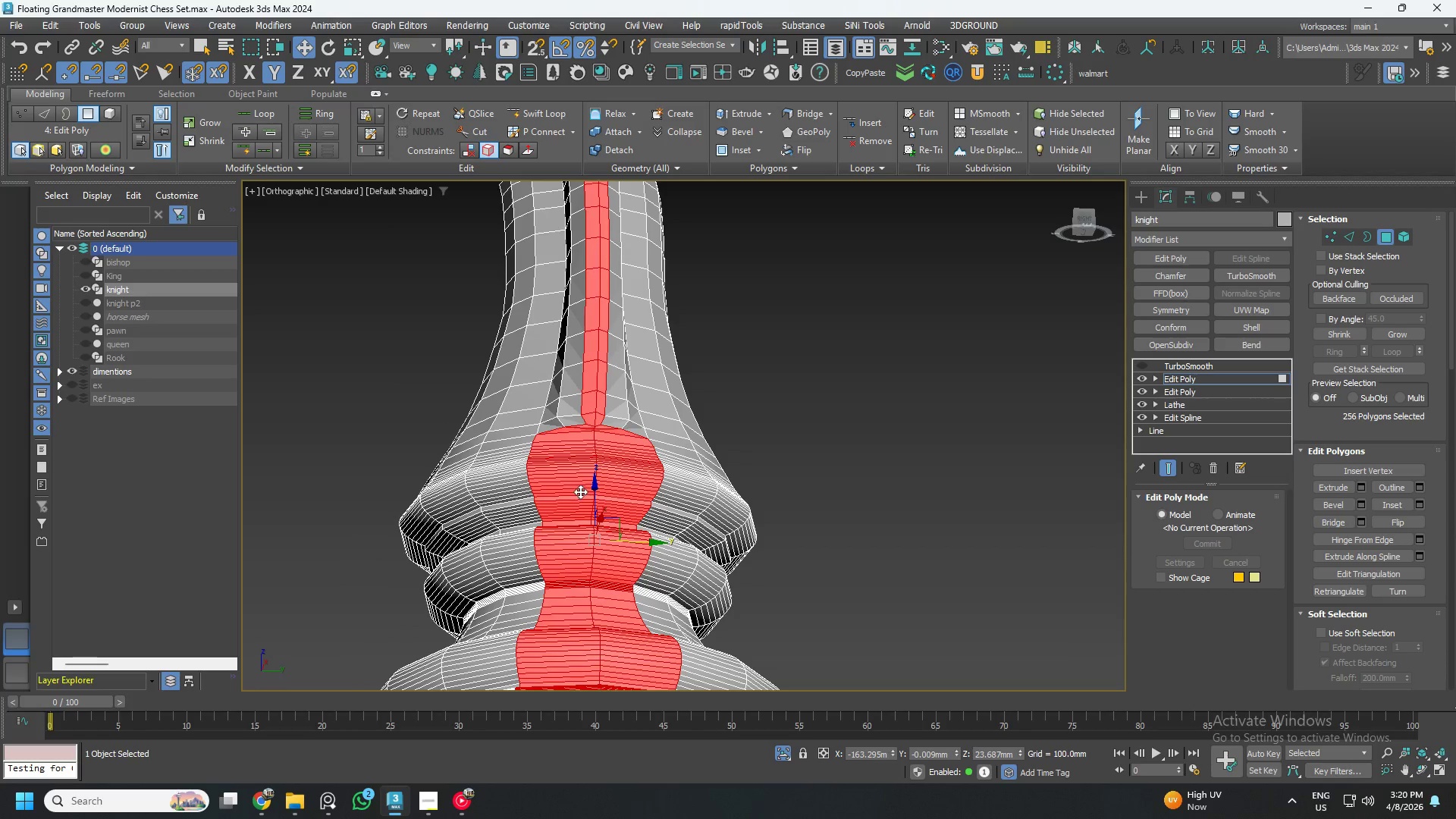 
scroll: coordinate [582, 490], scroll_direction: down, amount: 4.0
 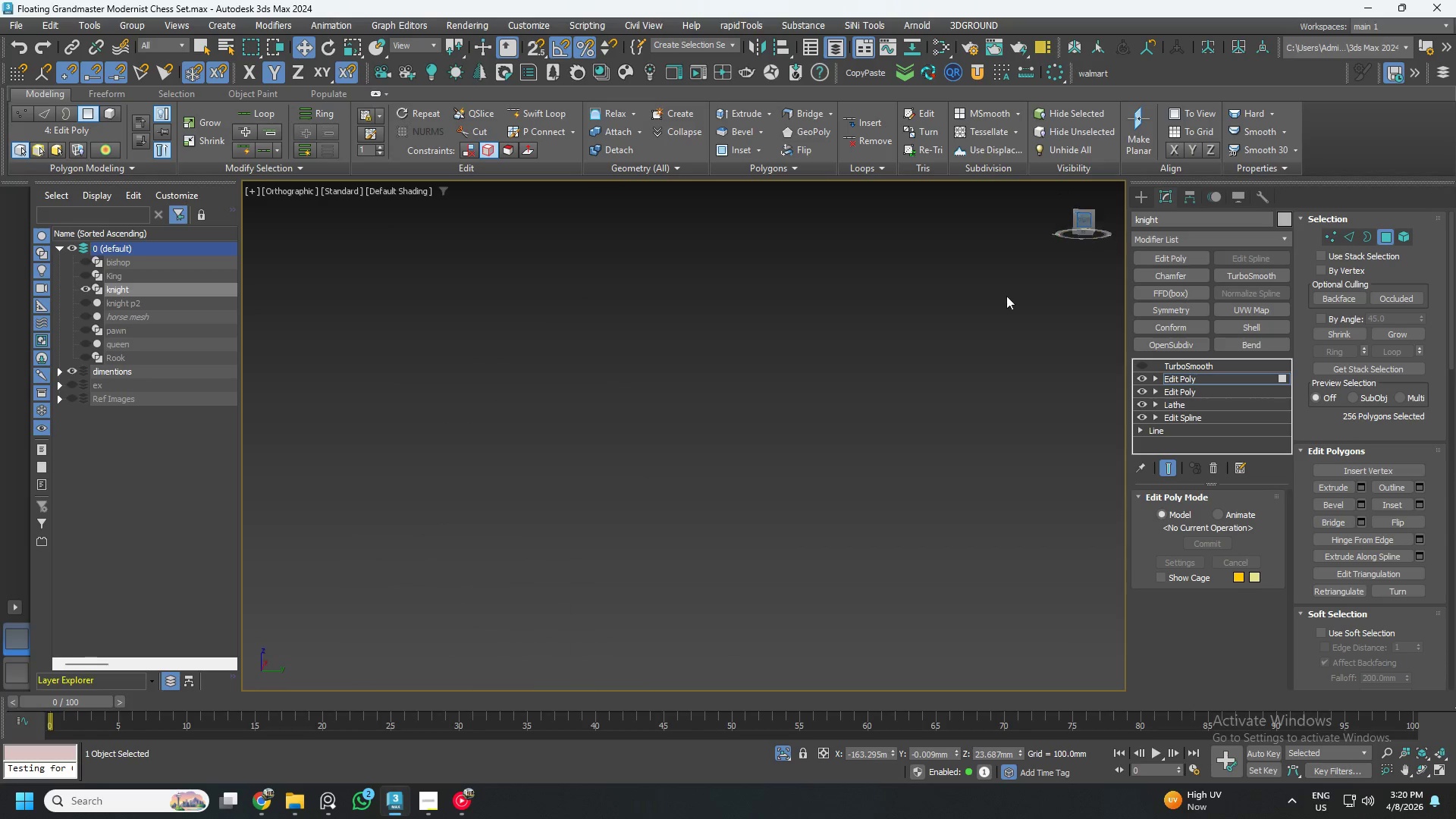 
key(Z)
 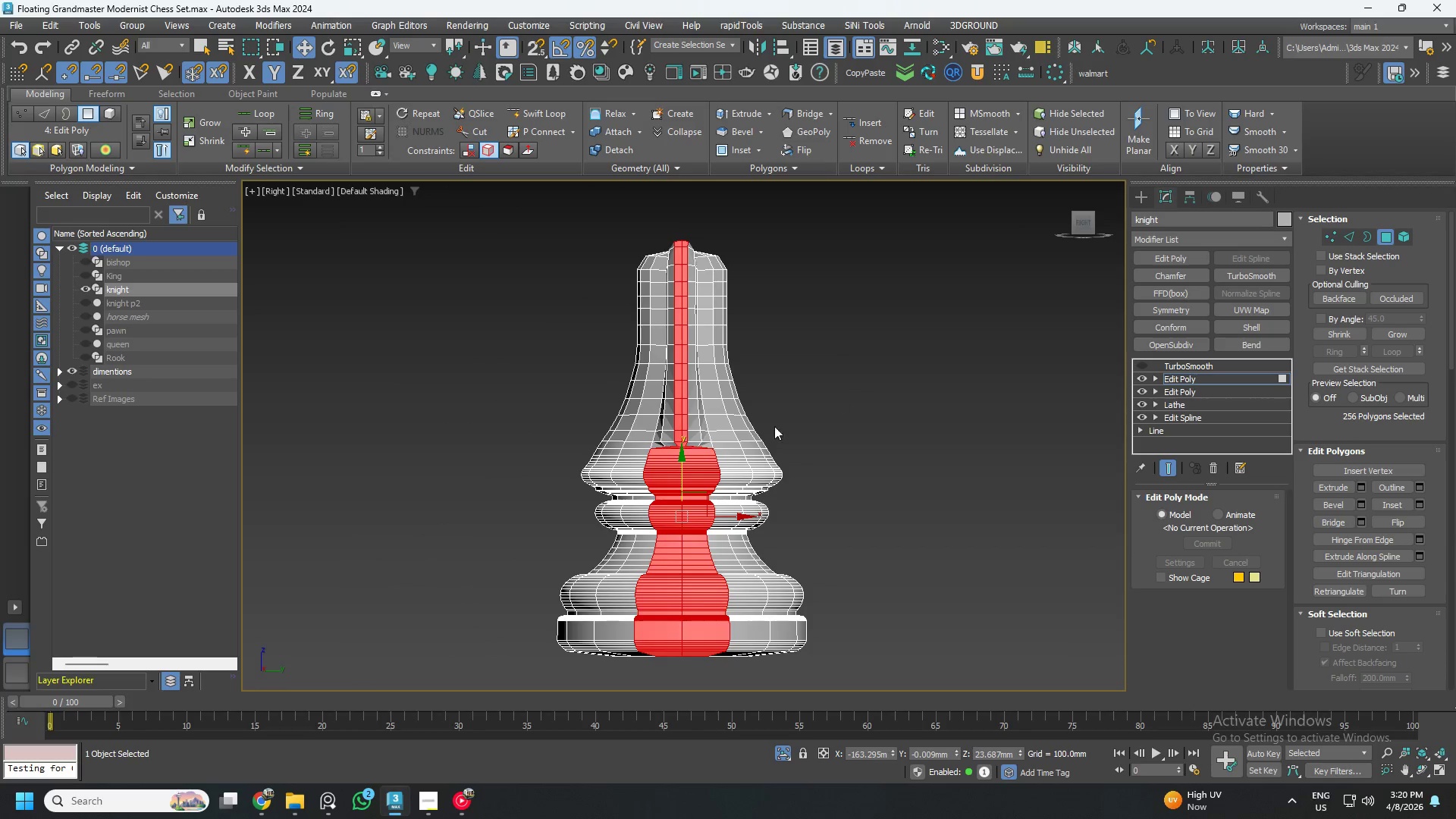 
hold_key(key=AltLeft, duration=1.53)
left_click_drag(start_coordinate=[818, 742], to_coordinate=[538, 488])
 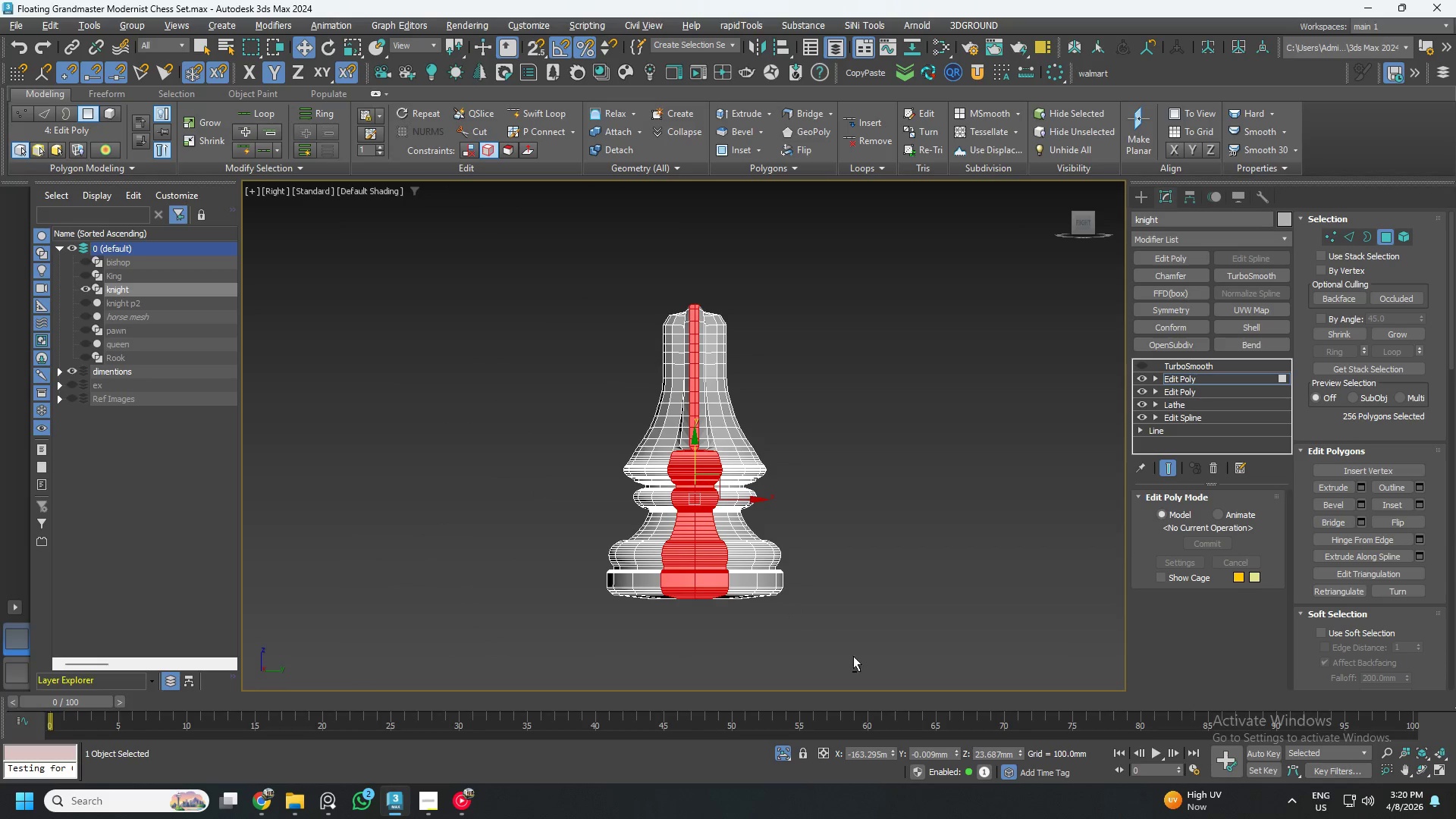 
scroll: coordinate [726, 458], scroll_direction: down, amount: 1.0
 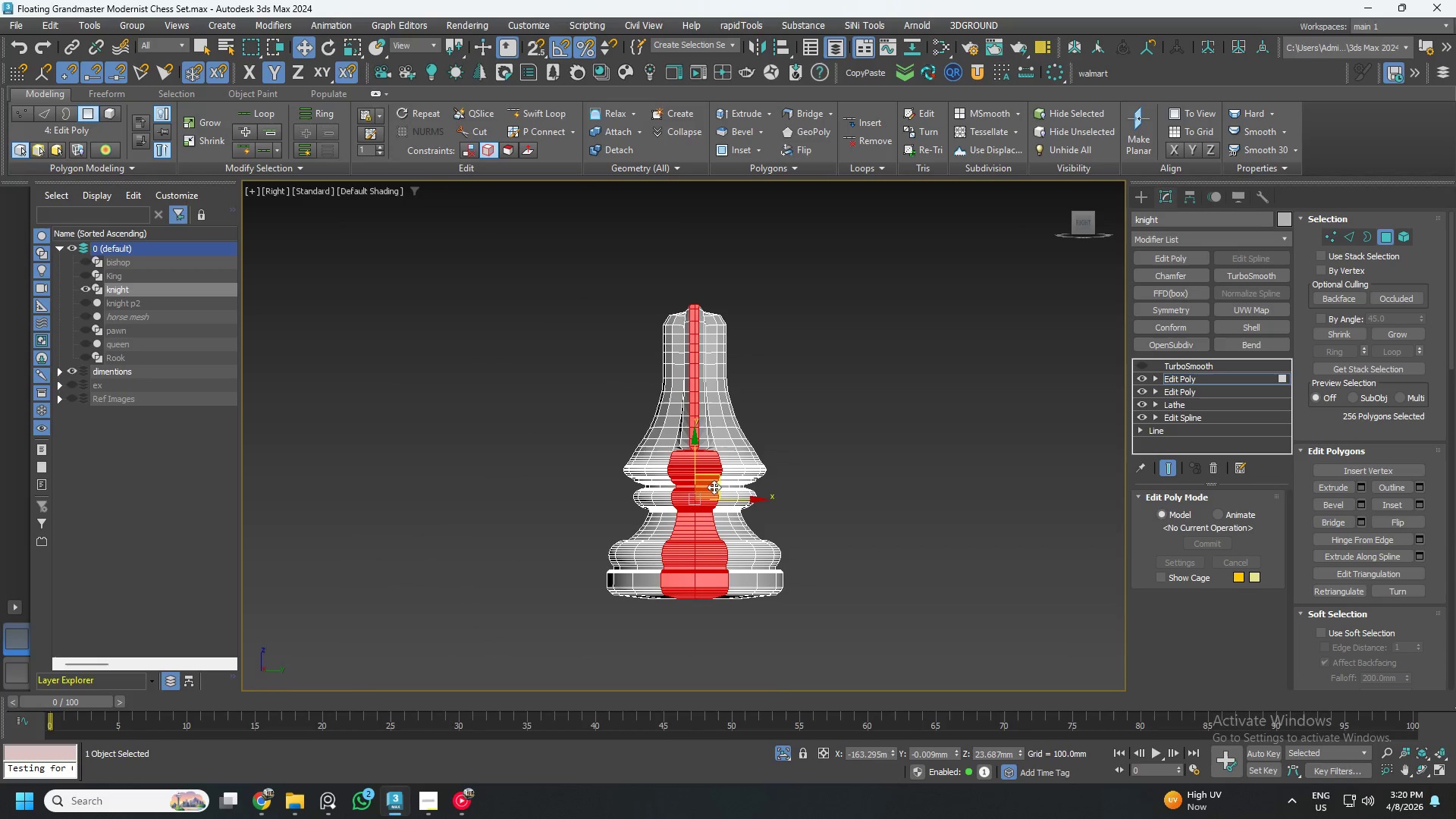 
left_click_drag(start_coordinate=[866, 661], to_coordinate=[477, 453])
 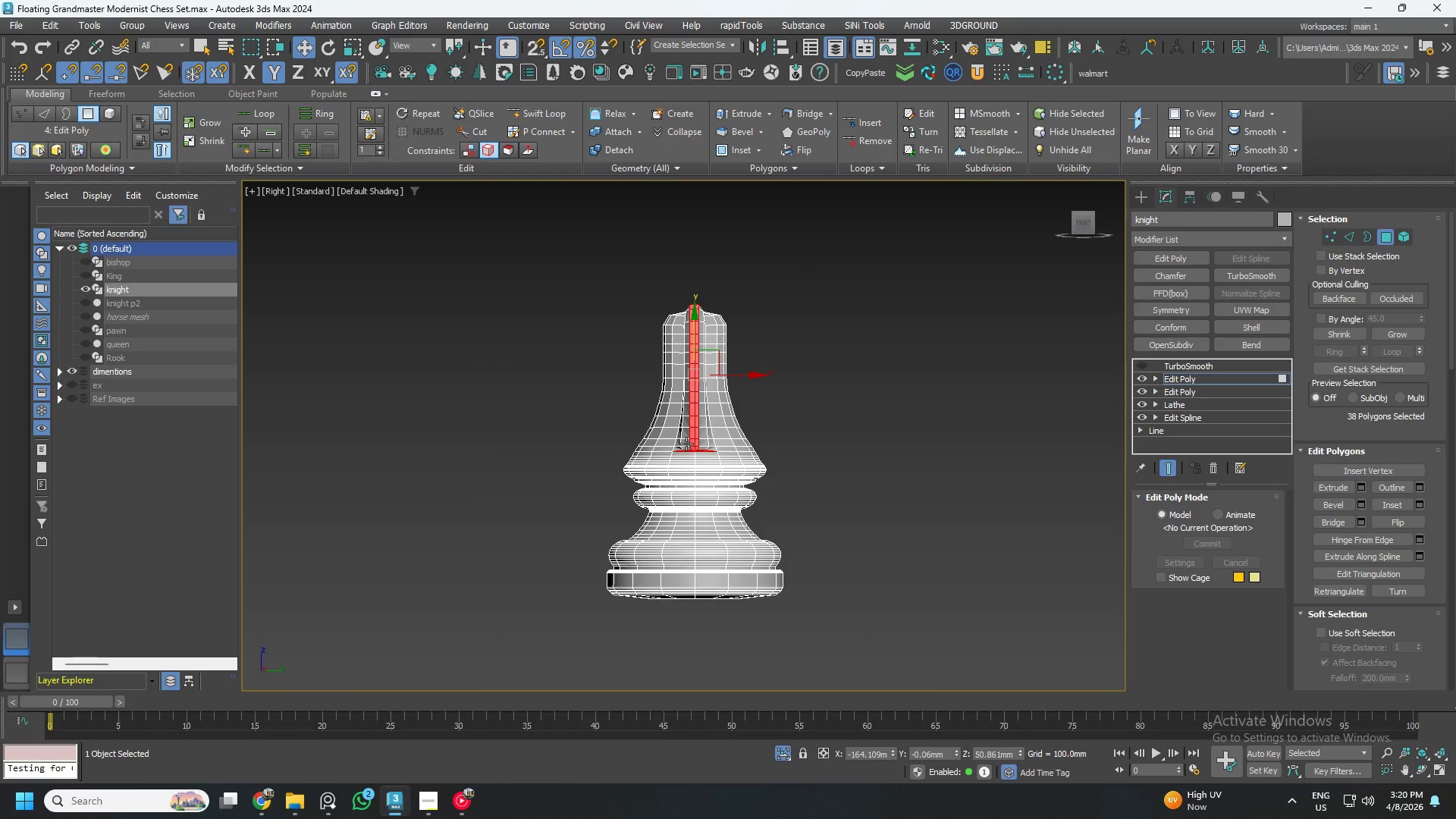 
hold_key(key=AltLeft, duration=1.51)
 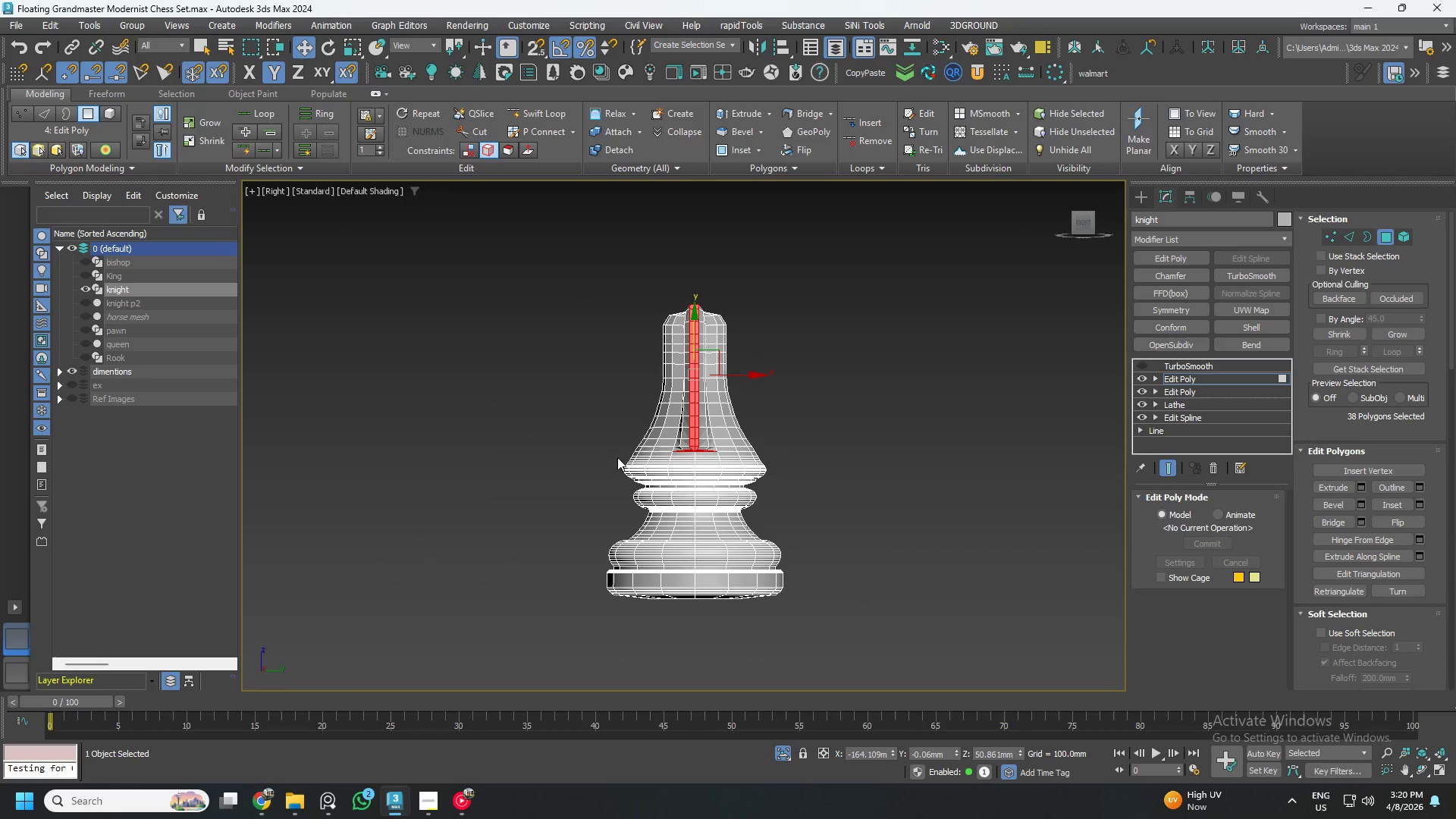 
hold_key(key=AltLeft, duration=0.41)
 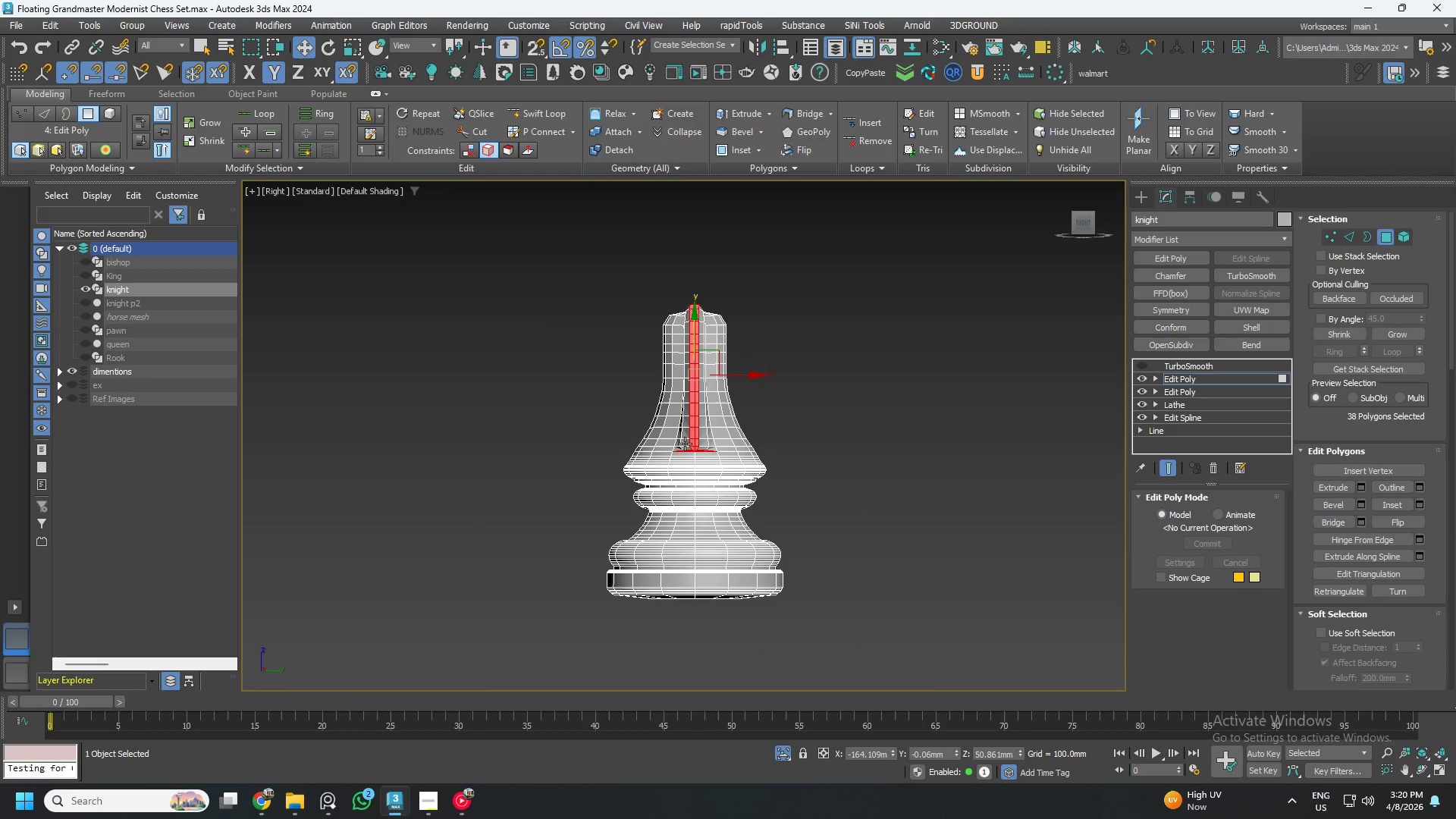 
hold_key(key=AltLeft, duration=1.5)
left_click_drag(start_coordinate=[902, 556], to_coordinate=[444, 473])
 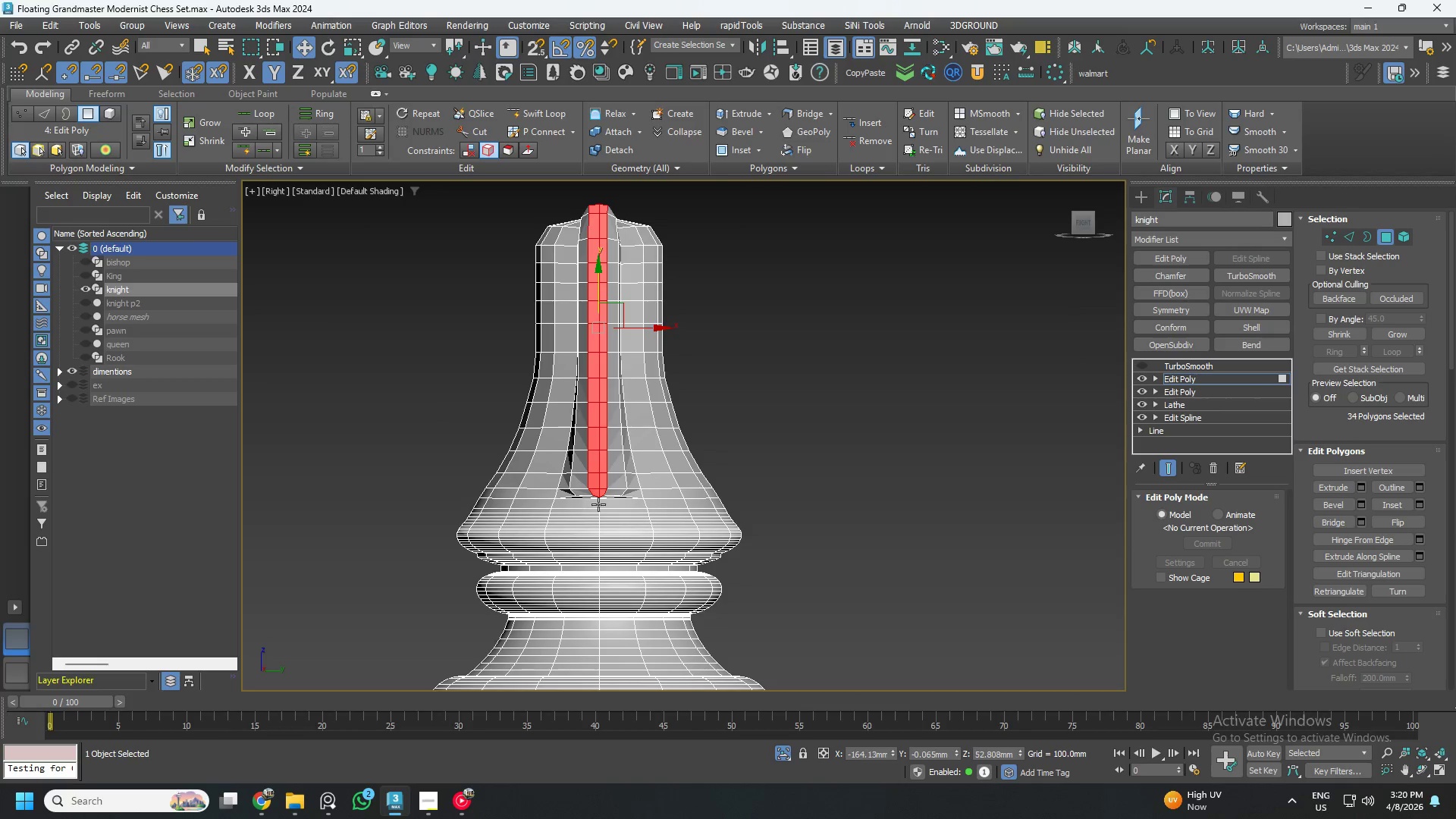 
scroll: coordinate [742, 466], scroll_direction: up, amount: 6.0
 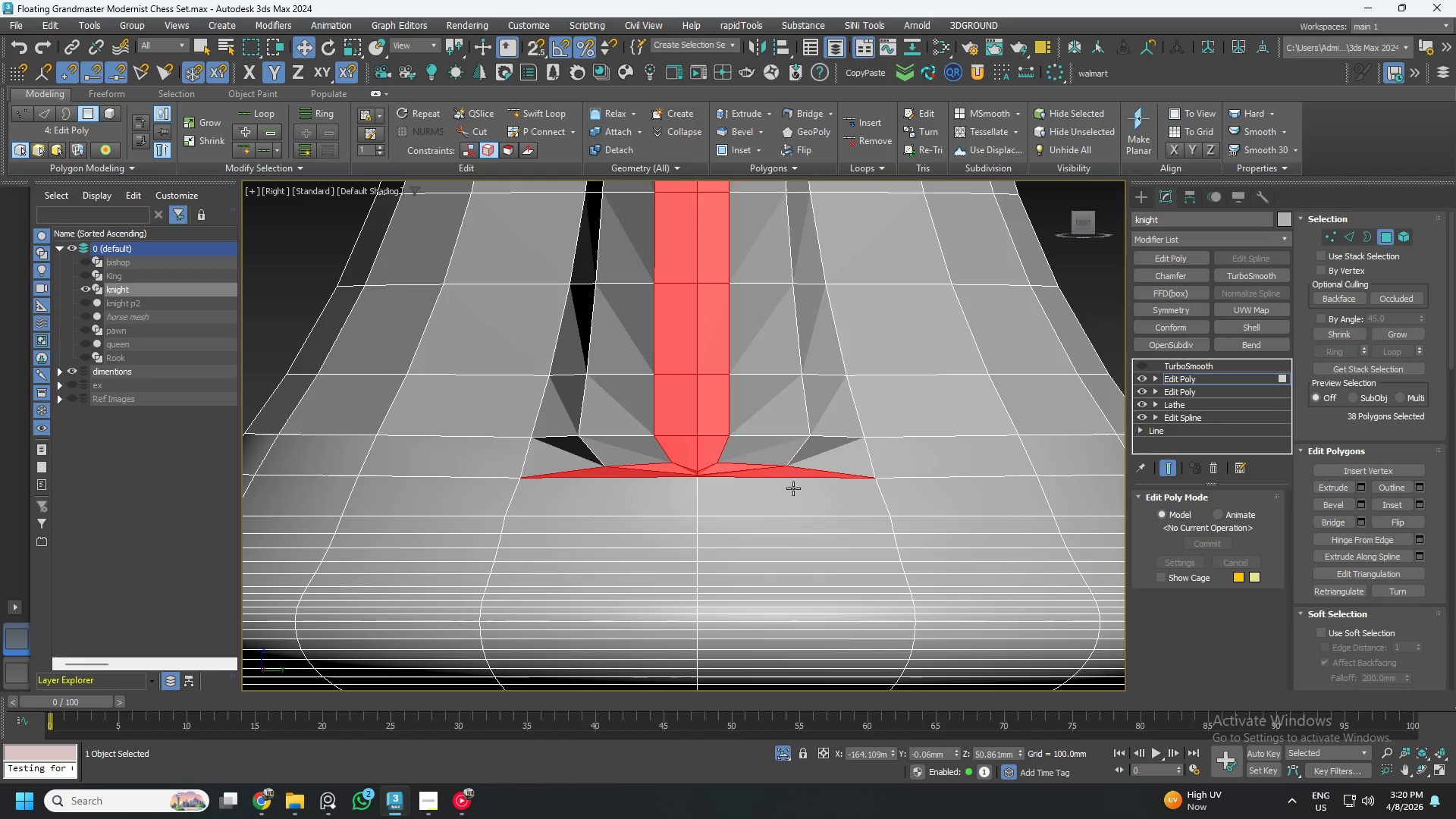 
hold_key(key=AltLeft, duration=0.84)
 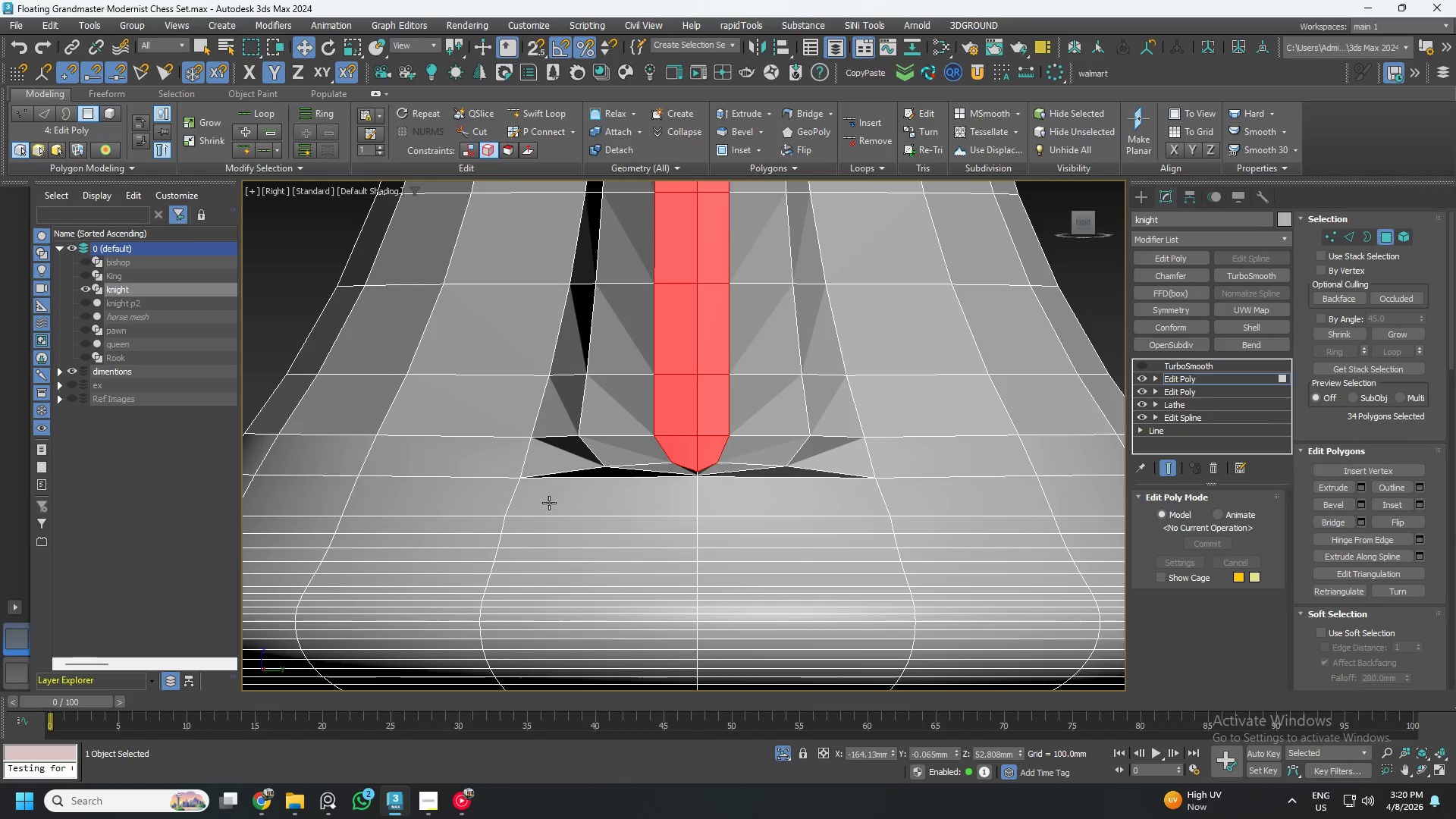 
scroll: coordinate [578, 507], scroll_direction: down, amount: 4.0
 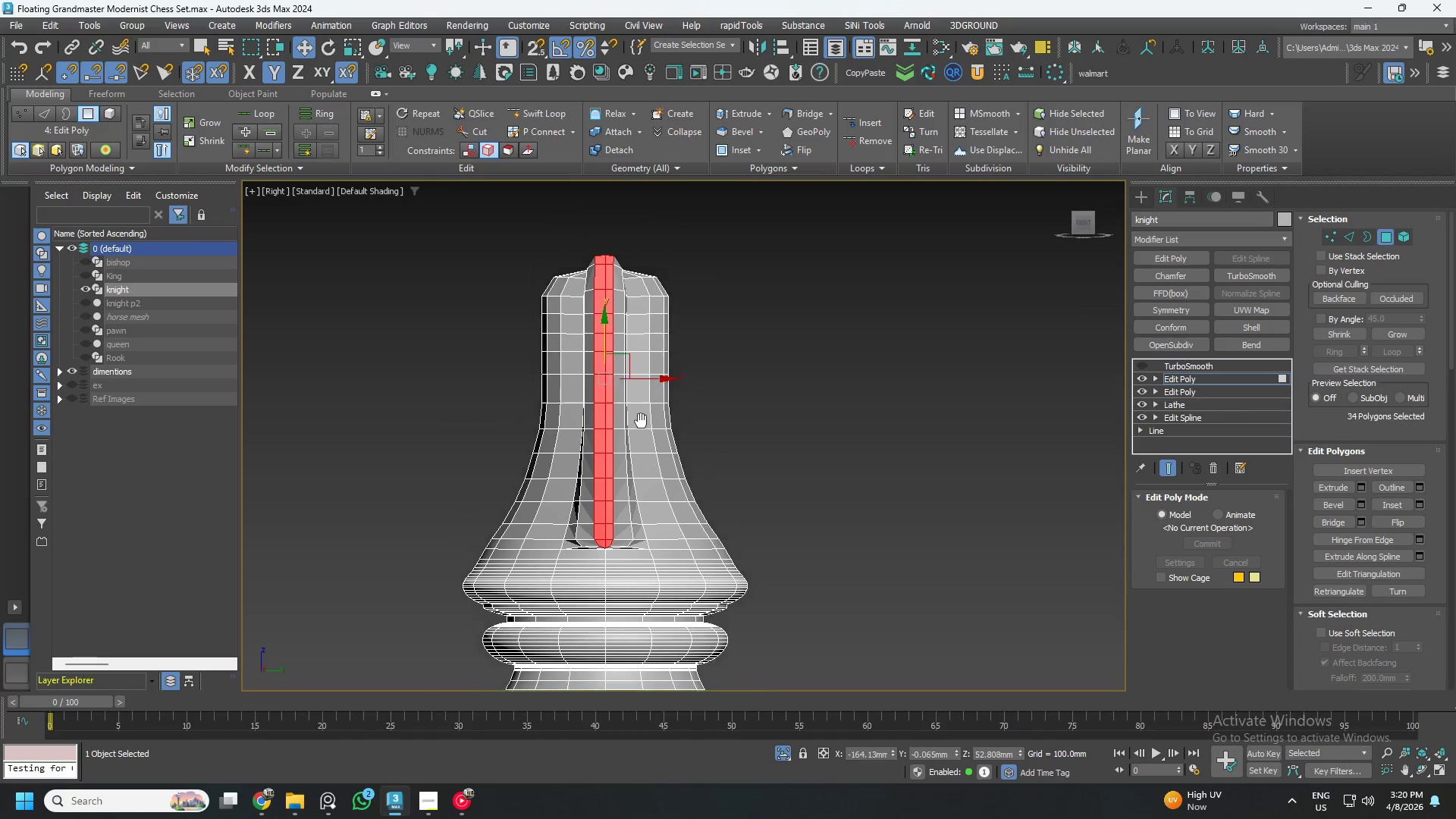 
hold_key(key=AltLeft, duration=0.62)
 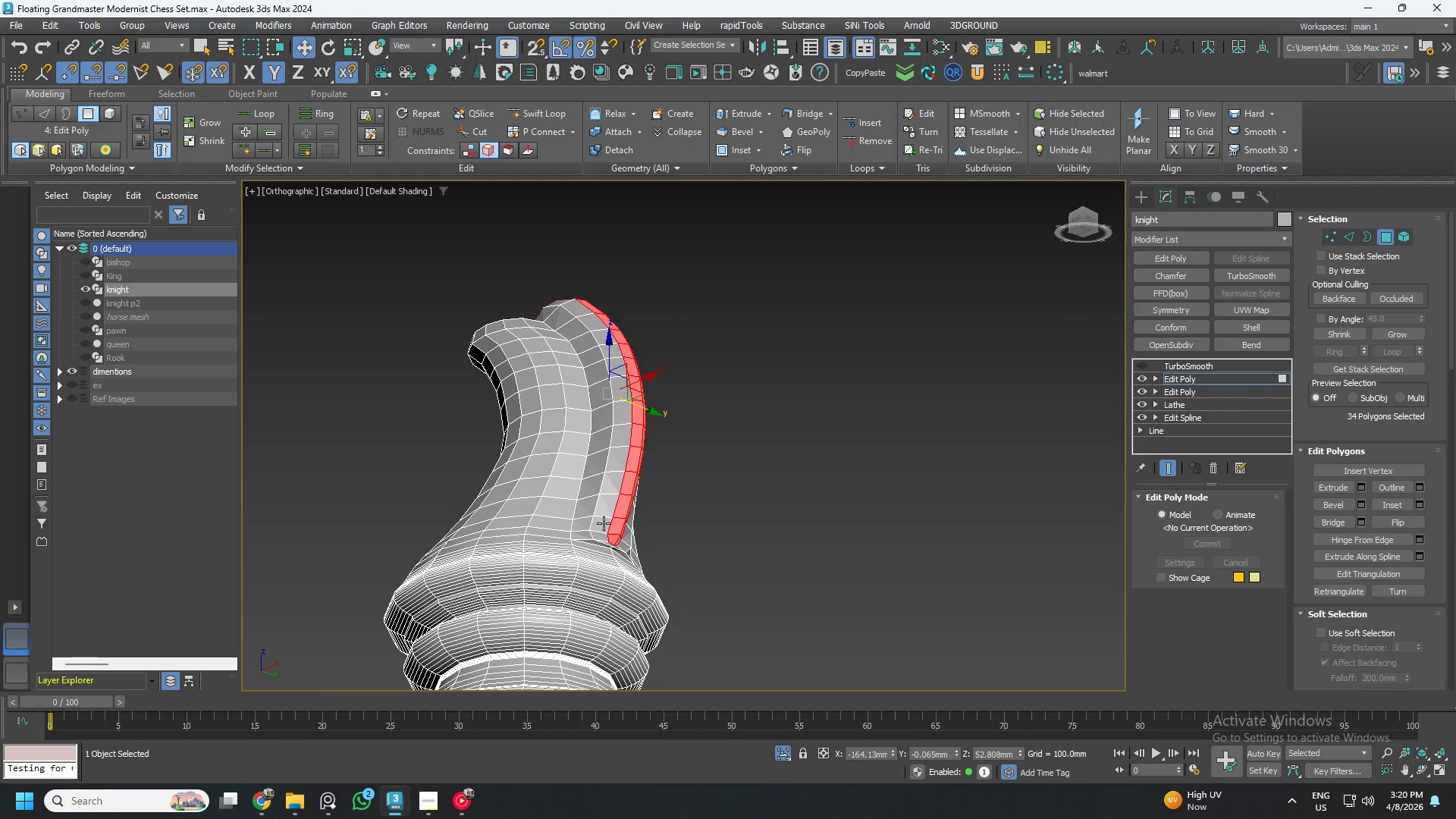 
hold_key(key=AltLeft, duration=0.52)
 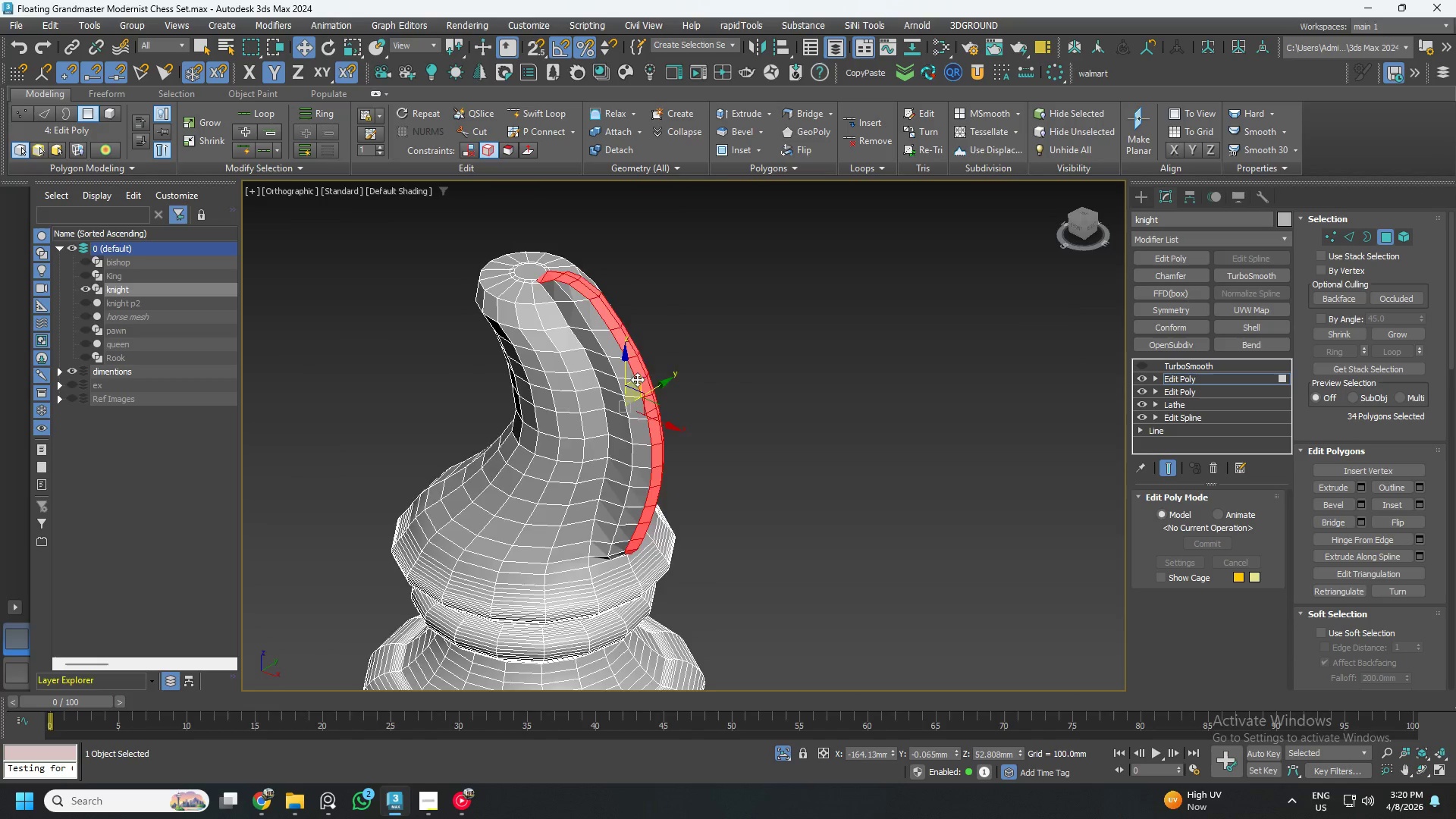 
scroll: coordinate [629, 547], scroll_direction: none, amount: 0.0
 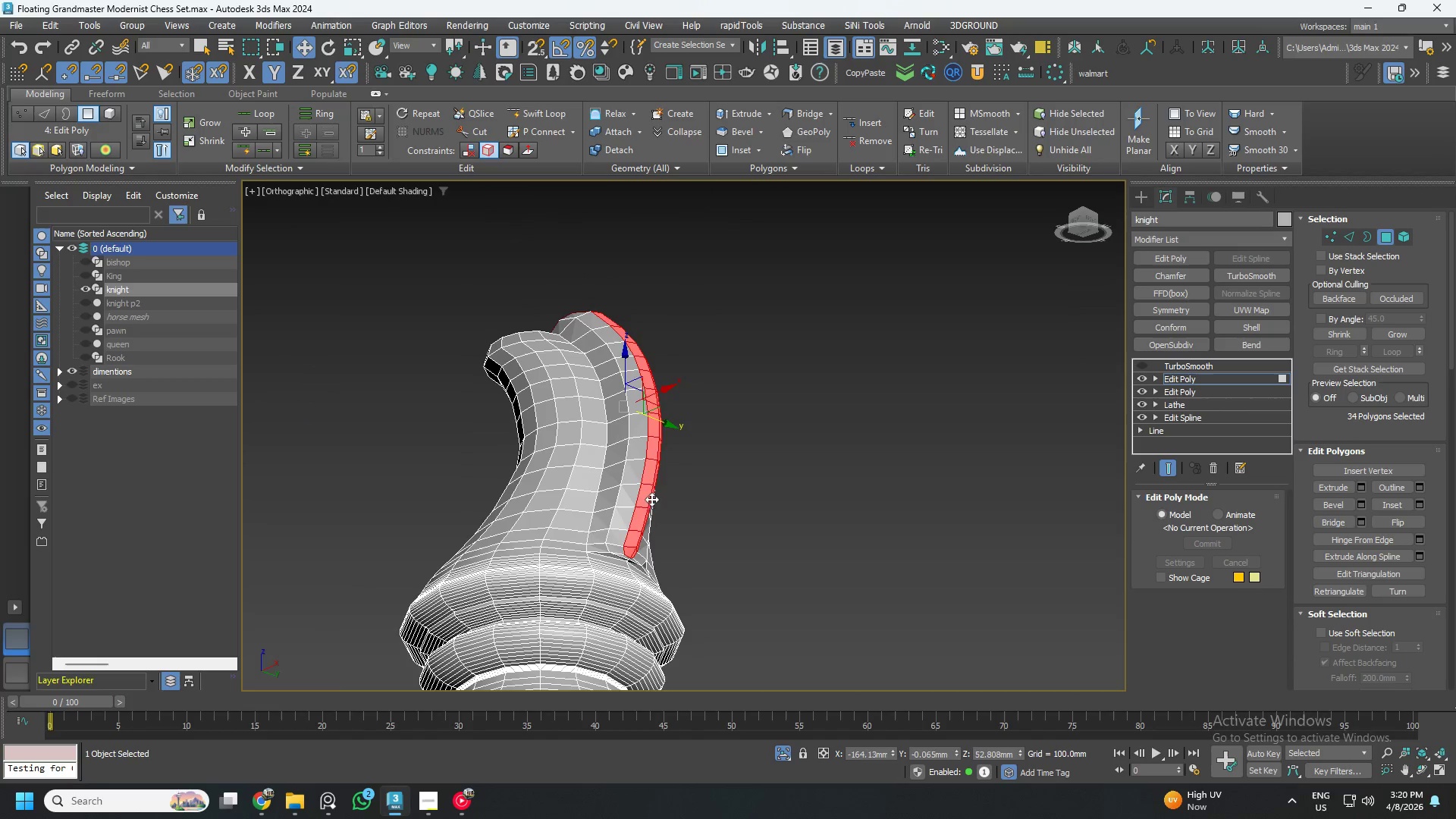 
hold_key(key=AltLeft, duration=0.7)
 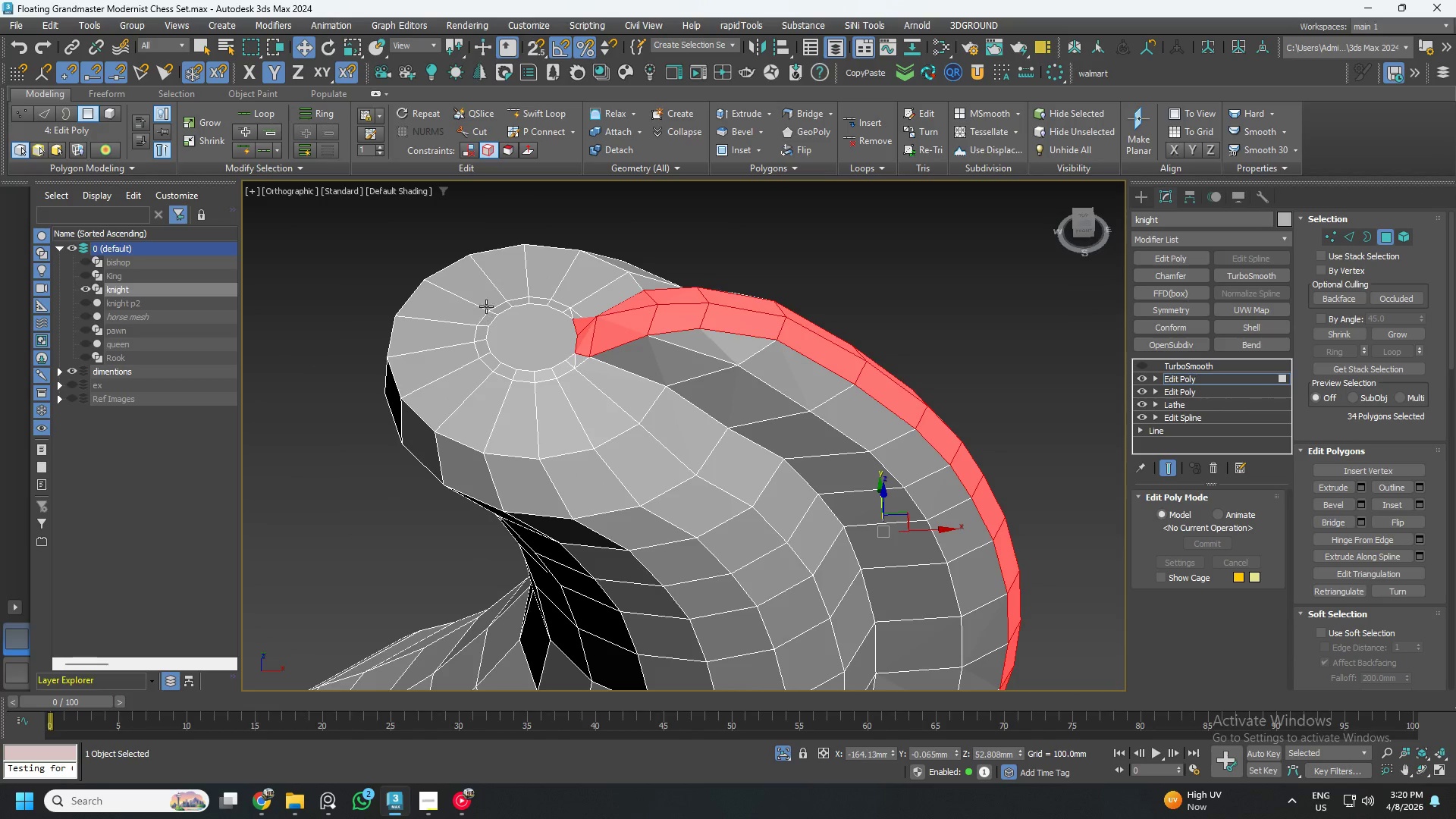 
hold_key(key=AltLeft, duration=1.5)
left_click_drag(start_coordinate=[484, 268], to_coordinate=[626, 401])
 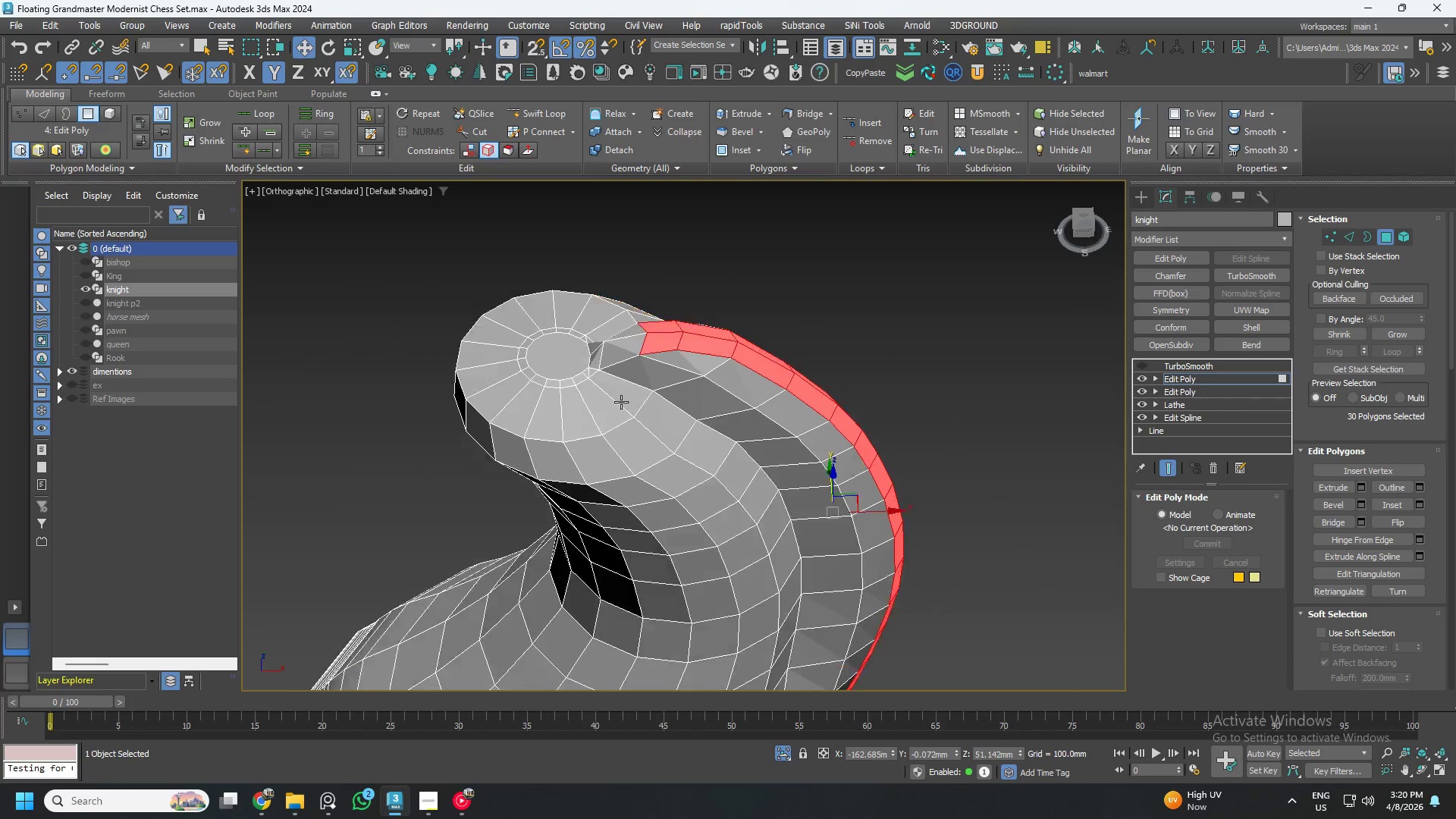 
scroll: coordinate [482, 334], scroll_direction: up, amount: 3.0
 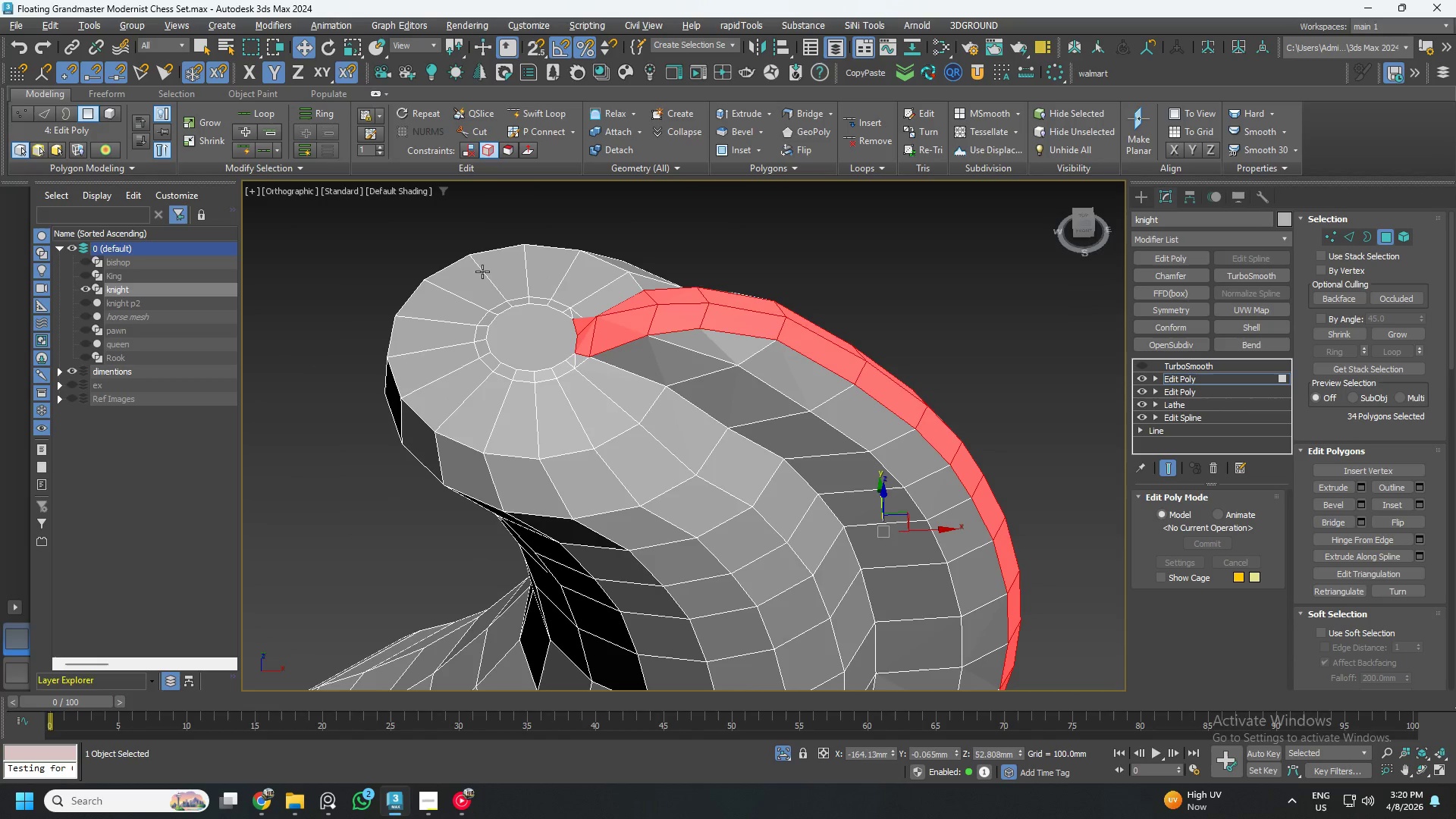 
key(Alt+AltLeft)
 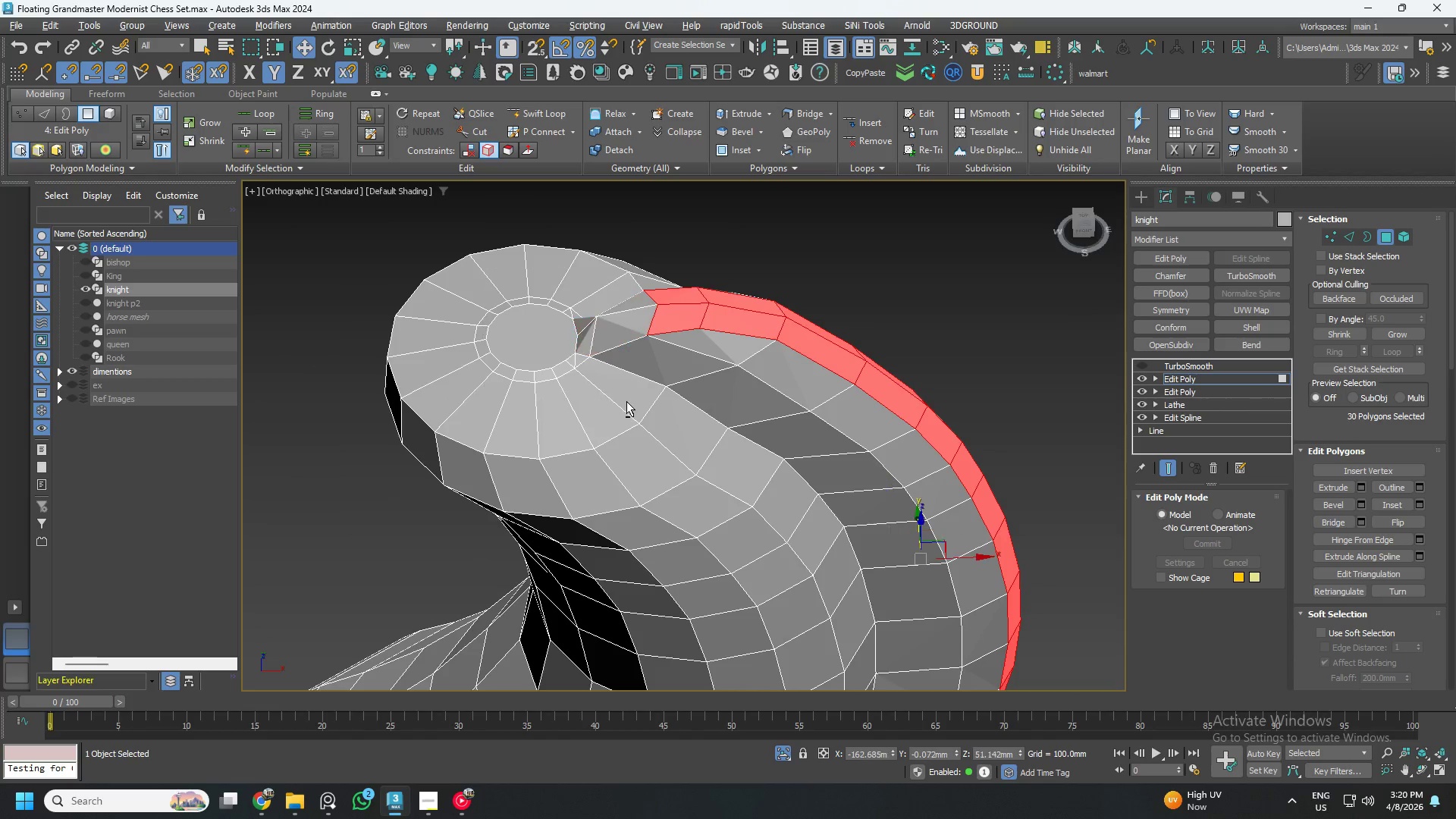 
key(Alt+AltLeft)
 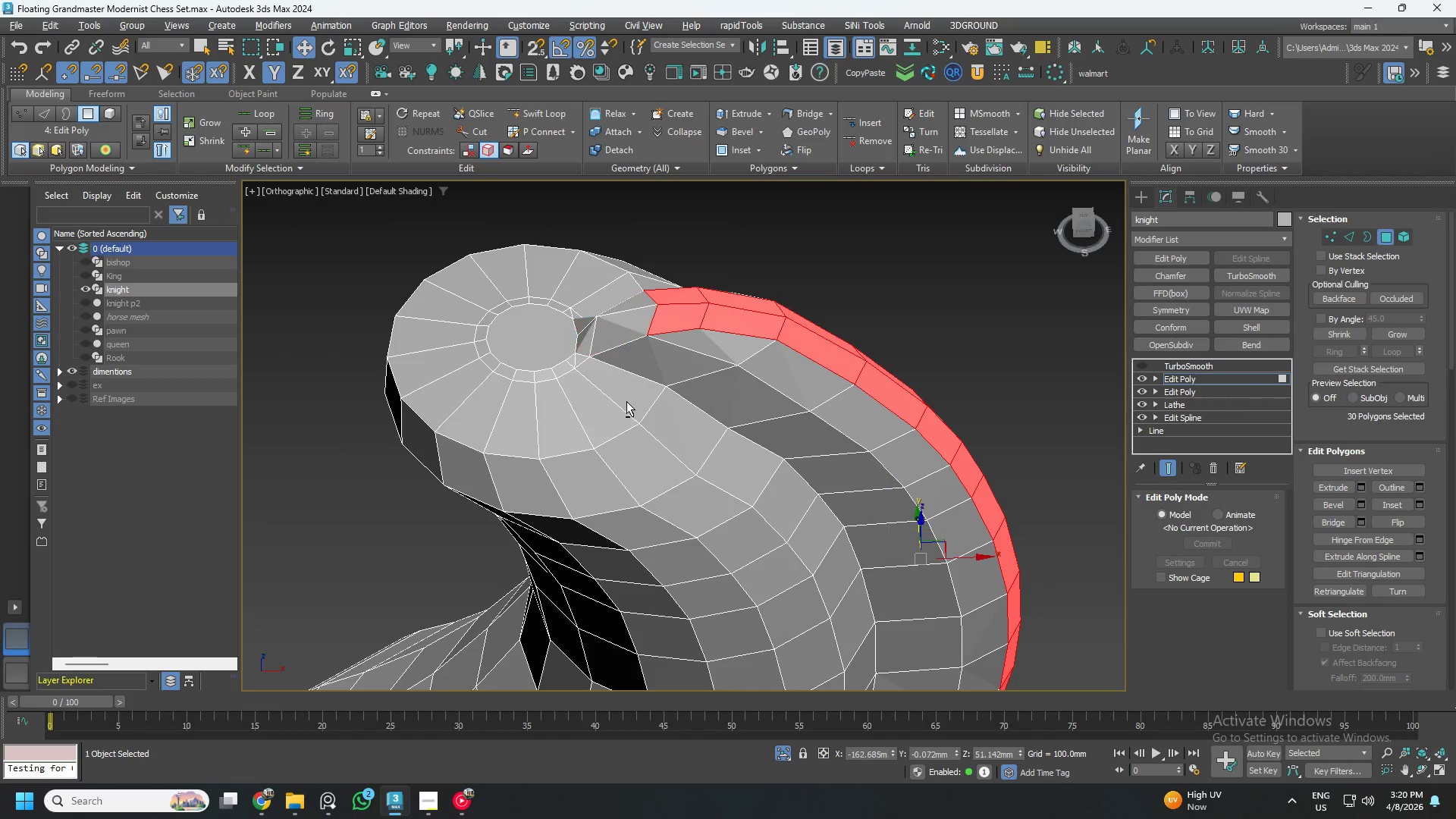 
key(Alt+AltLeft)
 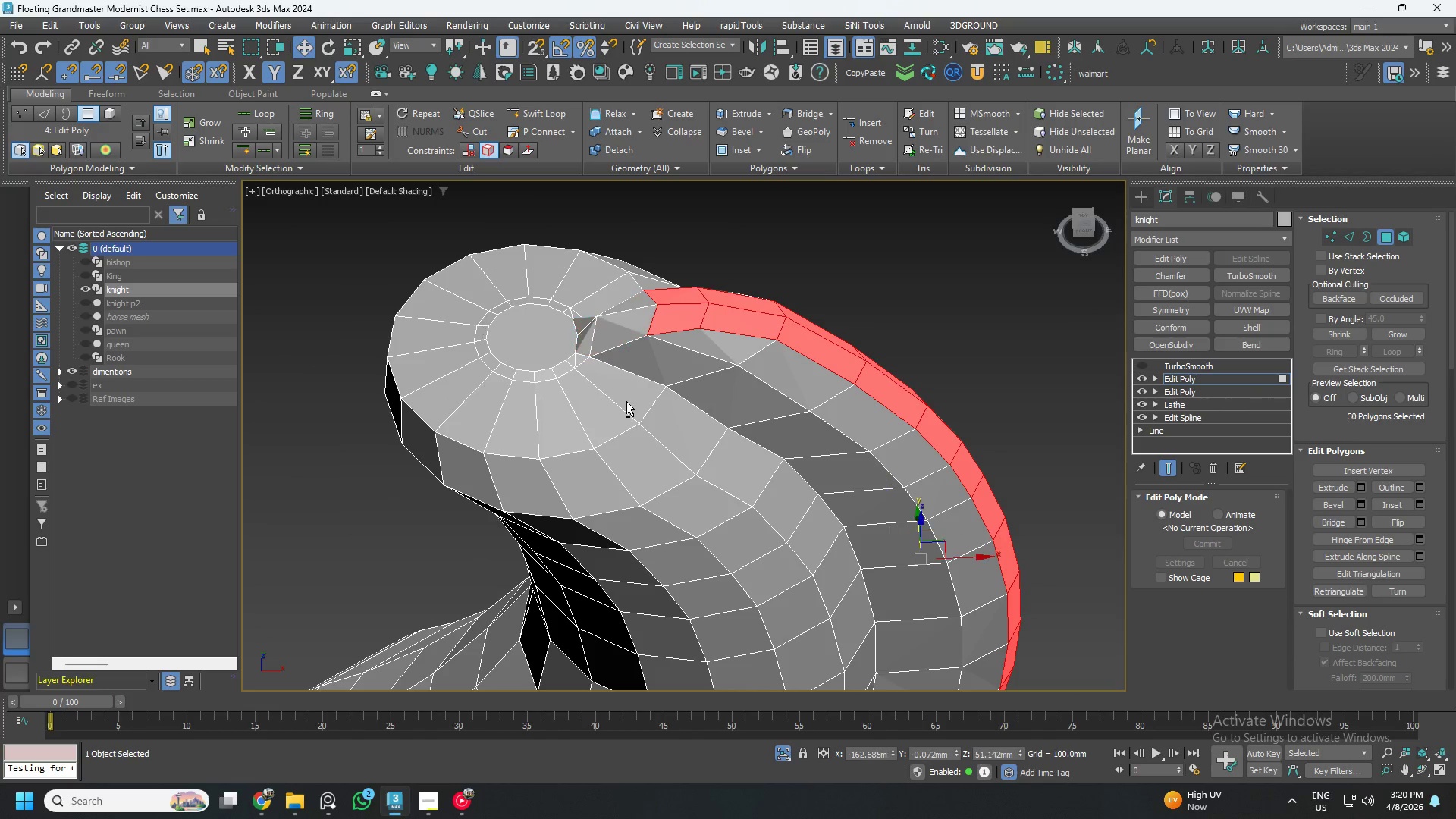 
key(Alt+AltLeft)
 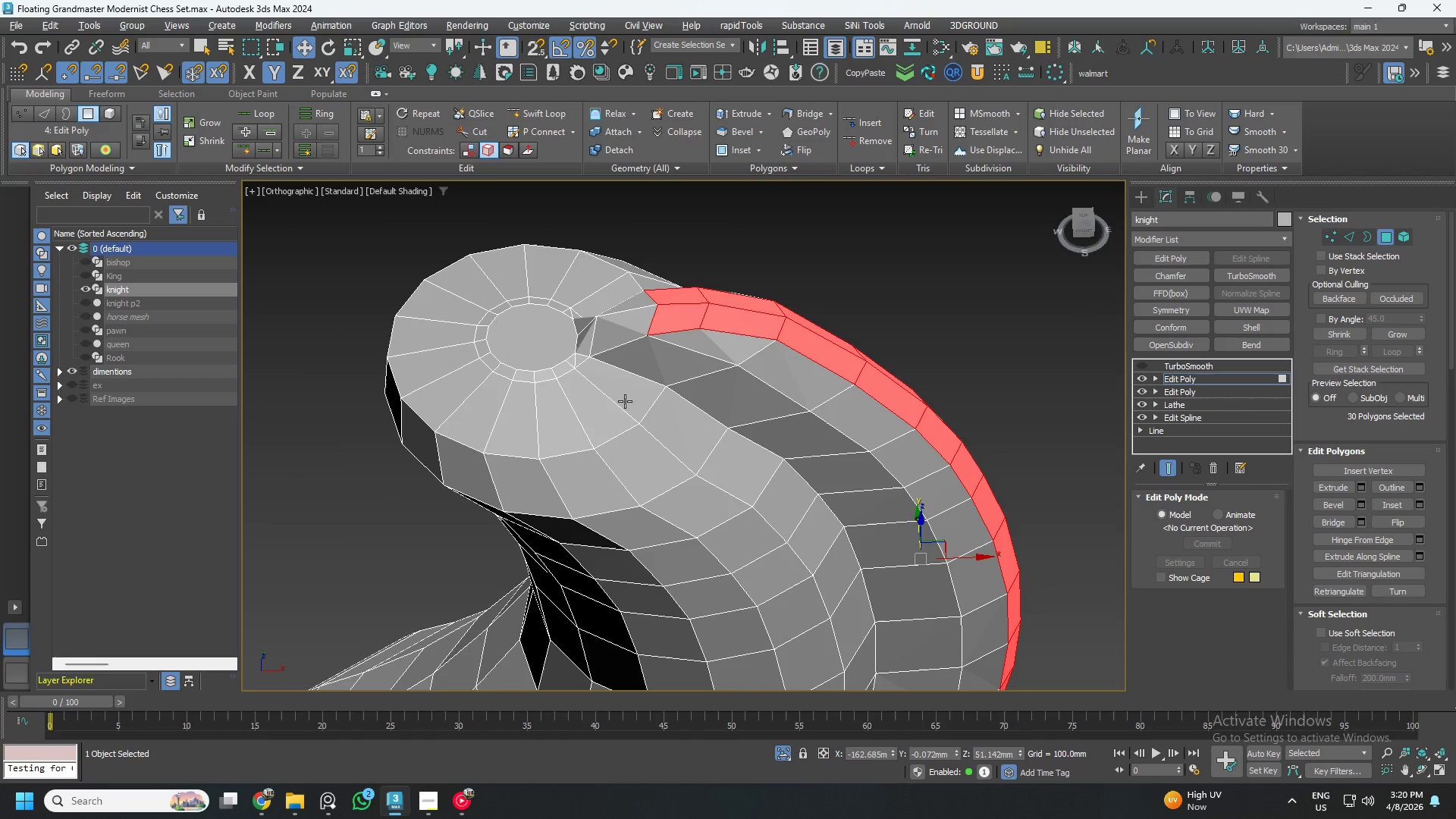 
key(Alt+AltLeft)
 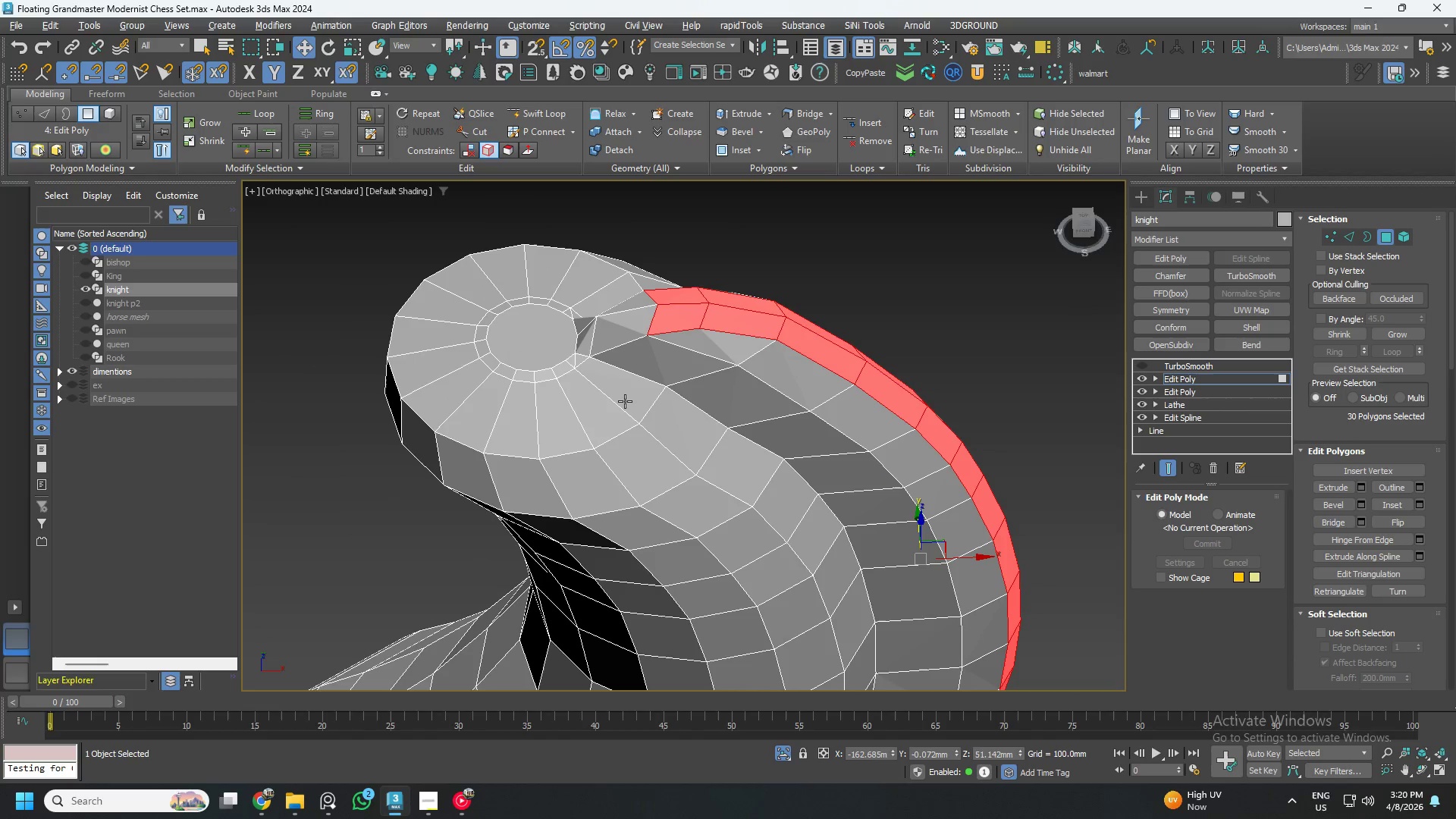 
key(Alt+AltLeft)
 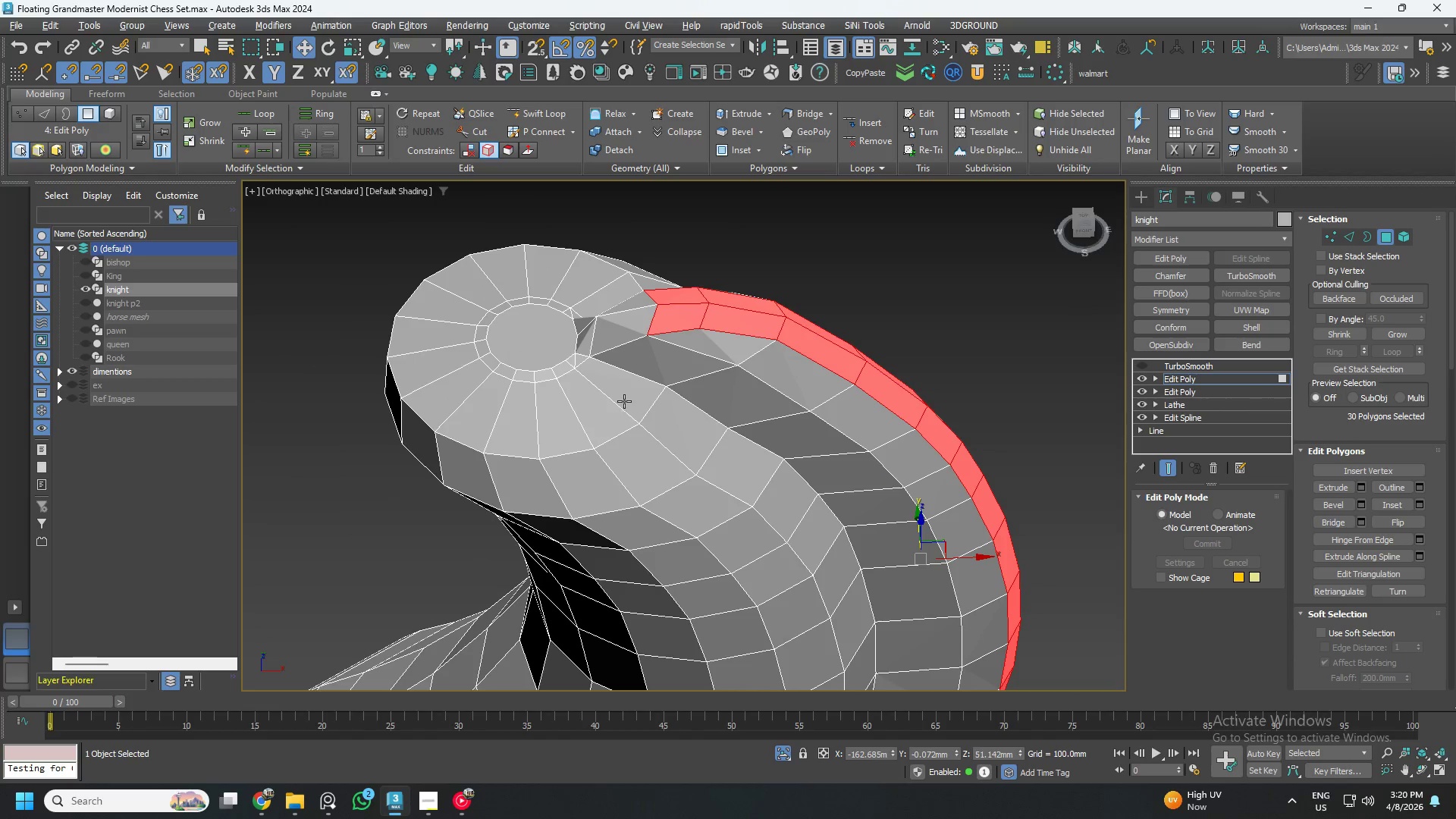 
key(Alt+AltLeft)
 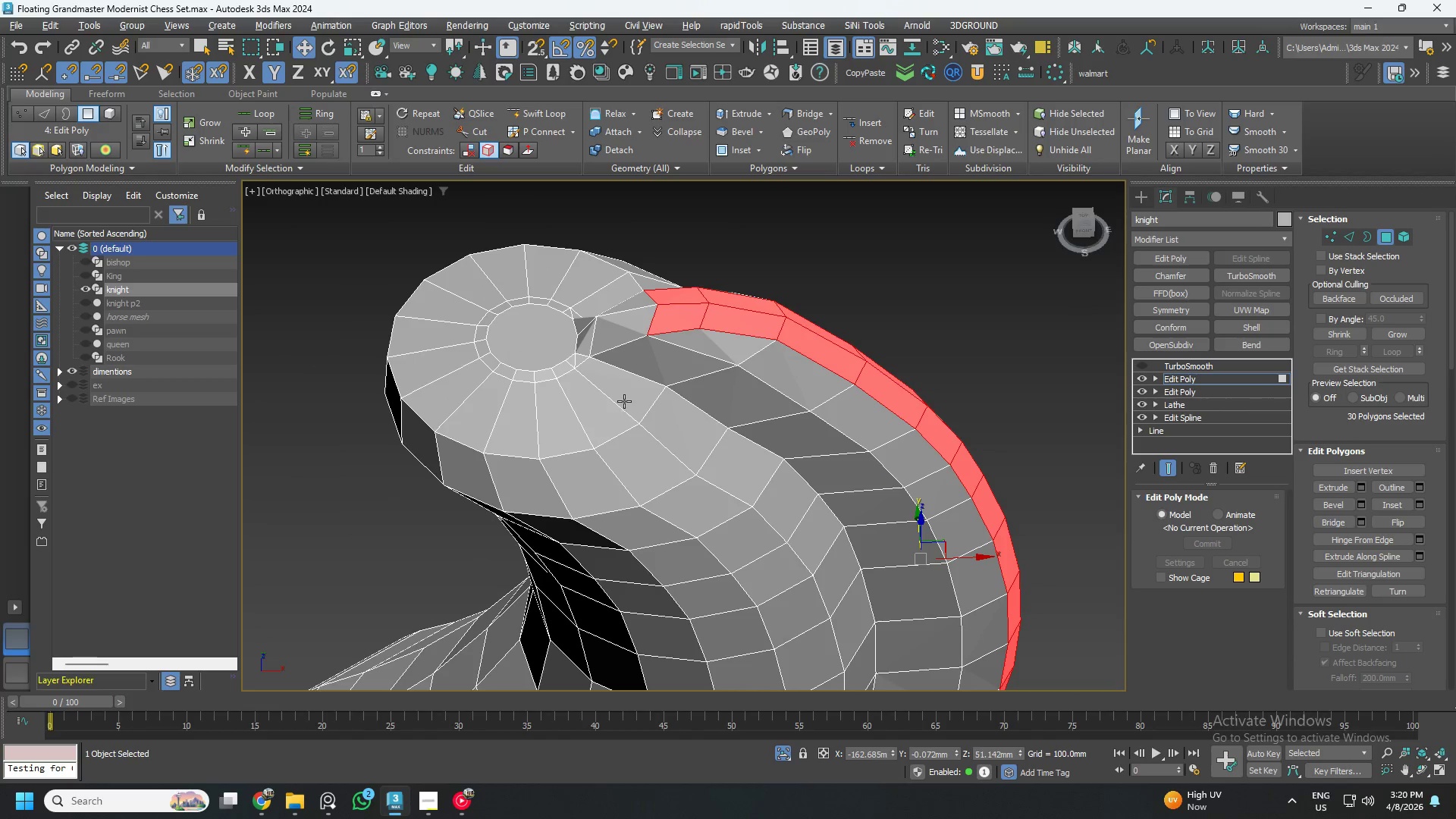 
key(Alt+AltLeft)
 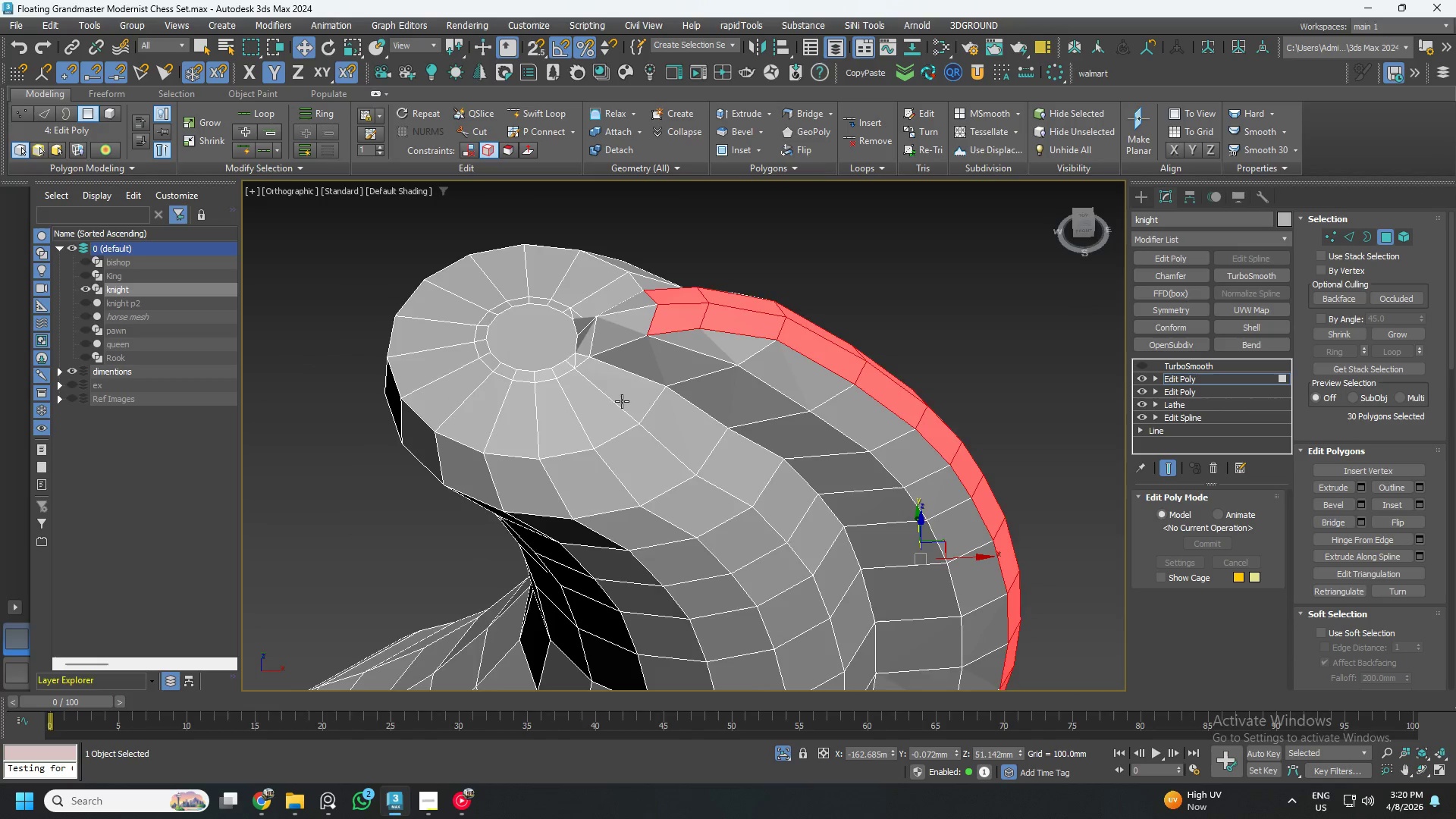 
hold_key(key=AltLeft, duration=0.34)
 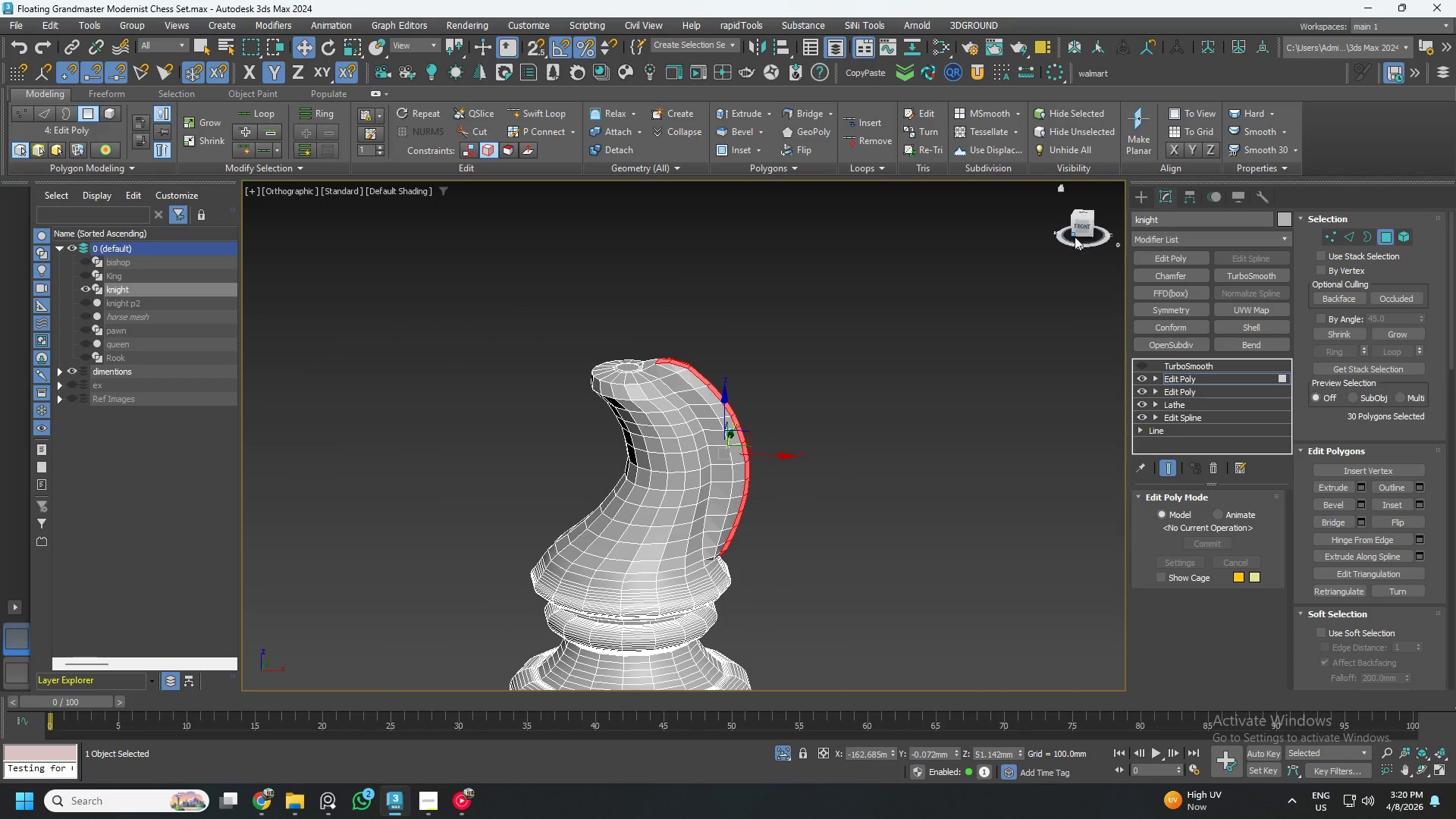 
scroll: coordinate [695, 438], scroll_direction: down, amount: 4.0
 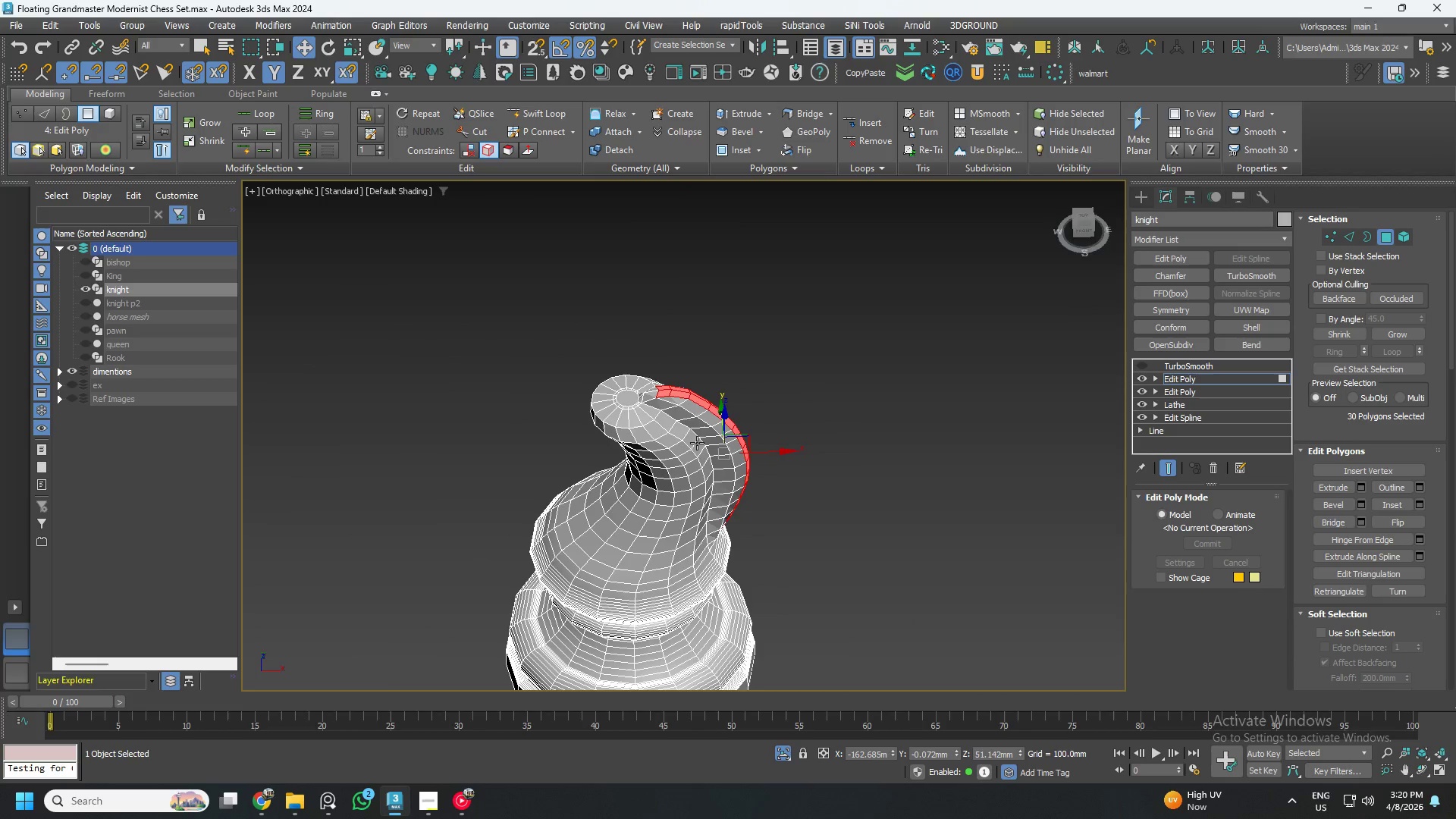 
left_click([1077, 229])
 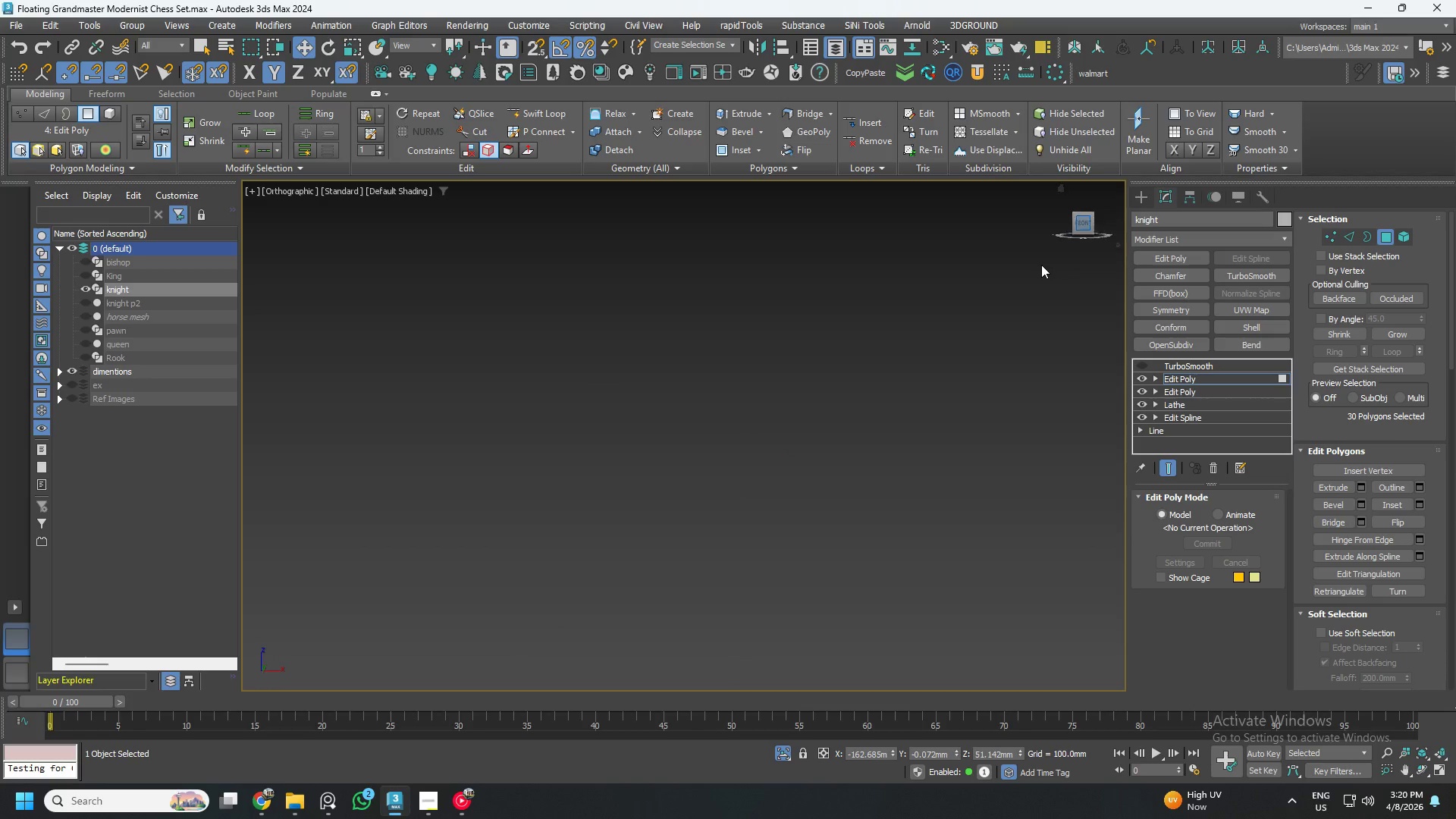 
key(Z)
 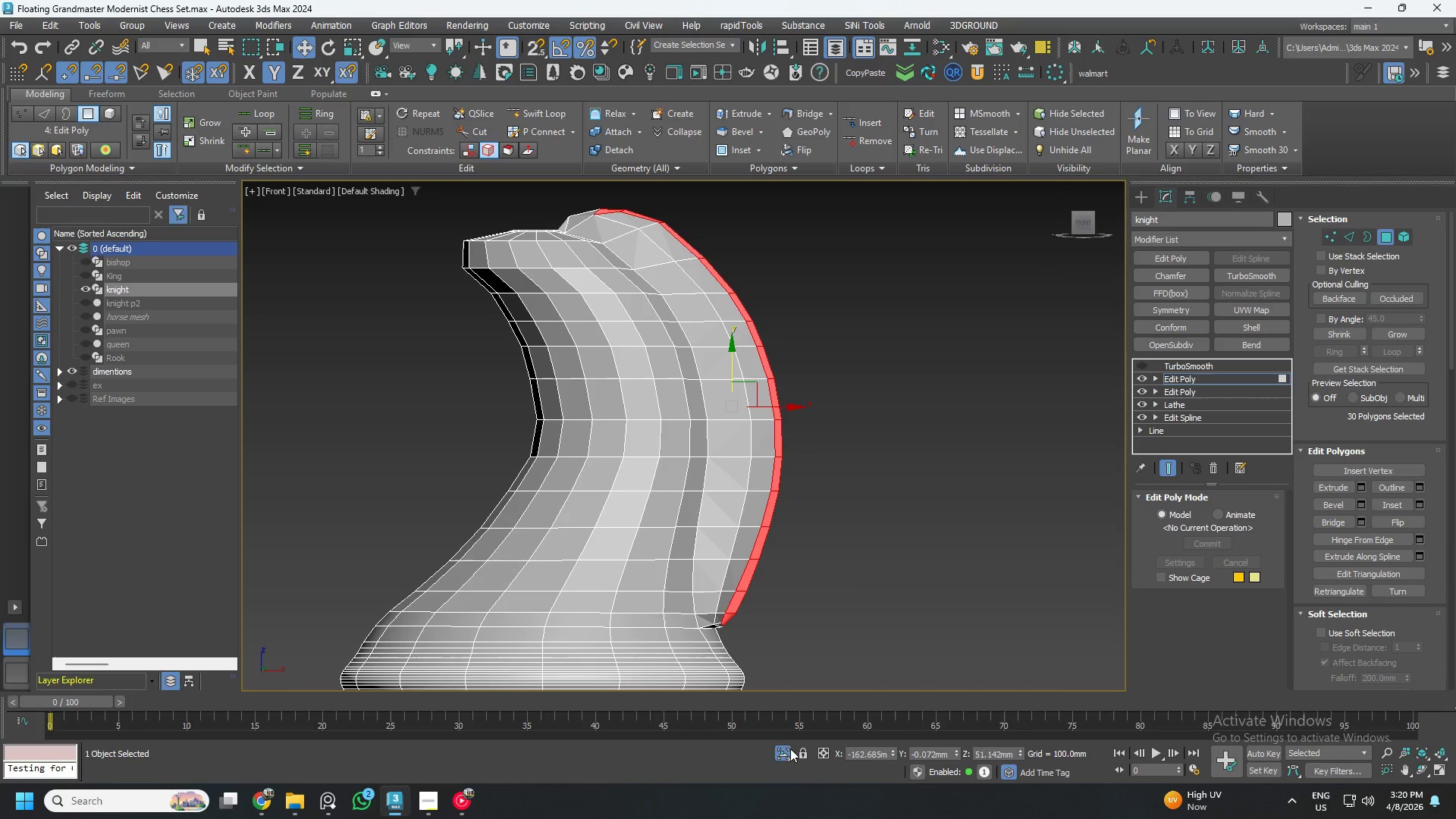 
left_click([786, 754])
 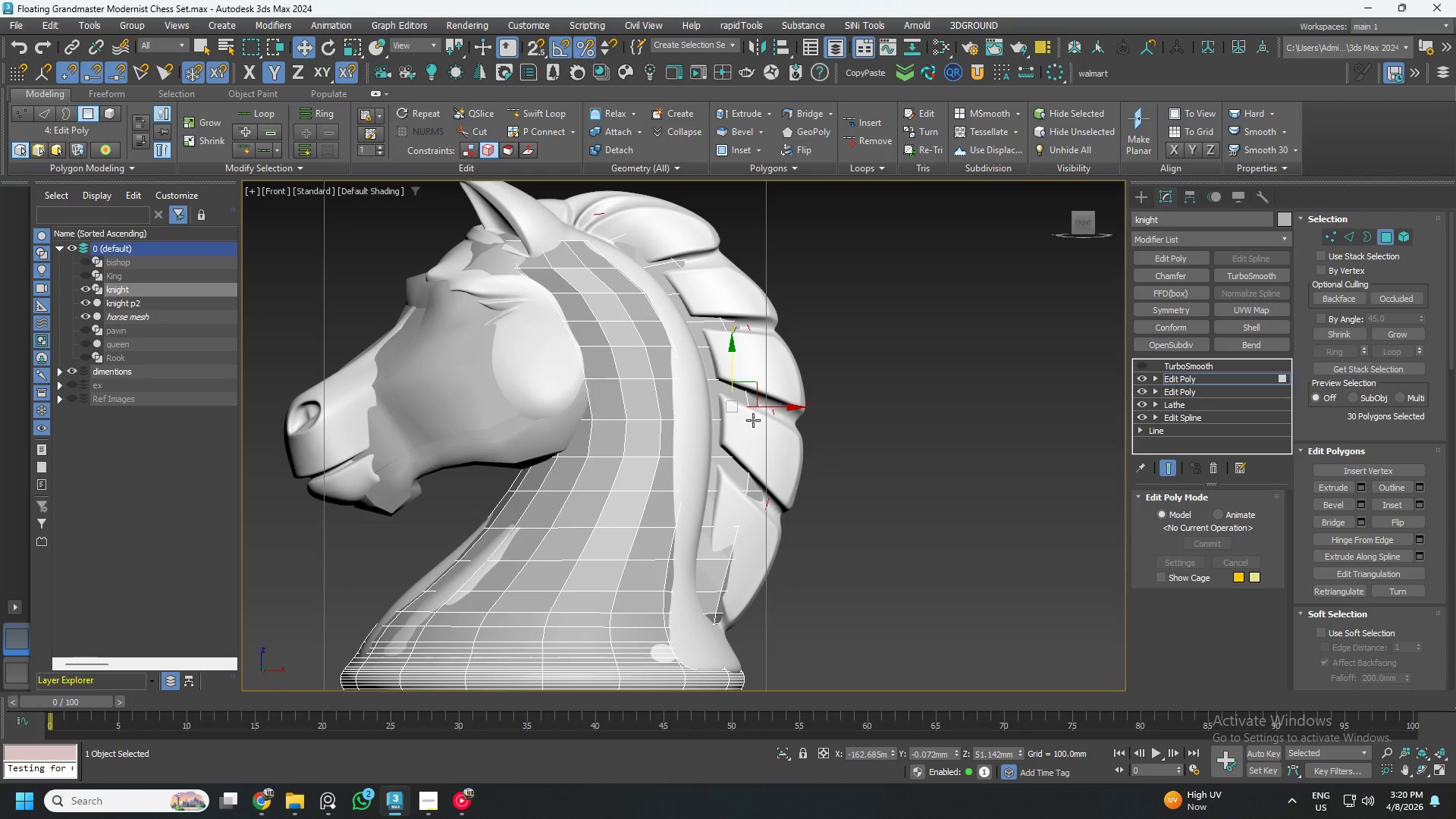 
scroll: coordinate [765, 406], scroll_direction: up, amount: 2.0
 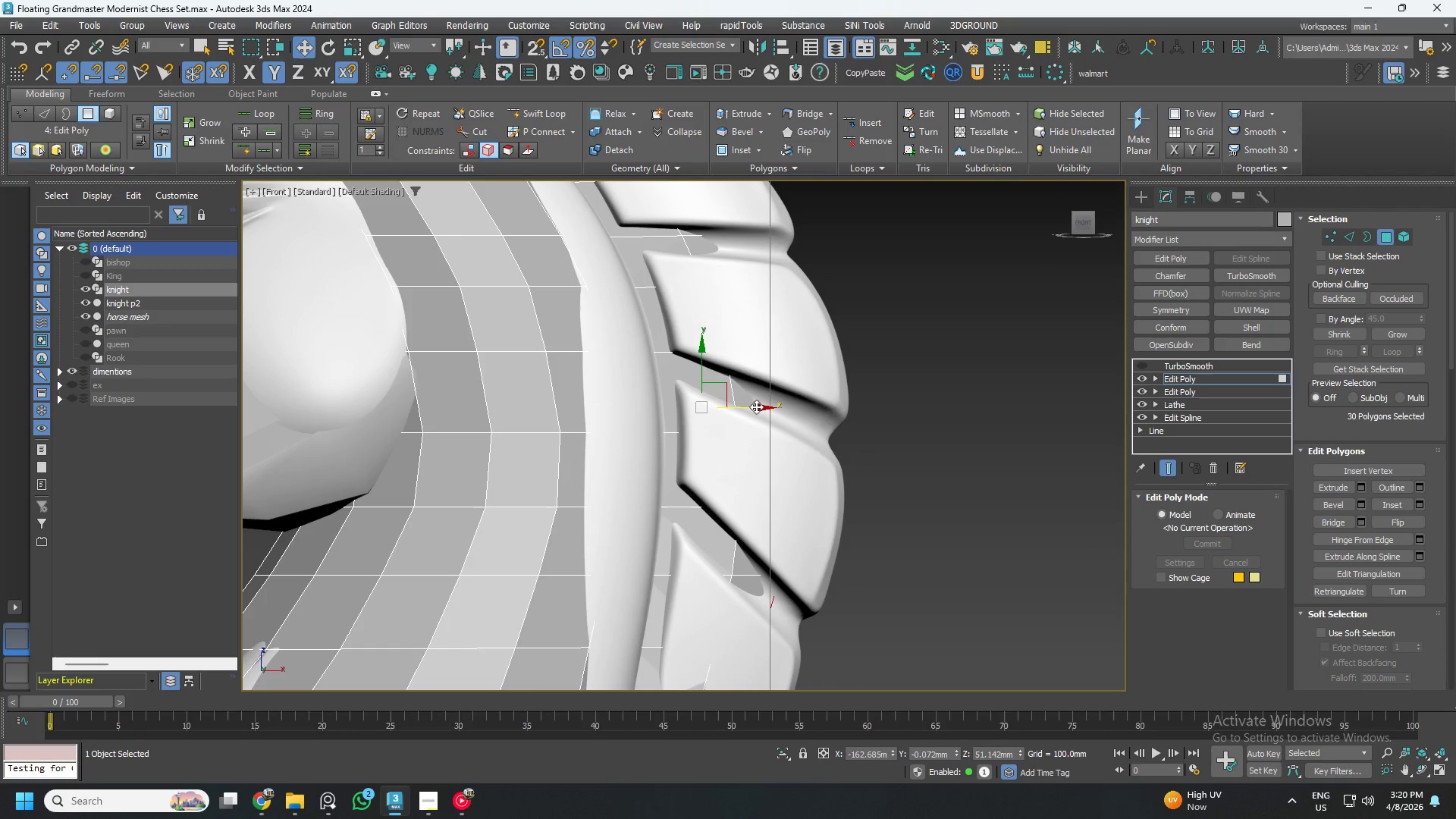 
left_click_drag(start_coordinate=[752, 406], to_coordinate=[878, 431])
 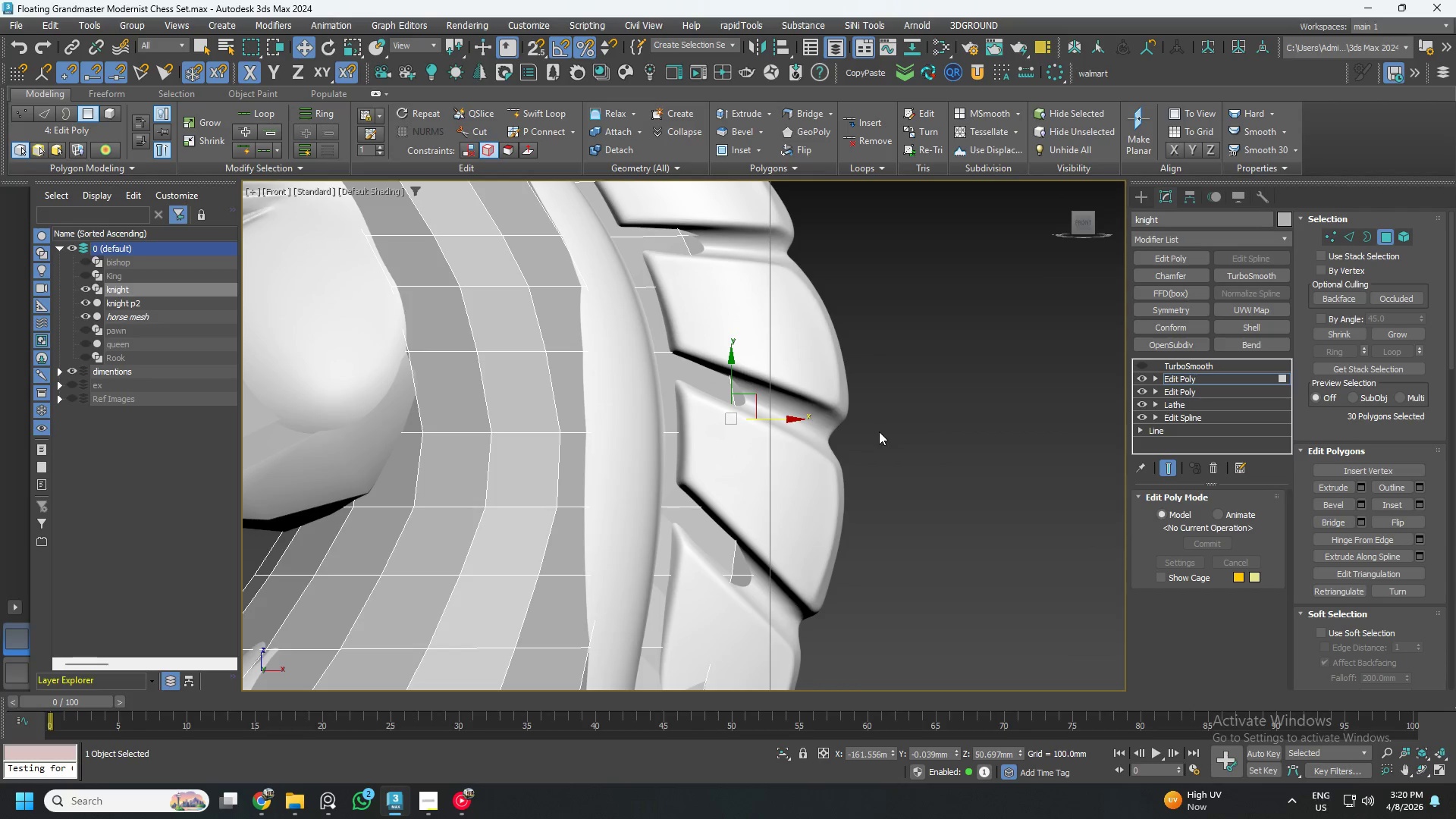 
key(Control+ControlLeft)
 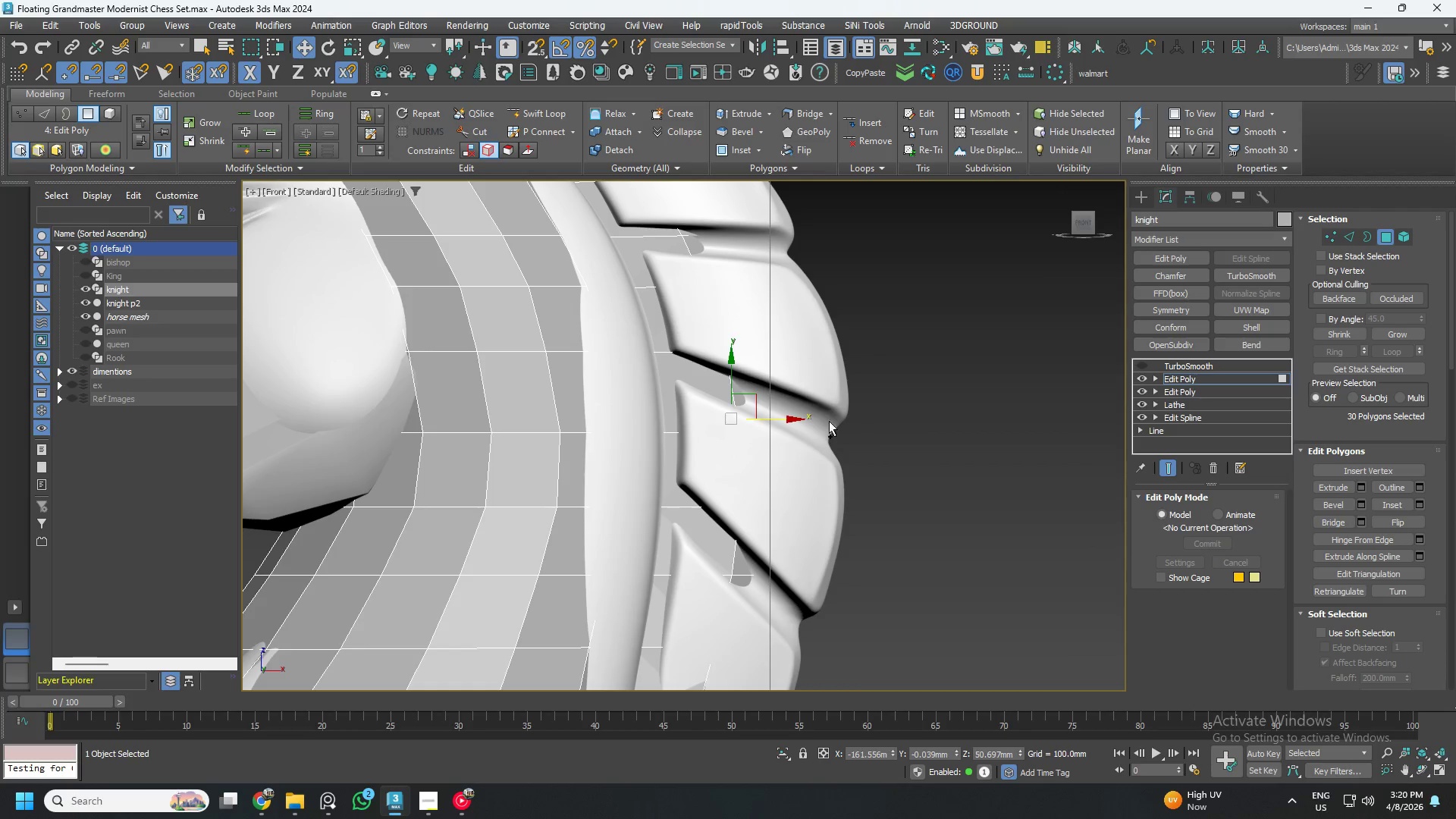 
key(Control+Z)
 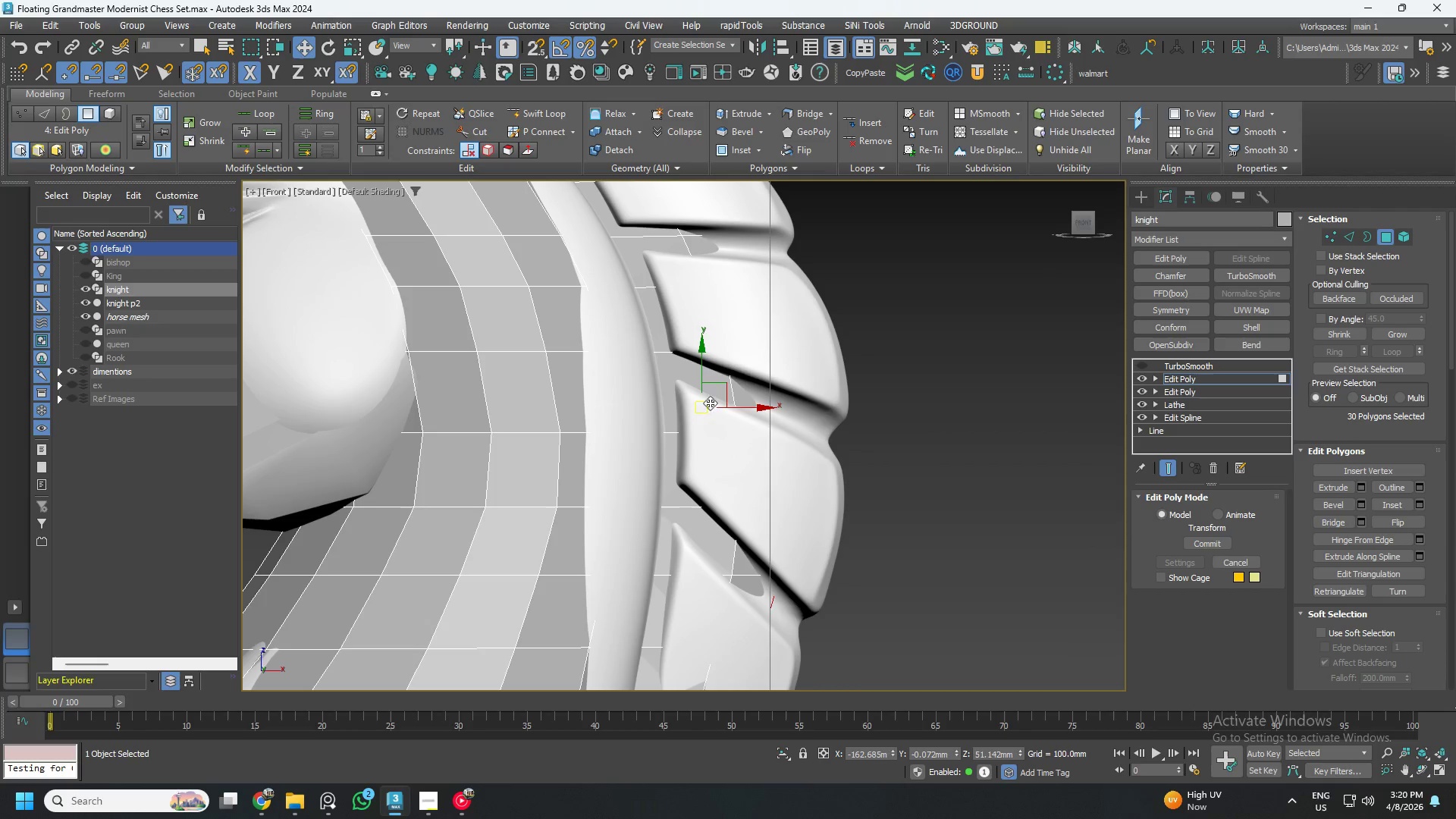 
left_click_drag(start_coordinate=[736, 407], to_coordinate=[771, 417])
 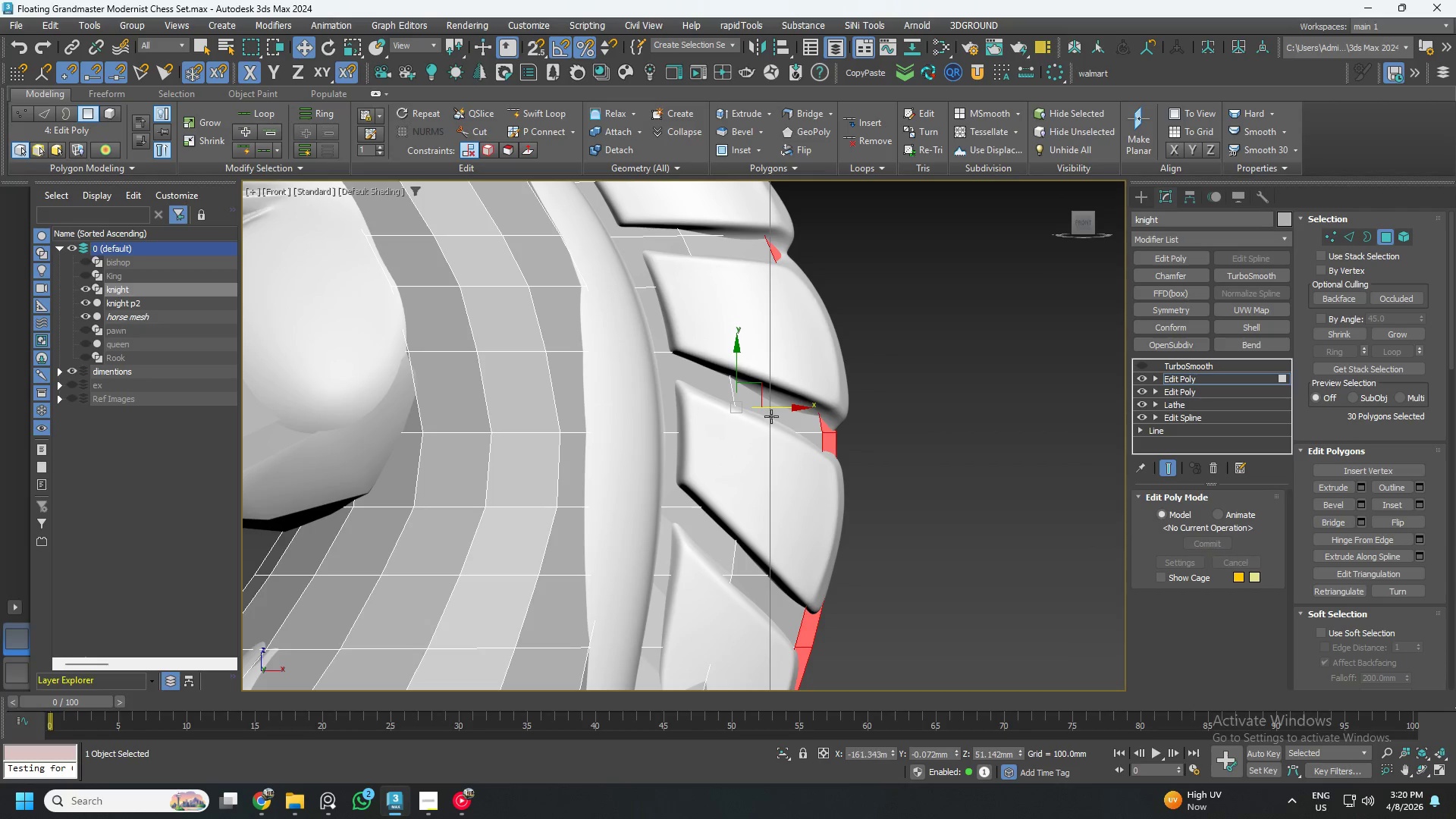 
scroll: coordinate [774, 407], scroll_direction: down, amount: 2.0
 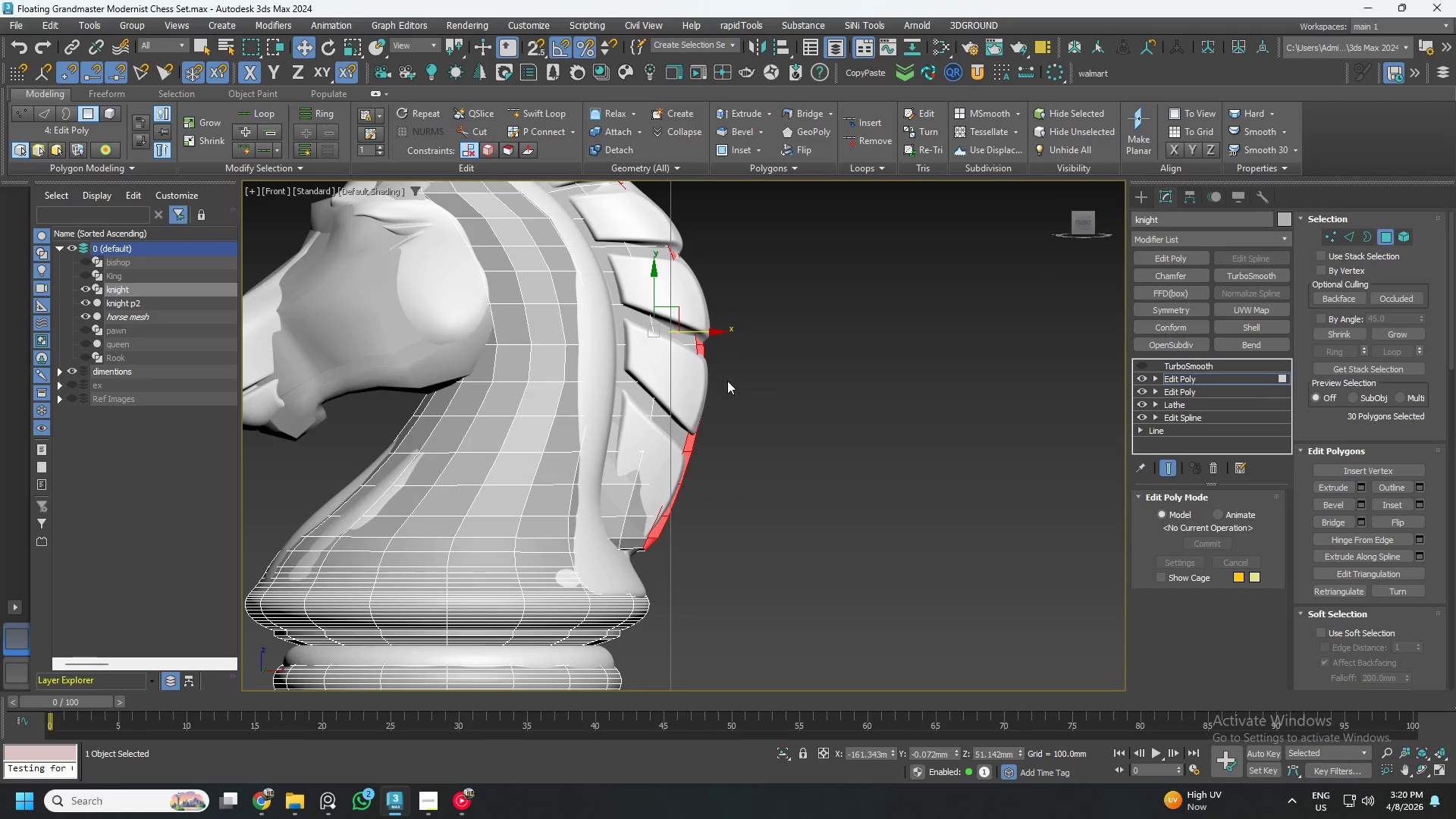 
hold_key(key=AltLeft, duration=1.51)
 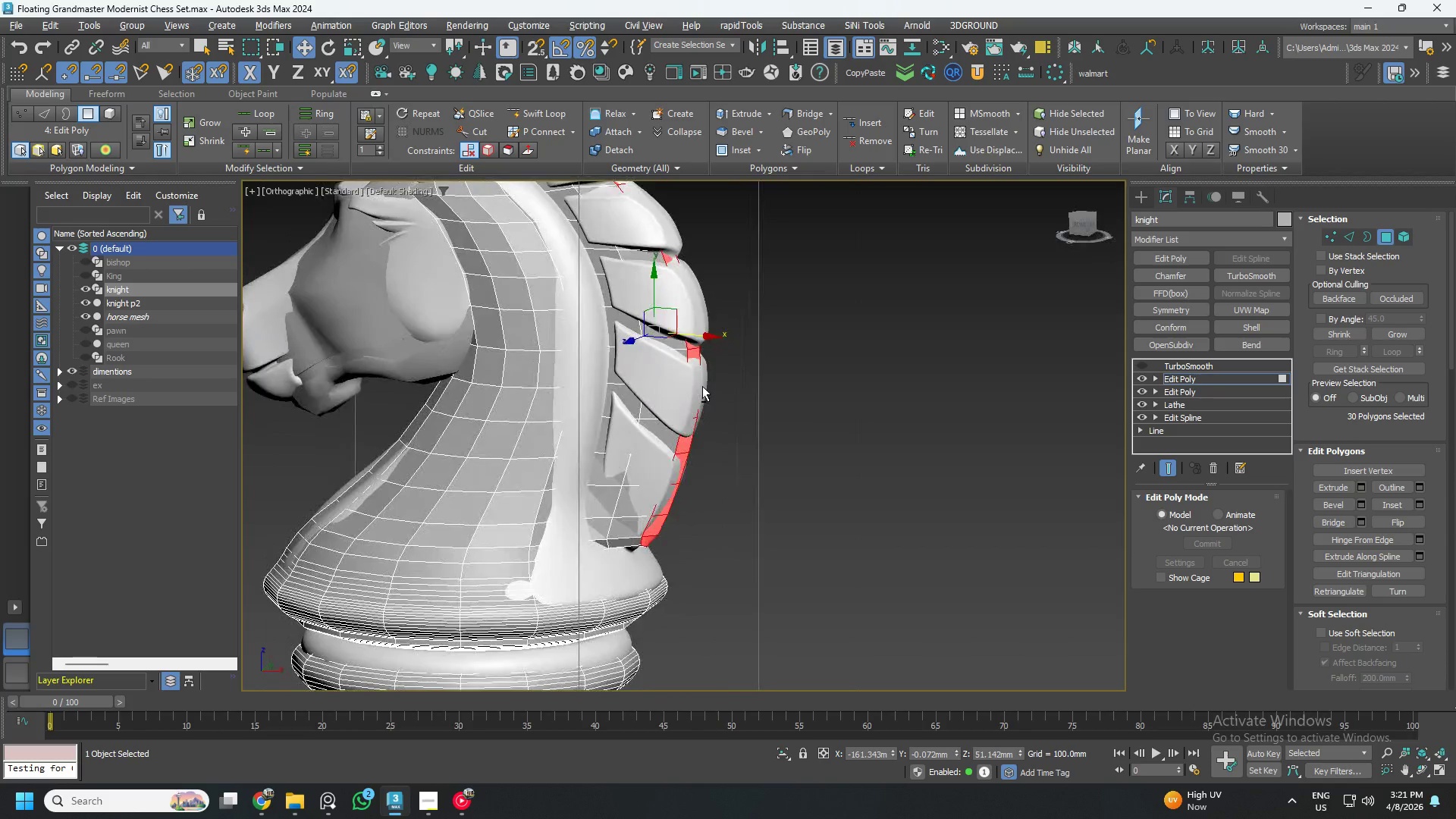 
hold_key(key=AltLeft, duration=1.24)
 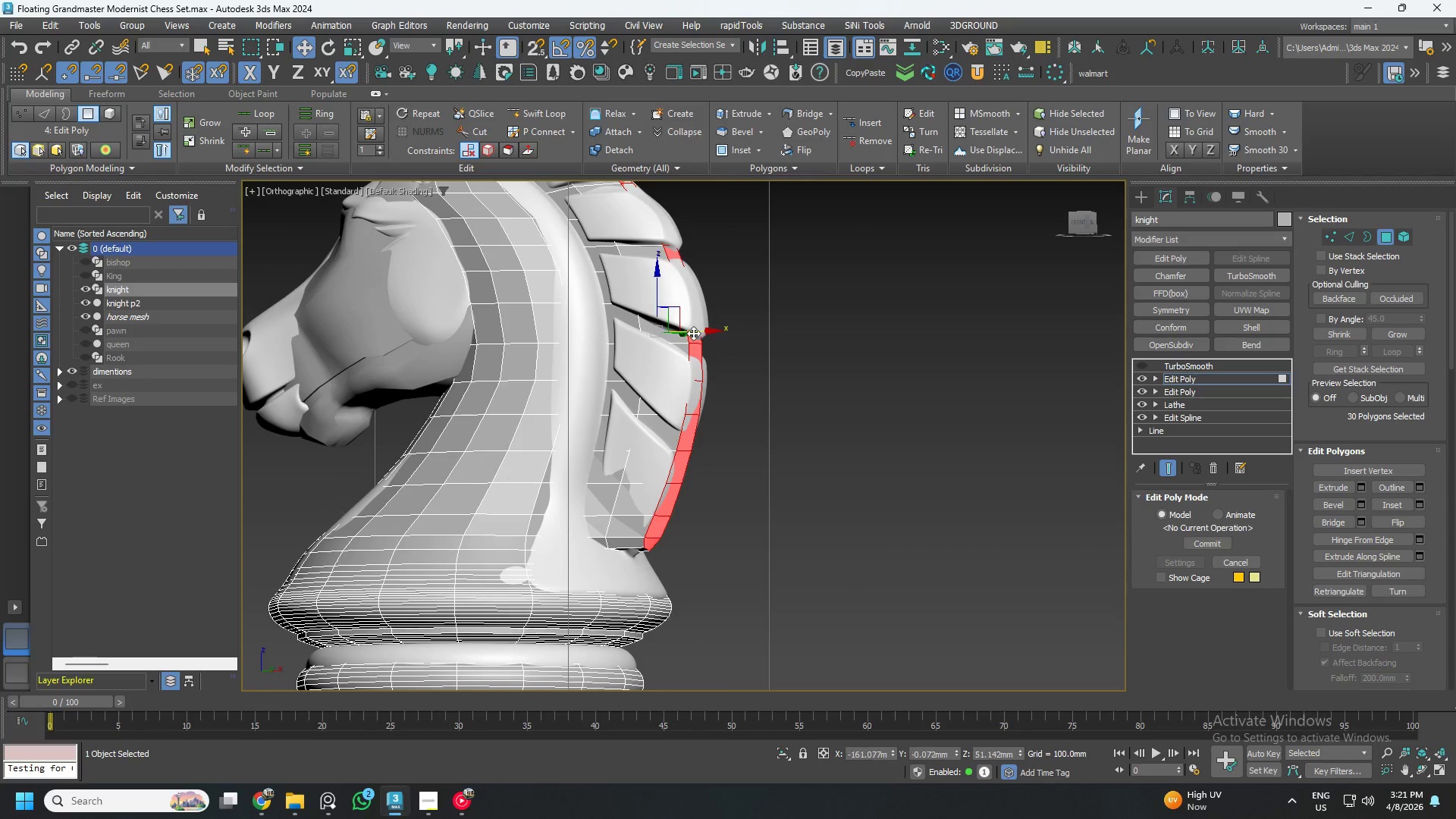 
scroll: coordinate [745, 391], scroll_direction: down, amount: 2.0
 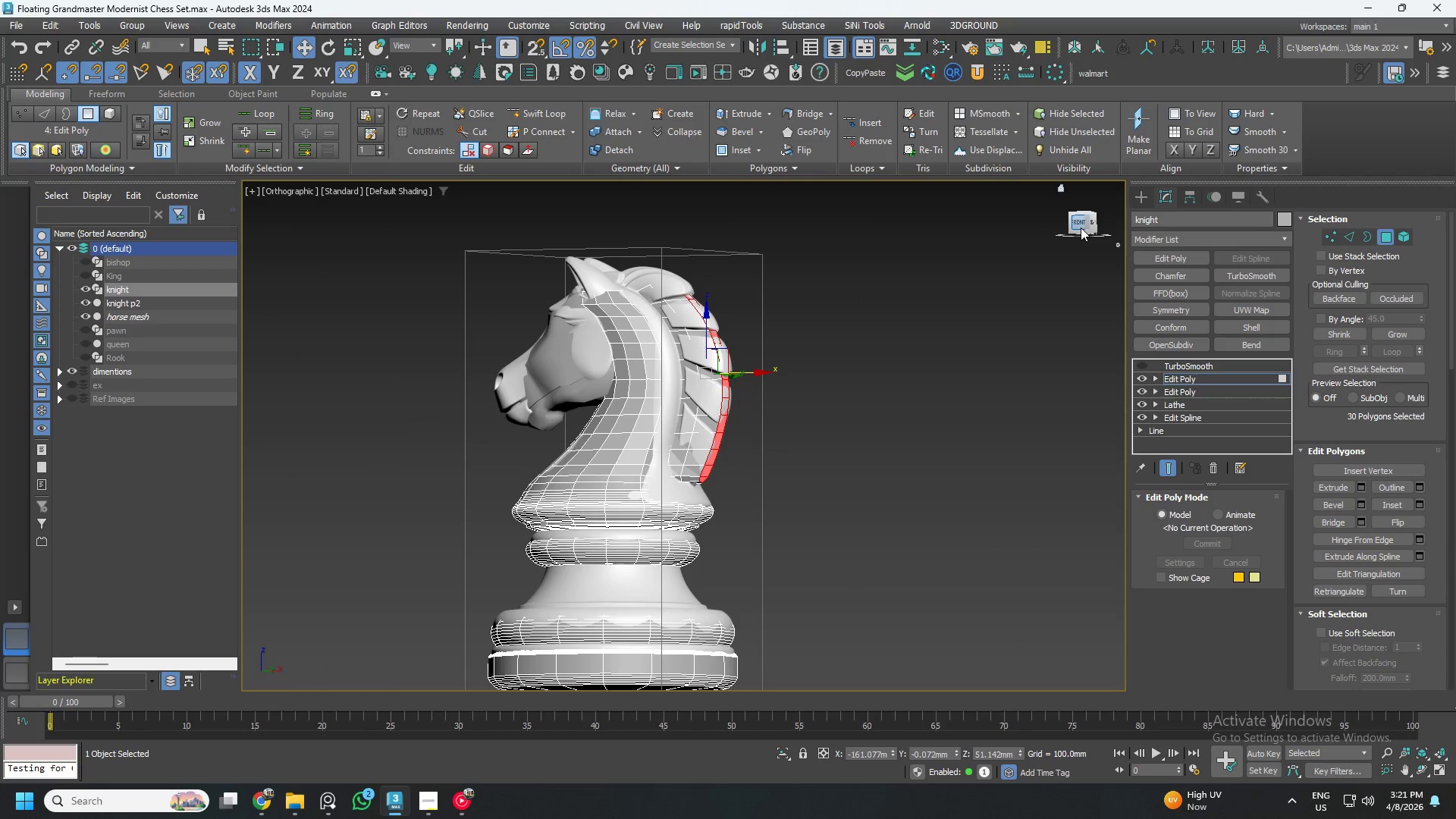 
left_click([1081, 226])
 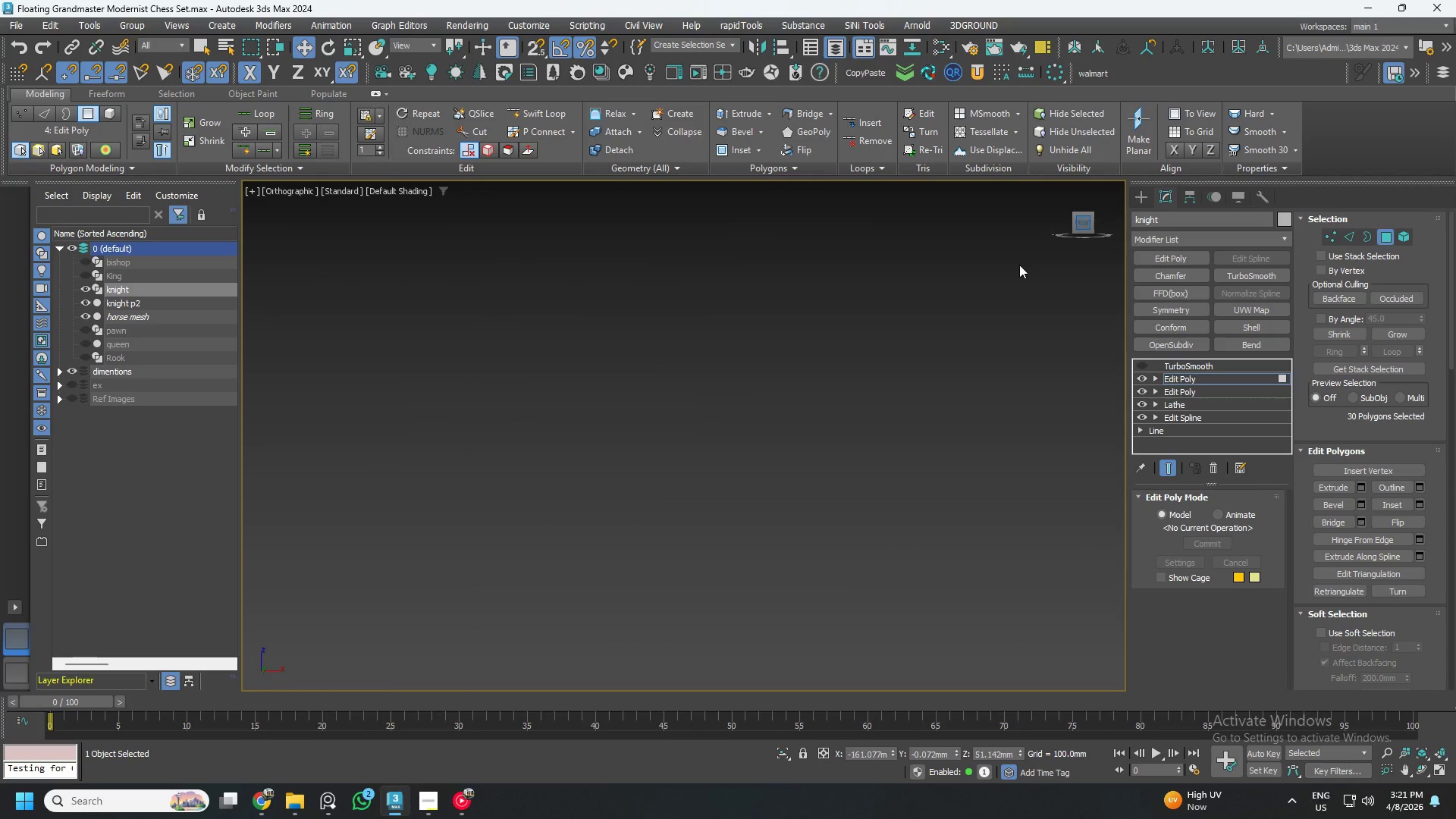 
key(Z)
 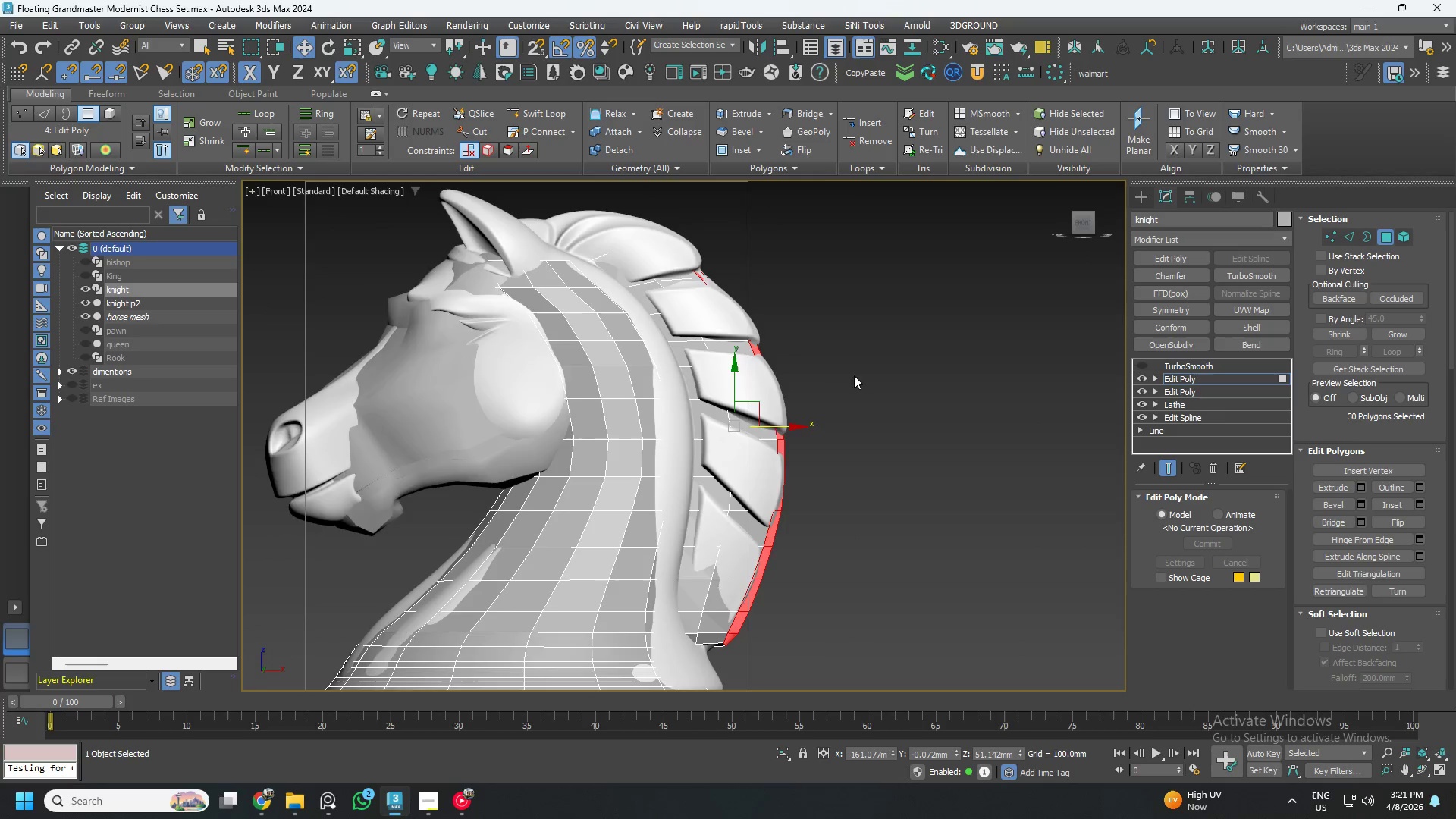 
scroll: coordinate [824, 394], scroll_direction: down, amount: 1.0
 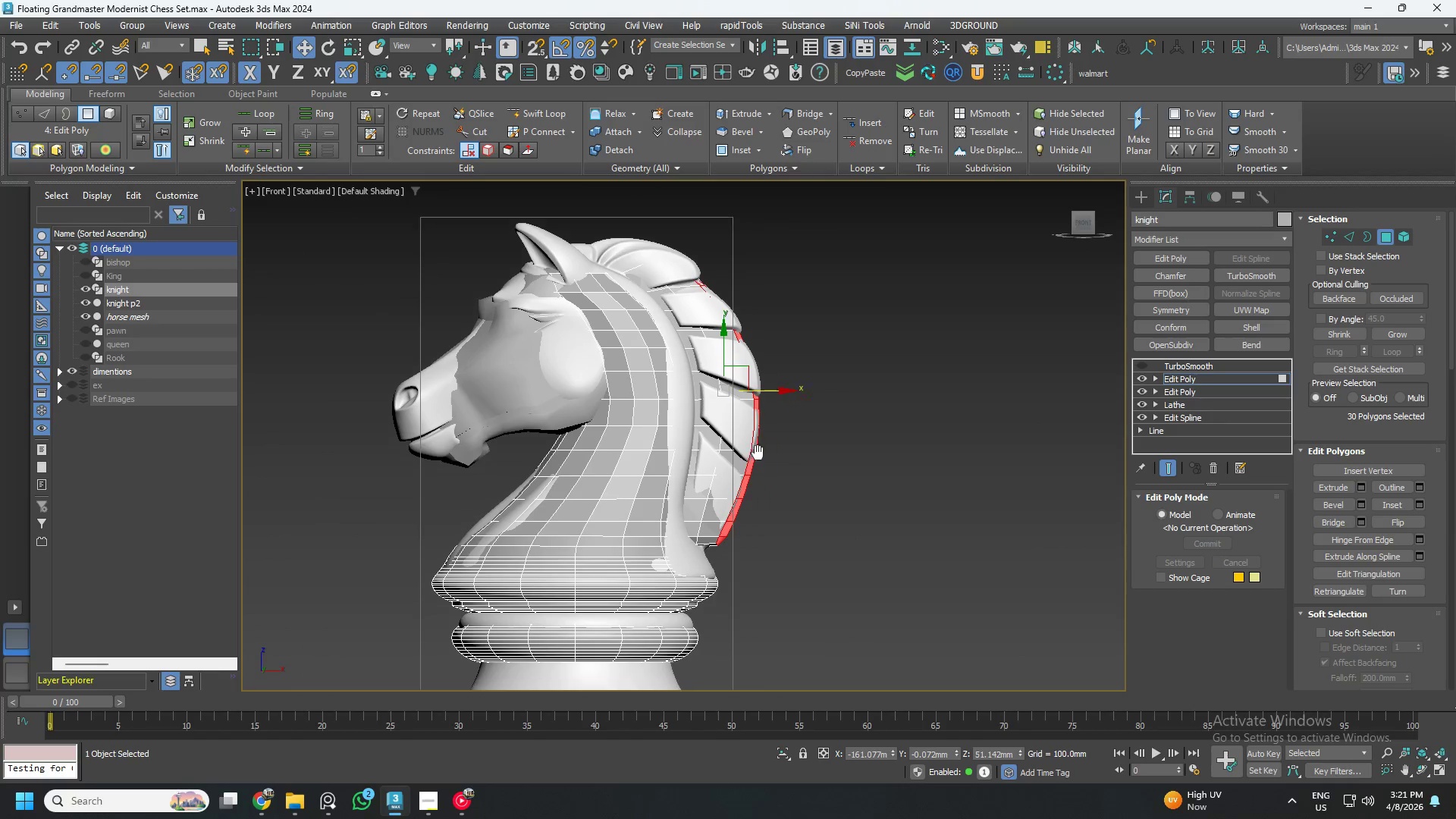 
scroll: coordinate [711, 497], scroll_direction: up, amount: 2.0
 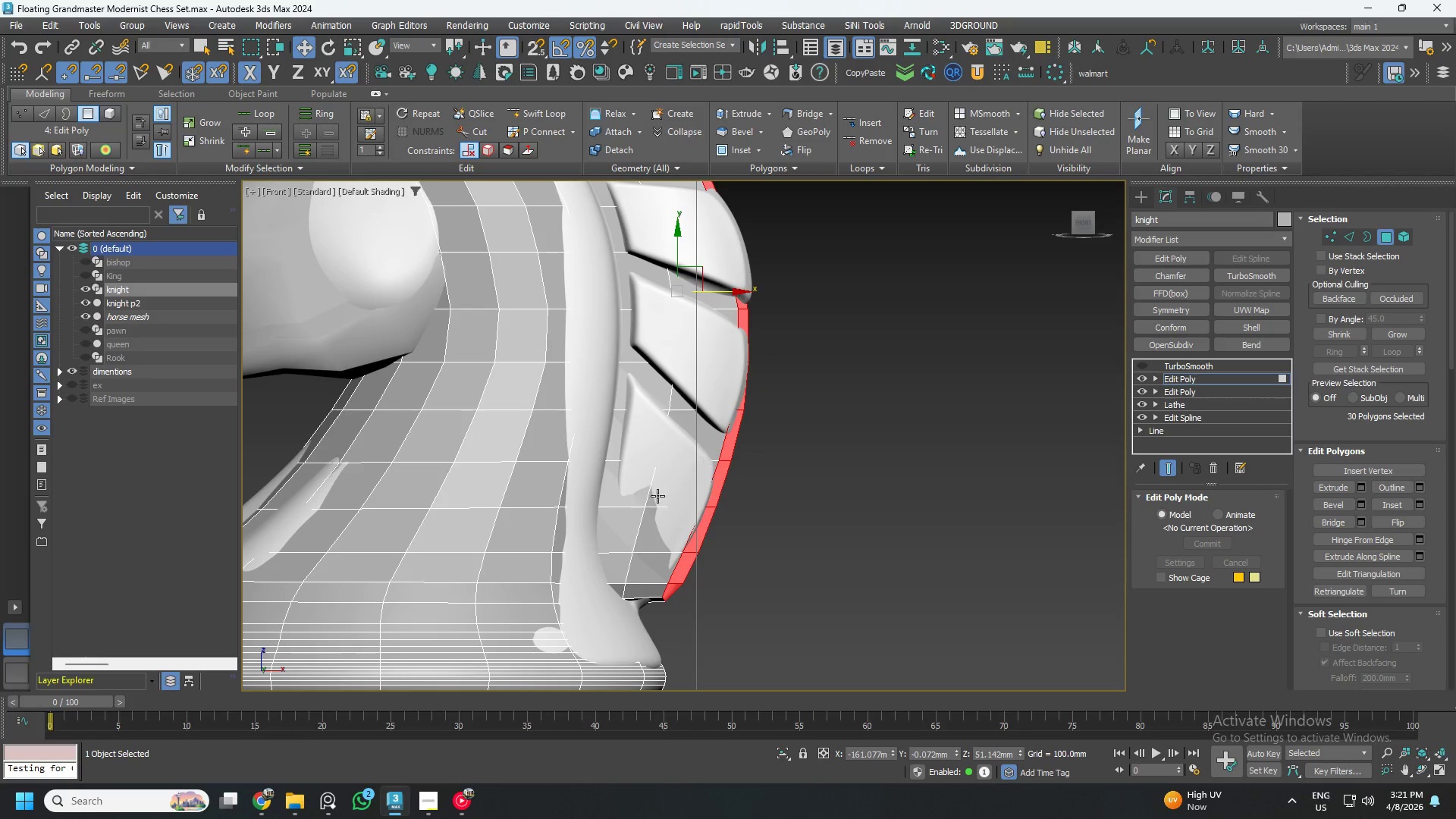 
key(1)
 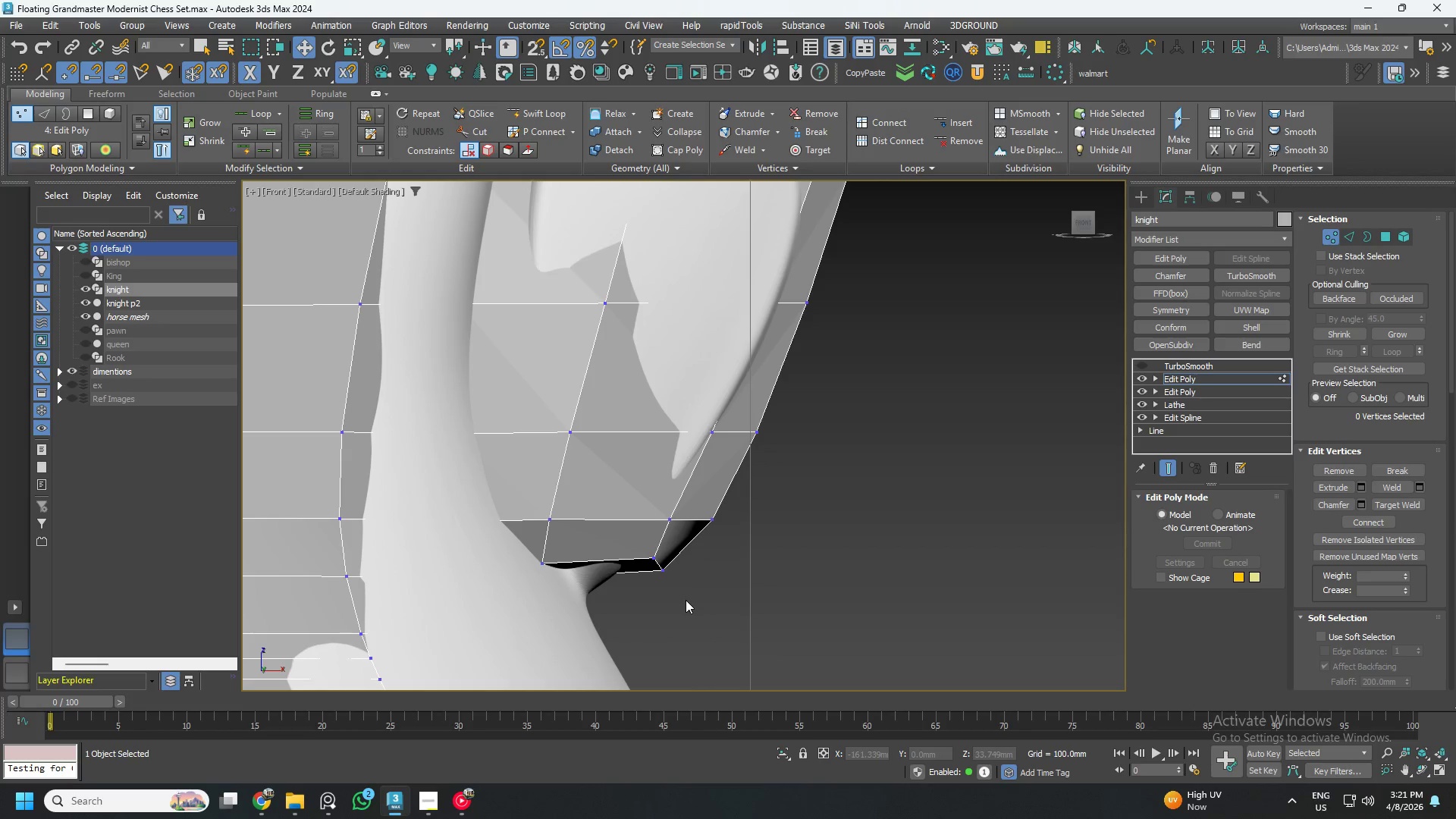 
scroll: coordinate [673, 605], scroll_direction: up, amount: 3.0
 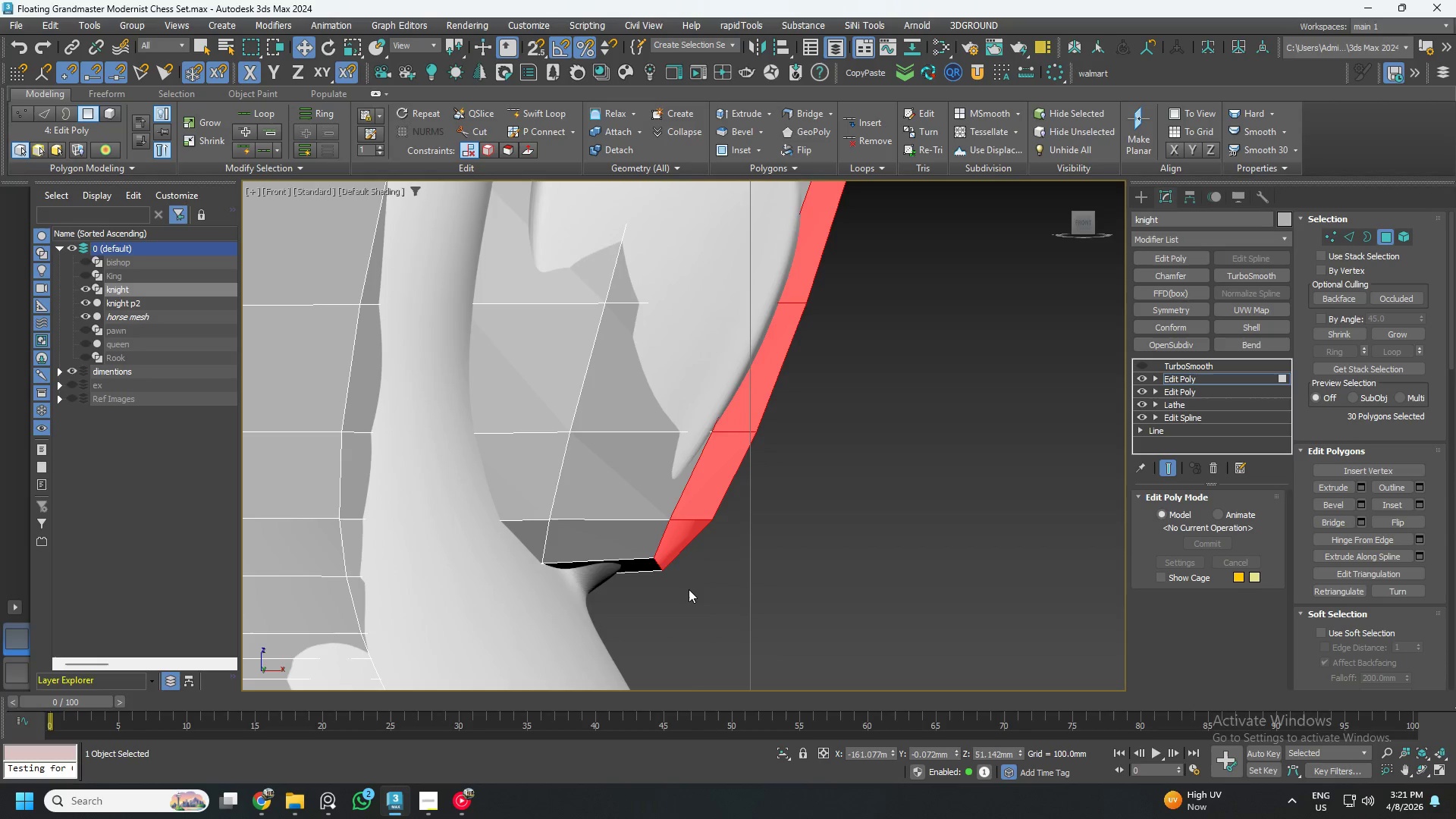 
left_click_drag(start_coordinate=[690, 604], to_coordinate=[632, 544])
 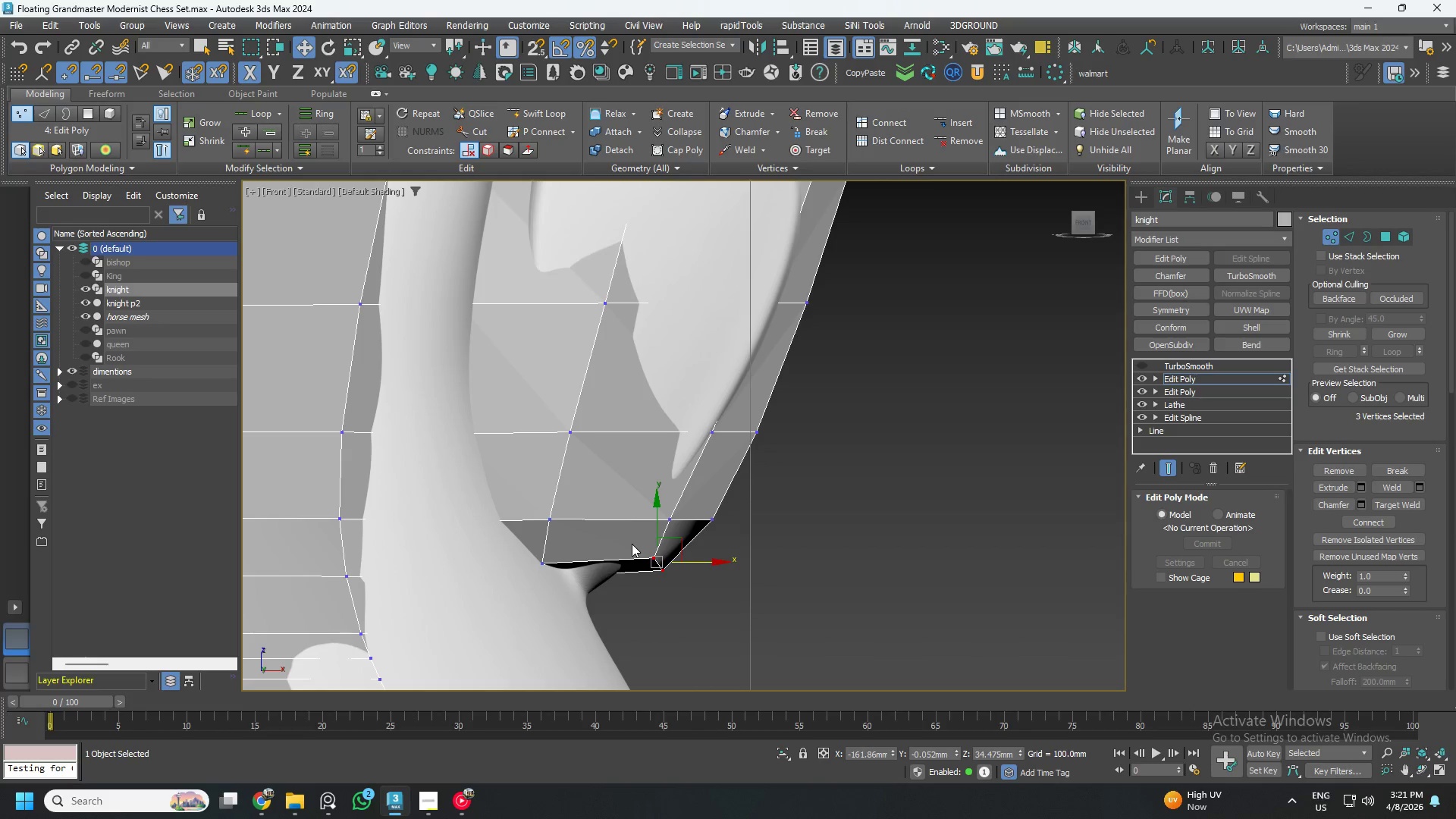 
key(Alt+AltLeft)
 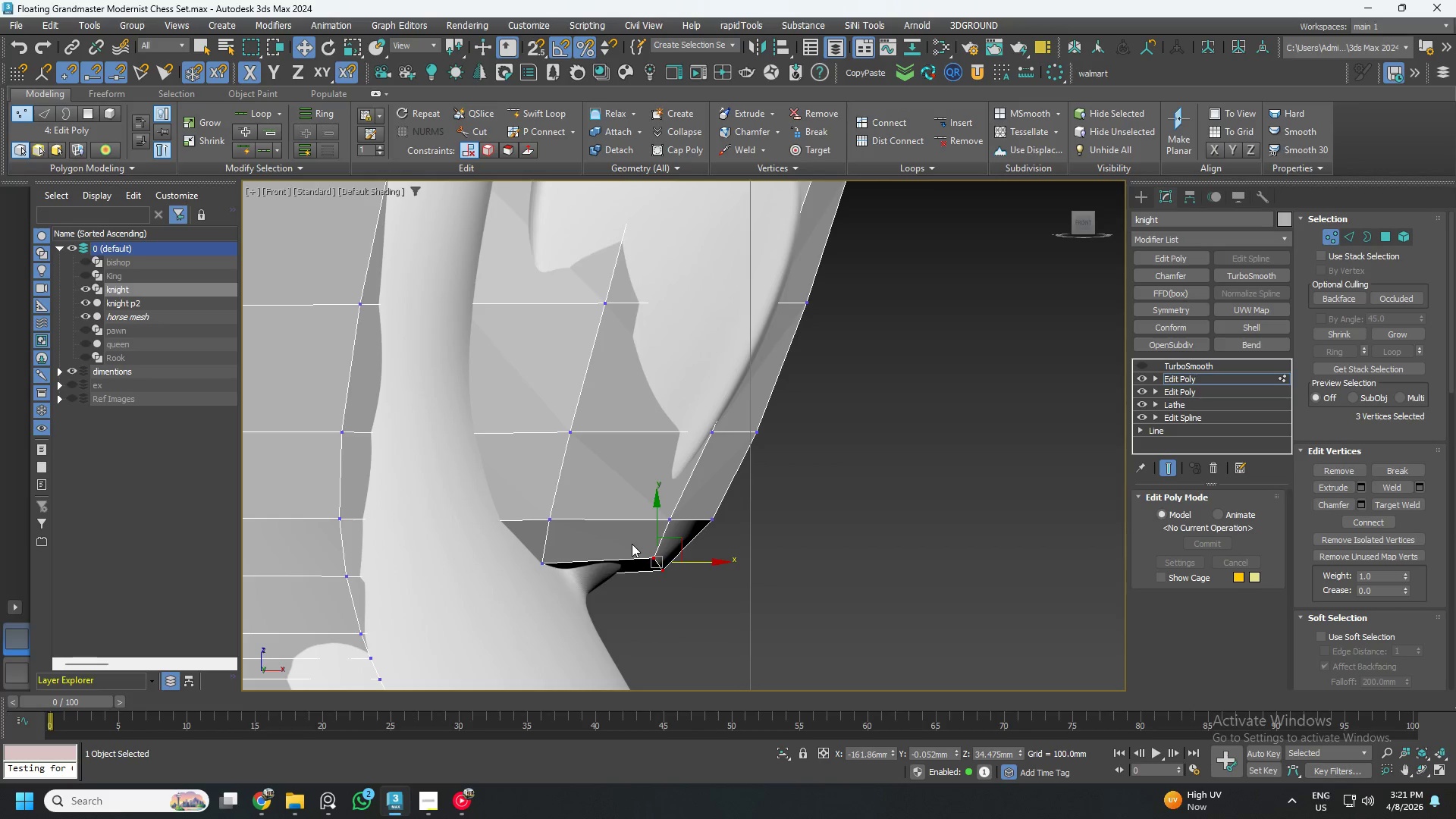 
key(Alt+X)
 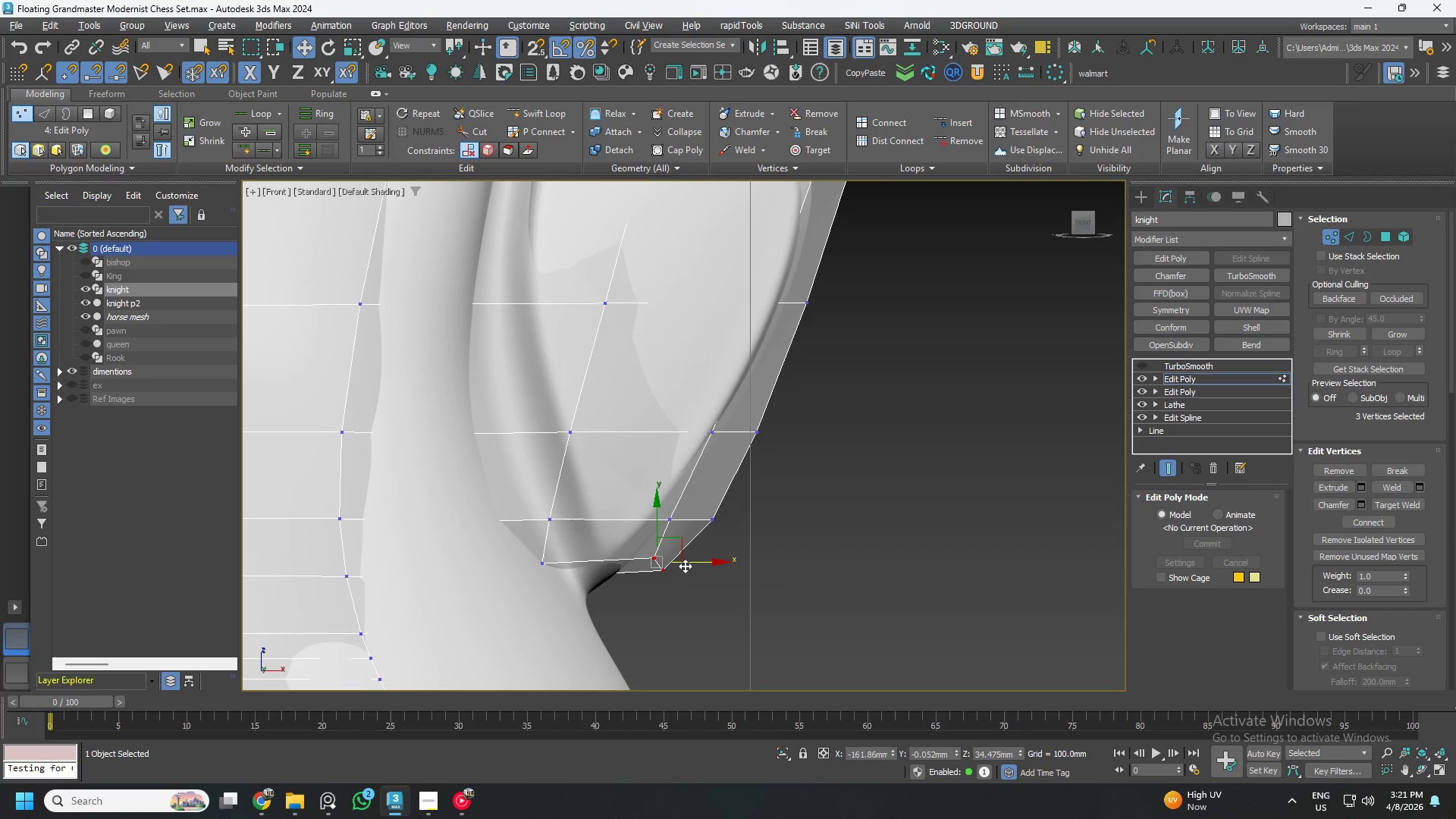 
left_click_drag(start_coordinate=[688, 563], to_coordinate=[656, 568])
 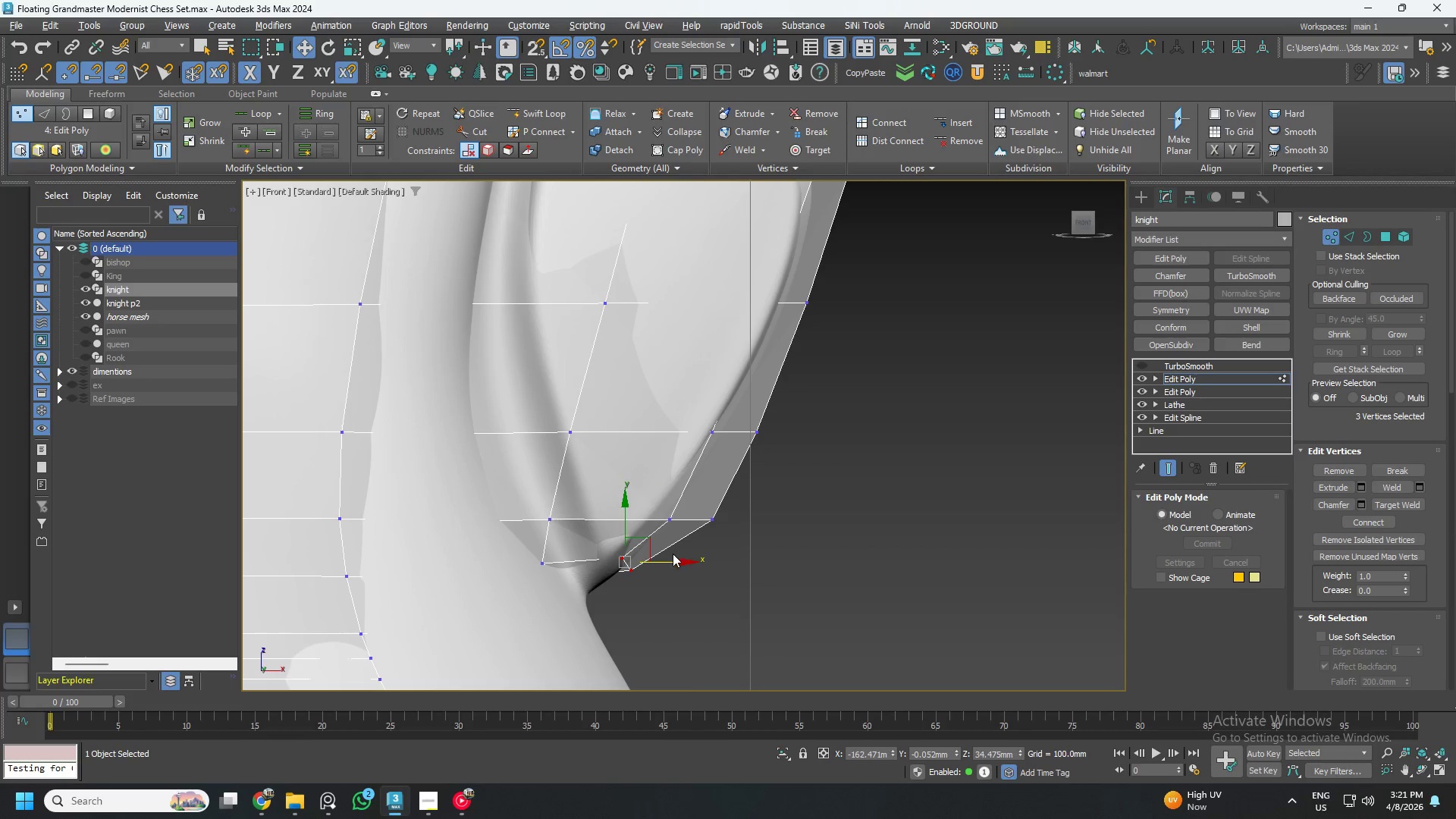 
key(R)
 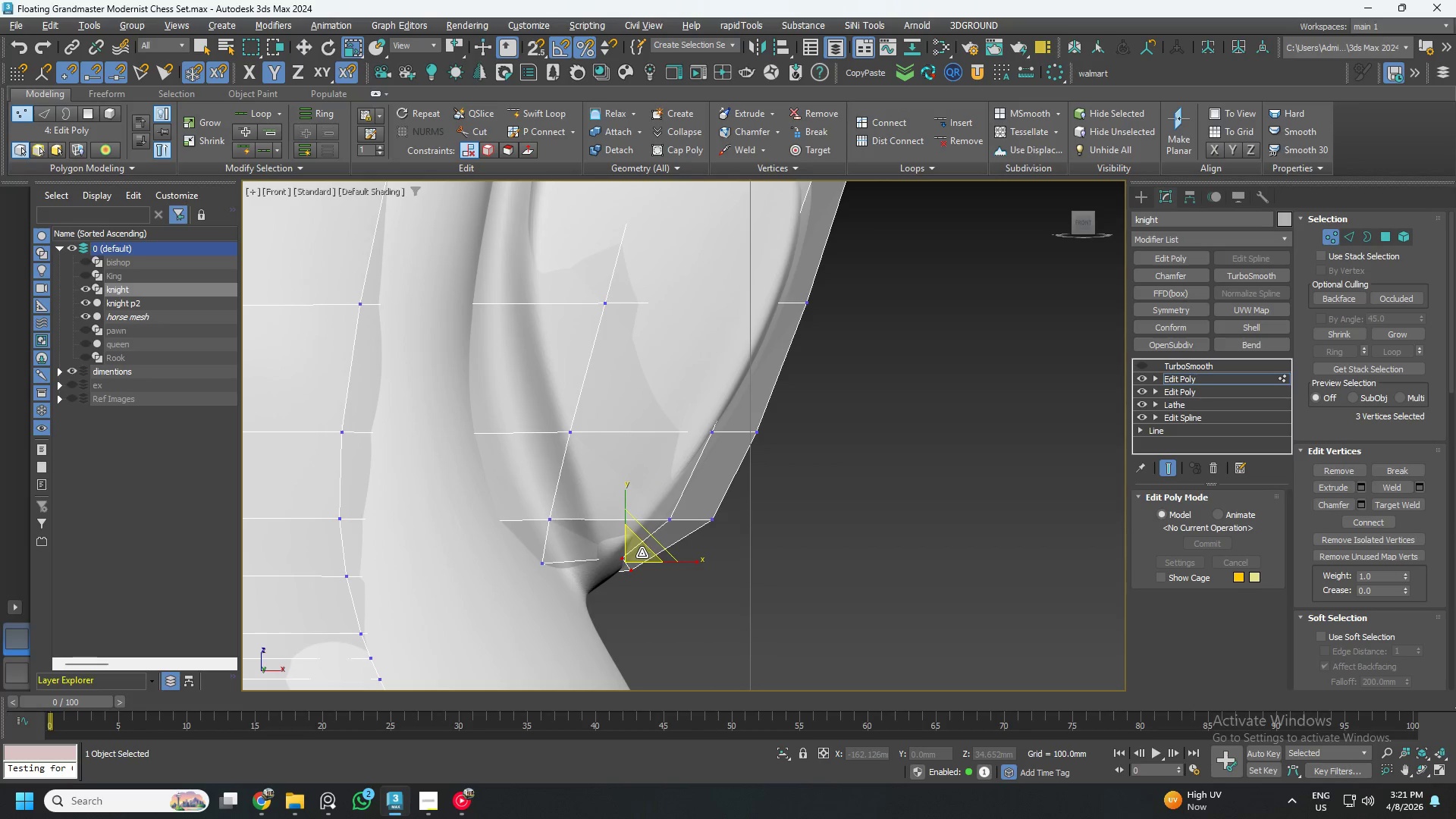 
left_click_drag(start_coordinate=[642, 553], to_coordinate=[640, 526])
 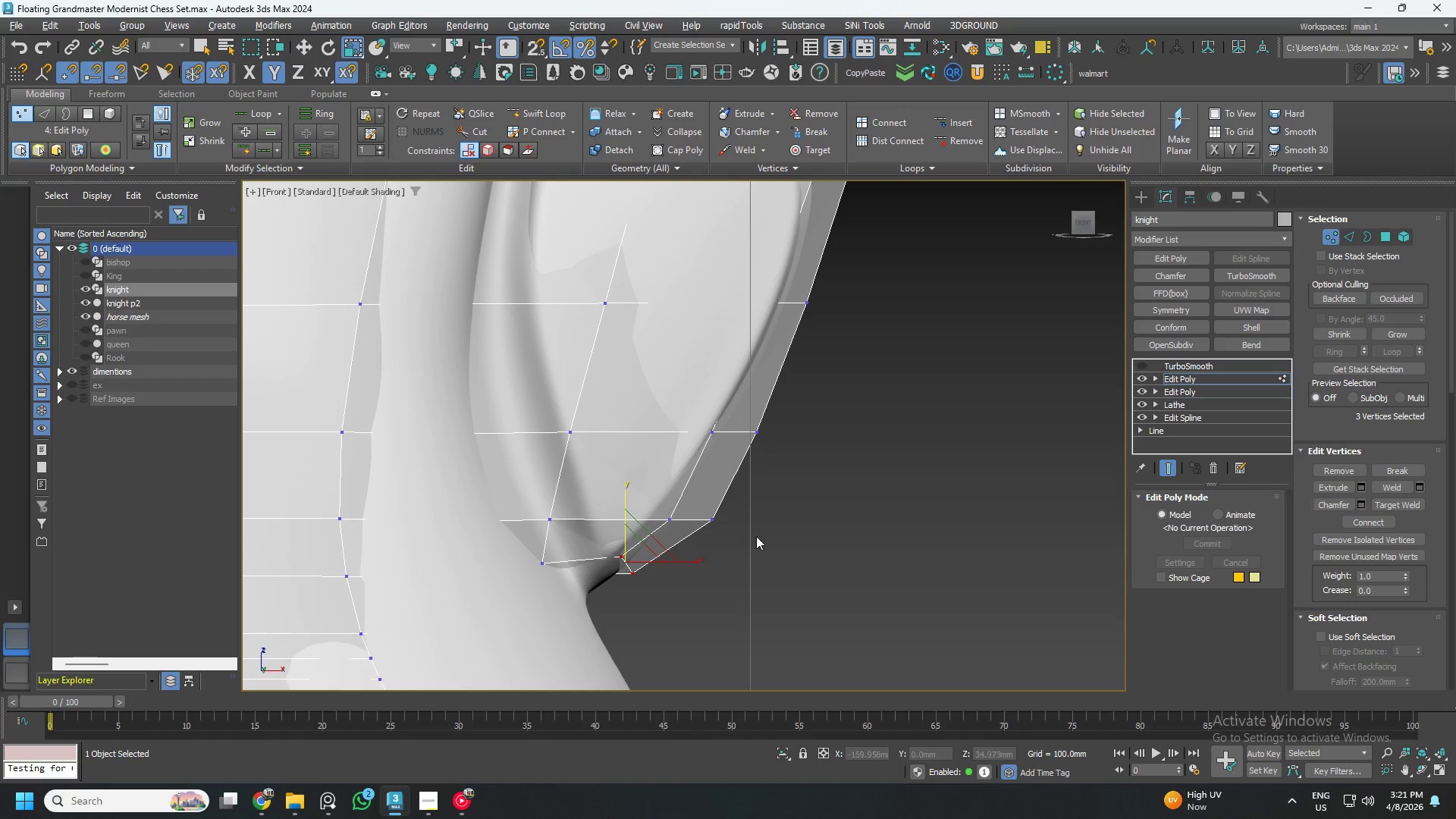 
left_click_drag(start_coordinate=[758, 538], to_coordinate=[633, 484])
 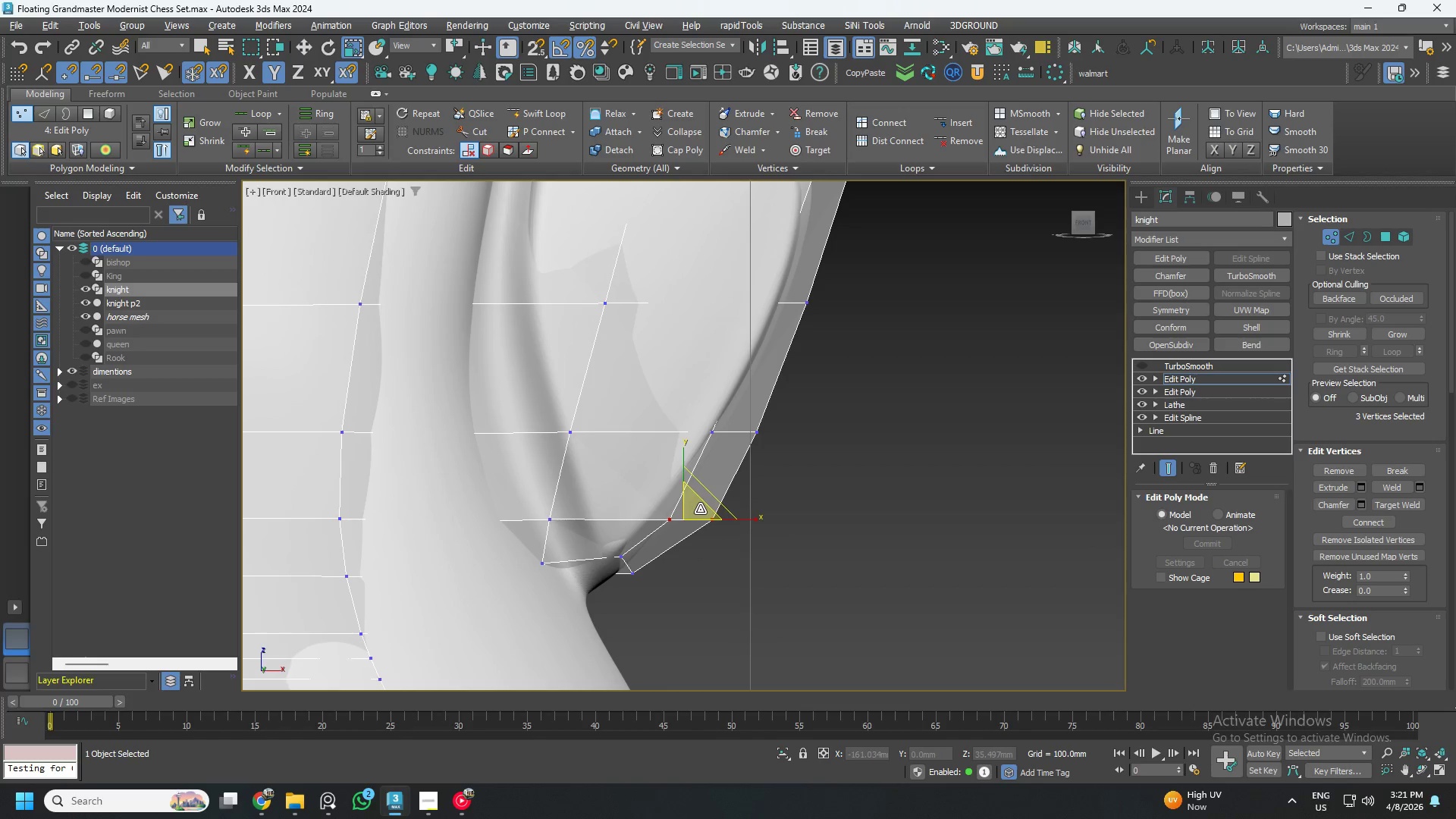 
left_click_drag(start_coordinate=[700, 509], to_coordinate=[689, 483])
 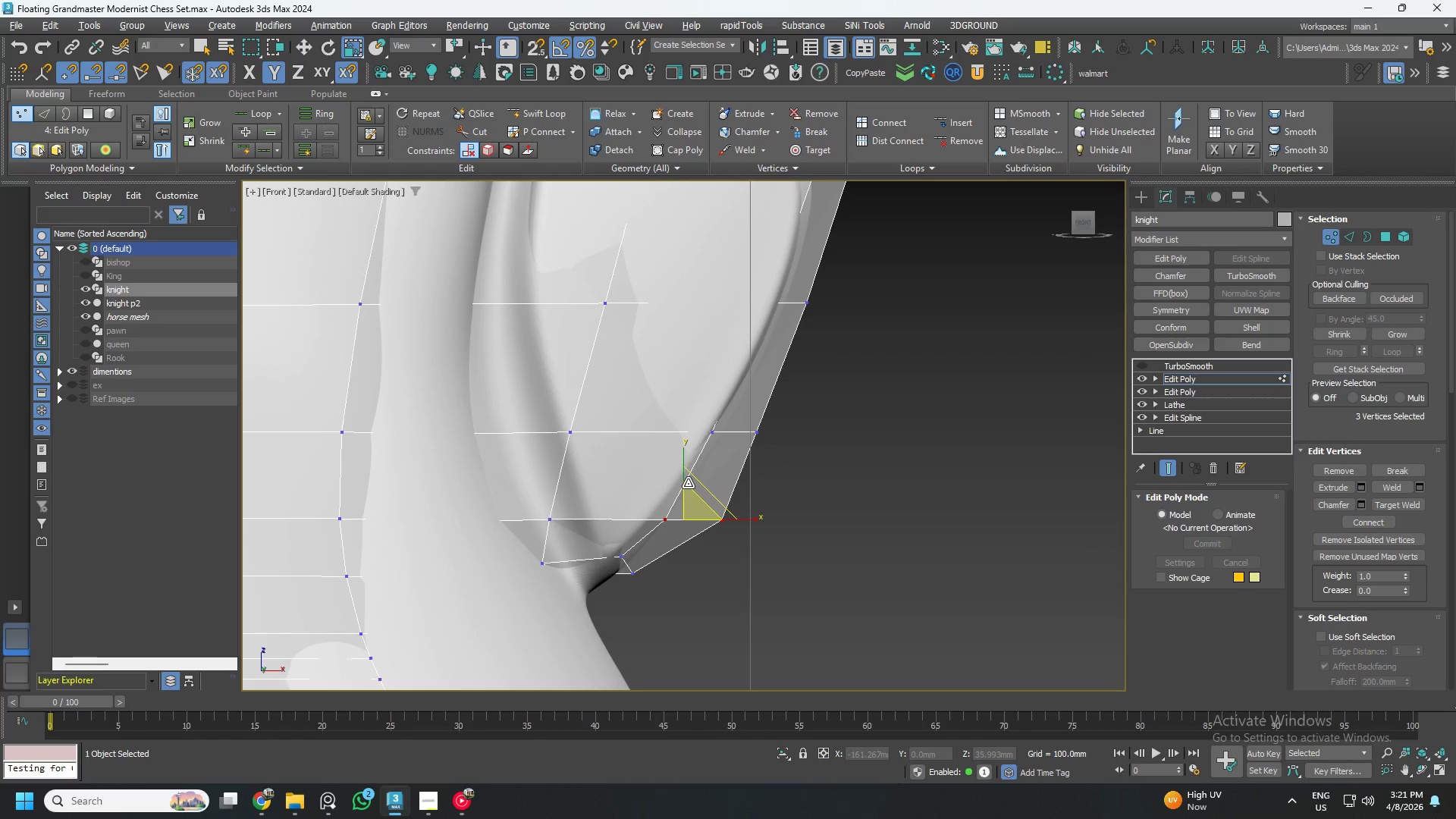 
key(W)
 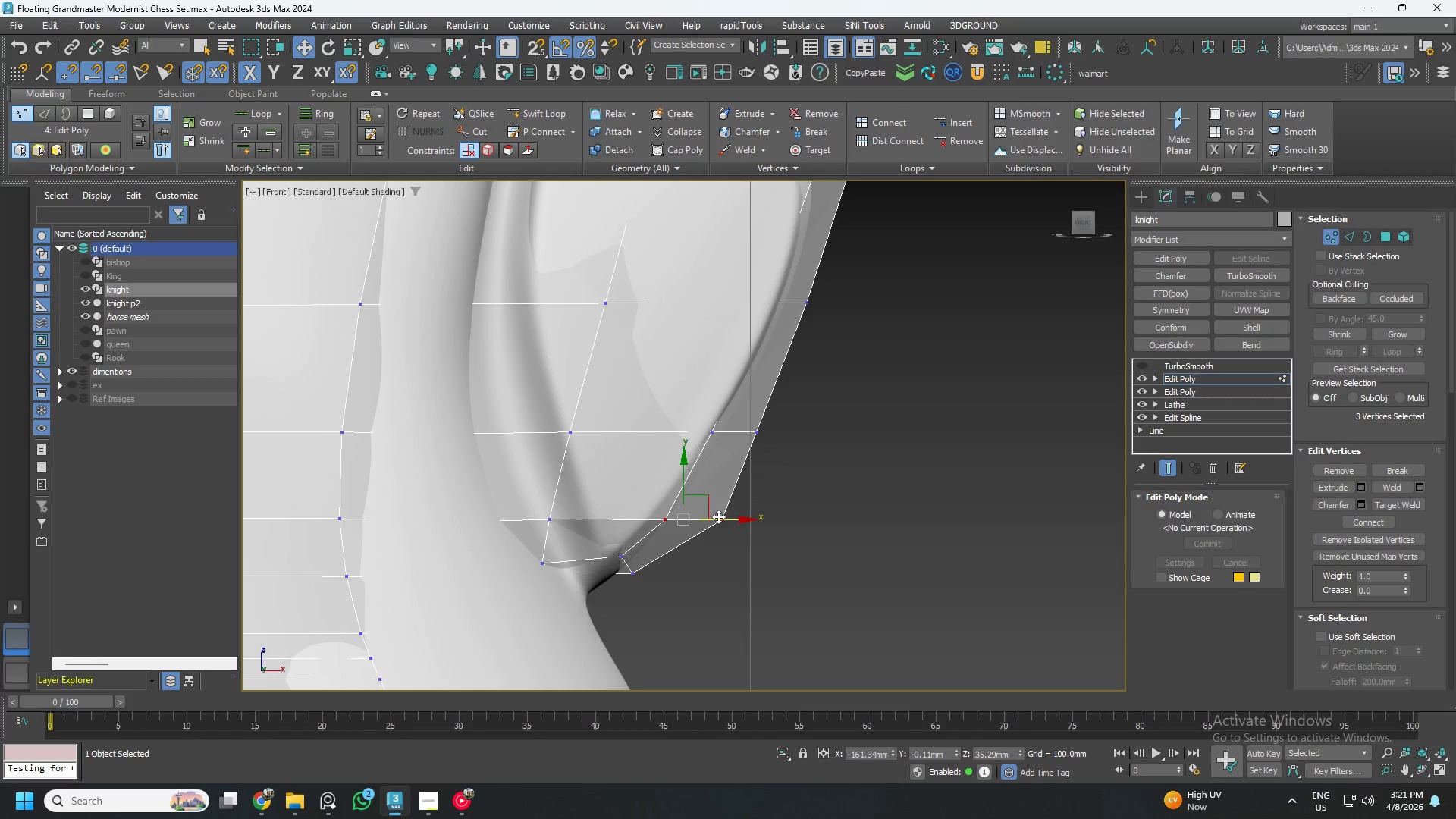 
left_click_drag(start_coordinate=[719, 516], to_coordinate=[704, 519])
 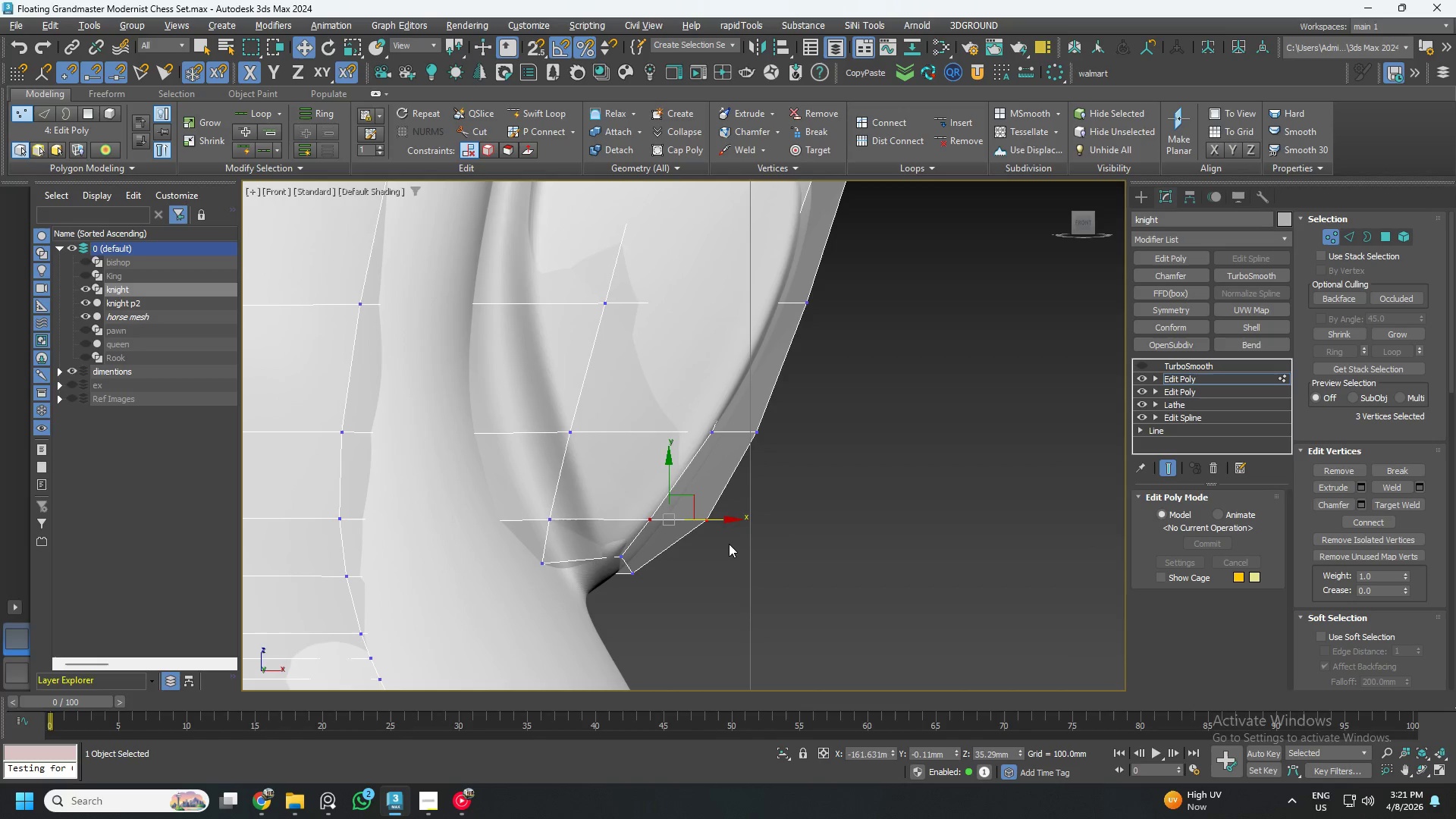 
left_click_drag(start_coordinate=[729, 544], to_coordinate=[697, 499])
 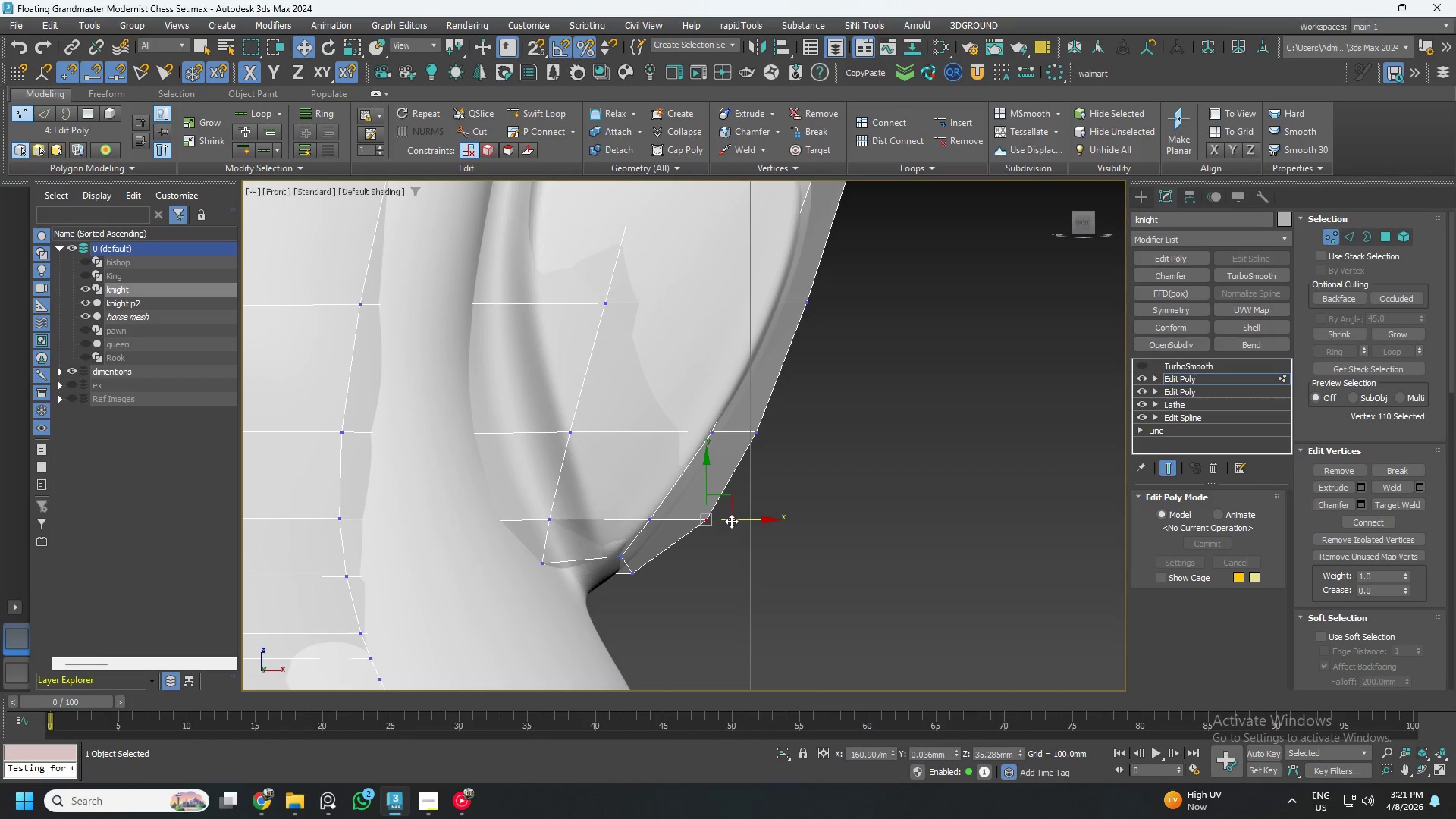 
left_click_drag(start_coordinate=[731, 521], to_coordinate=[718, 520])
 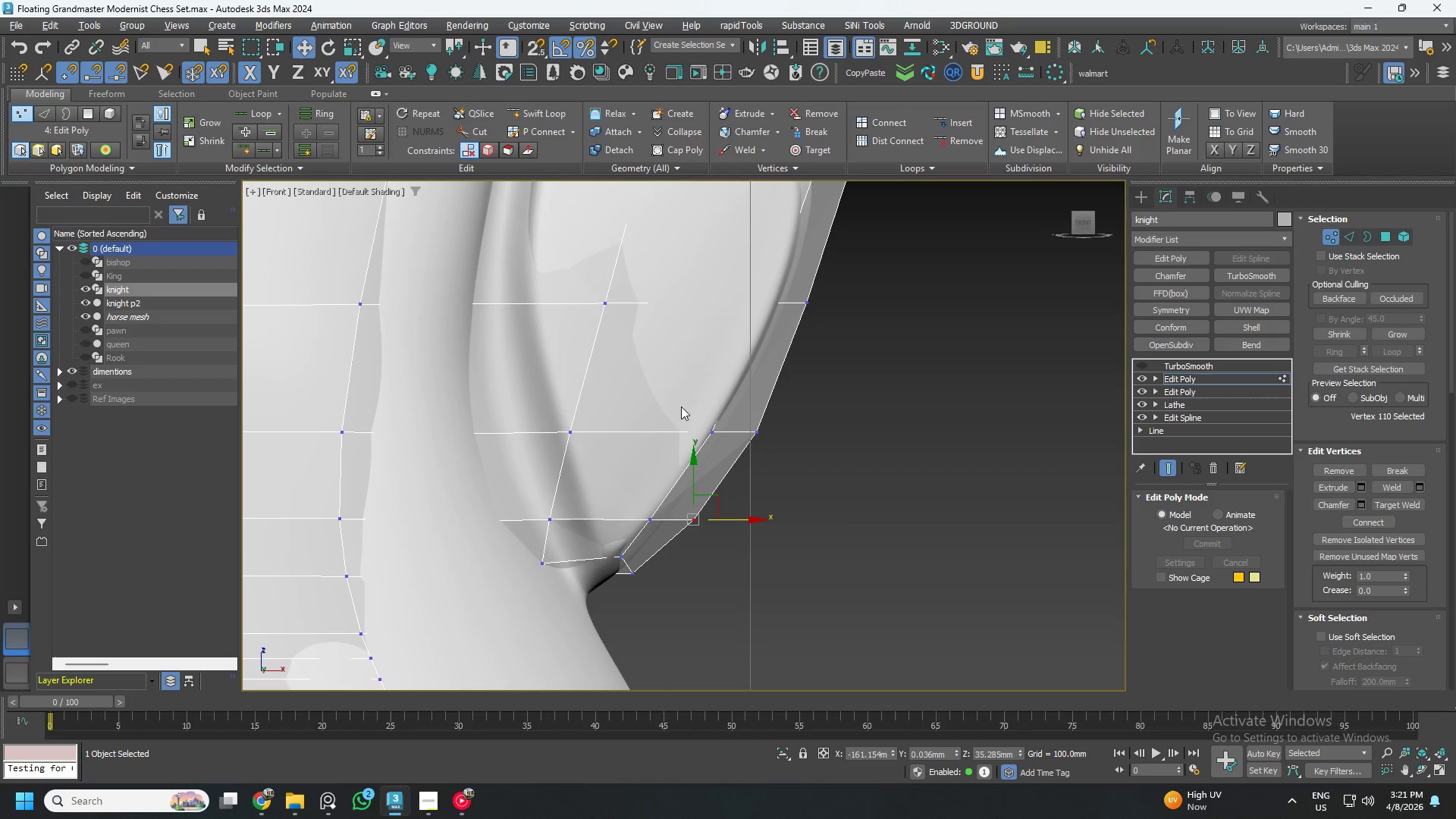 
left_click_drag(start_coordinate=[682, 397], to_coordinate=[876, 483])
 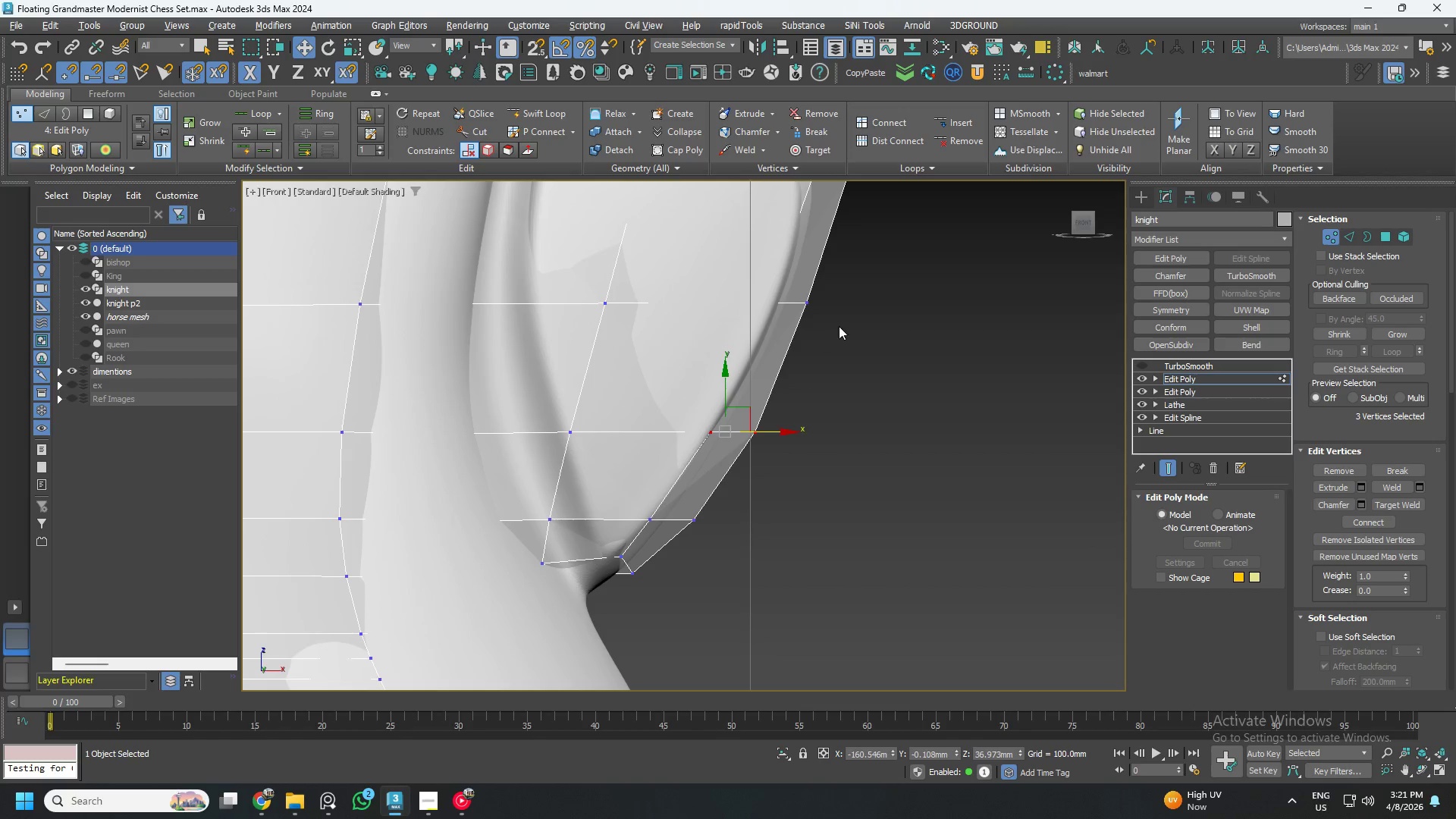 
left_click_drag(start_coordinate=[701, 427], to_coordinate=[811, 523])
 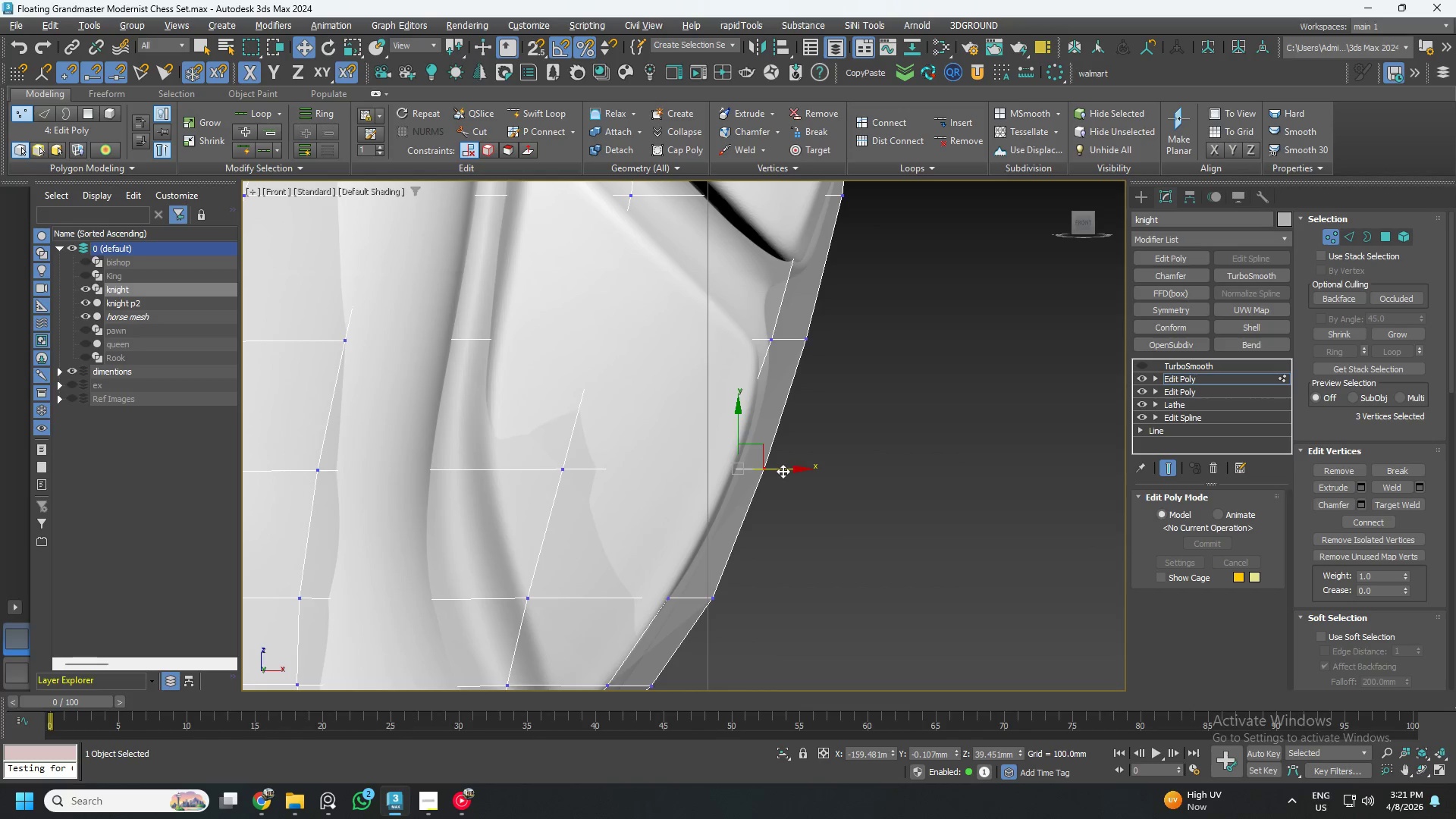 
left_click_drag(start_coordinate=[783, 471], to_coordinate=[793, 479])
 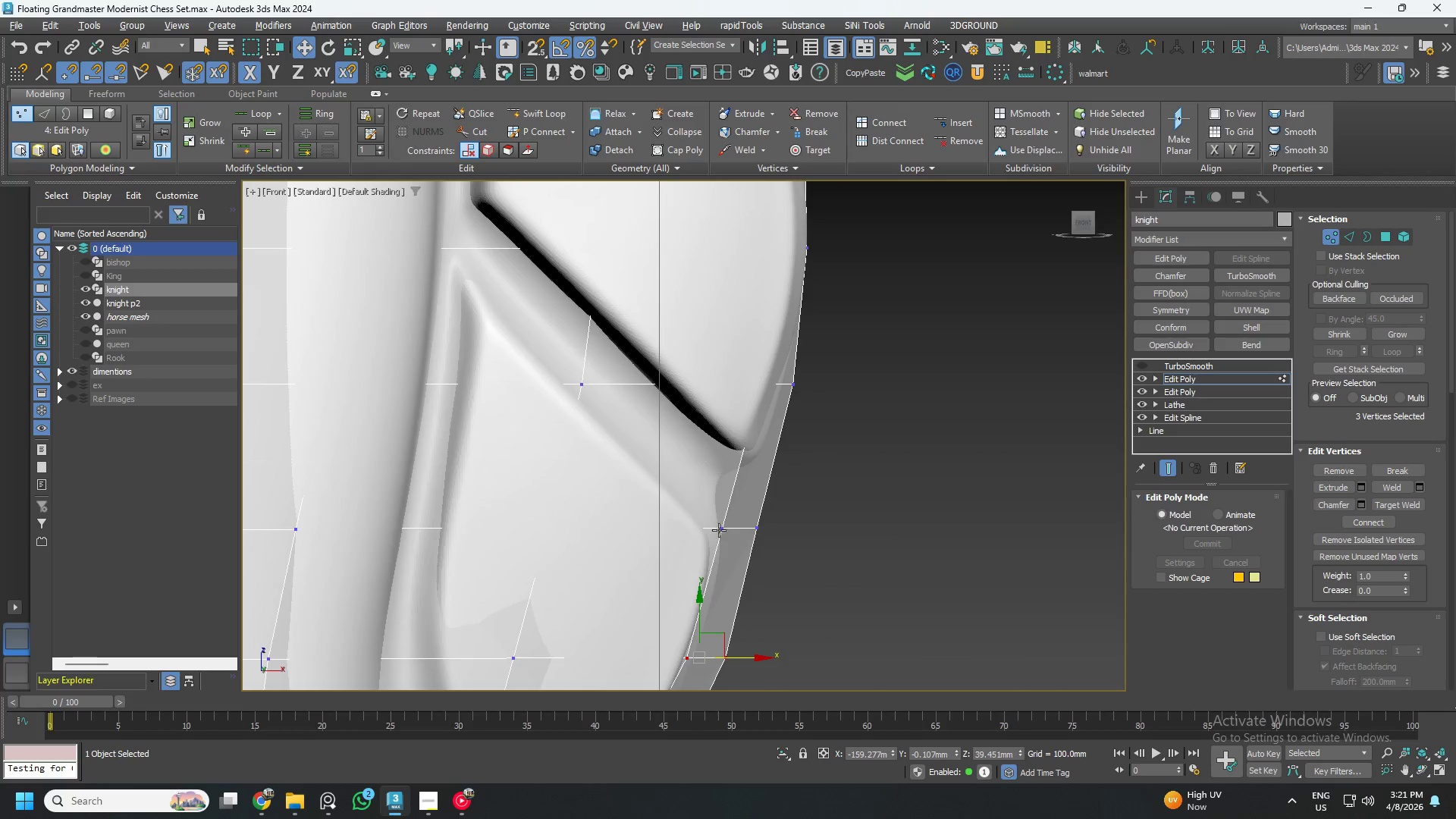 
left_click_drag(start_coordinate=[689, 479], to_coordinate=[804, 581])
 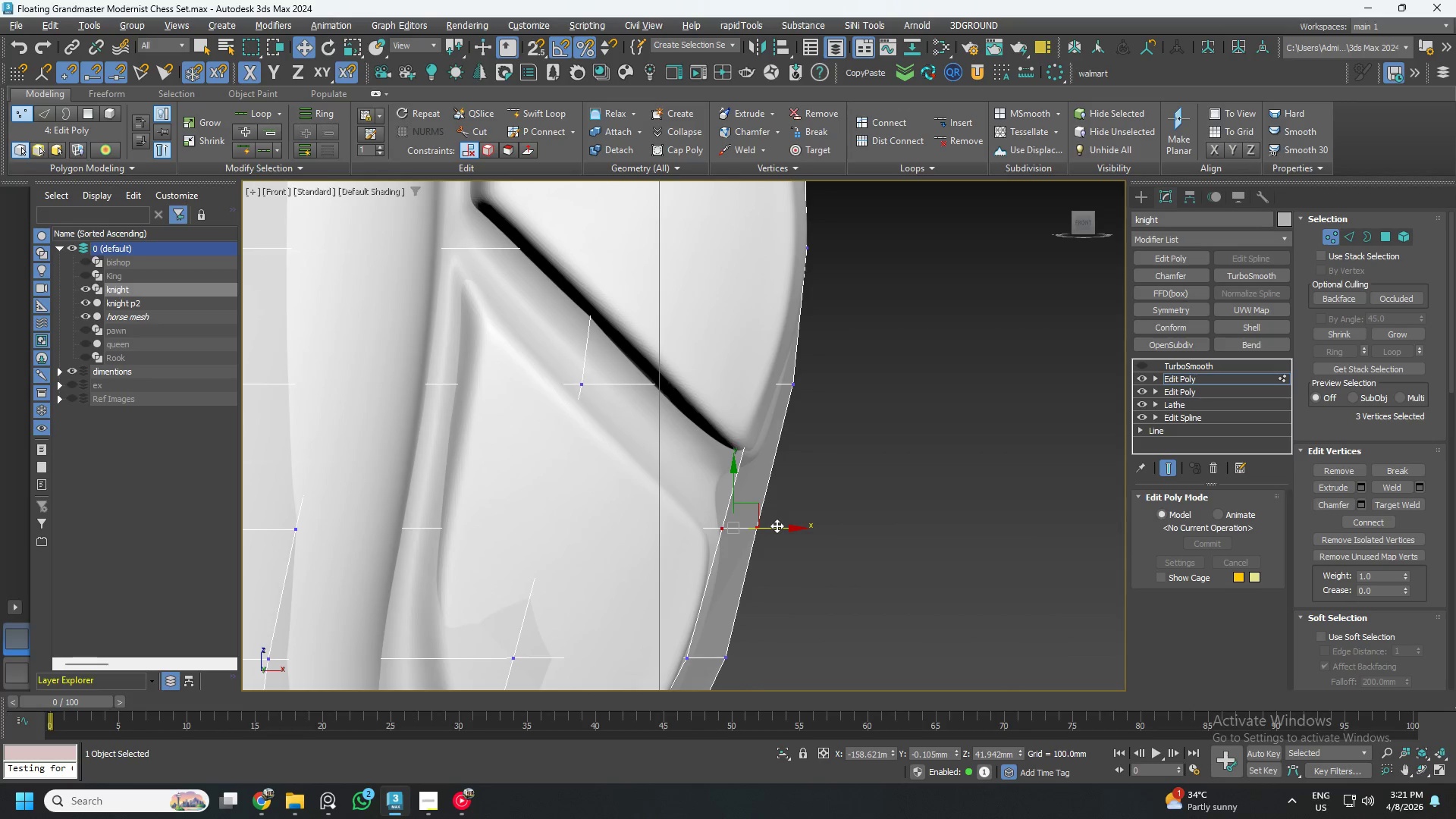 
left_click_drag(start_coordinate=[777, 526], to_coordinate=[784, 532])
 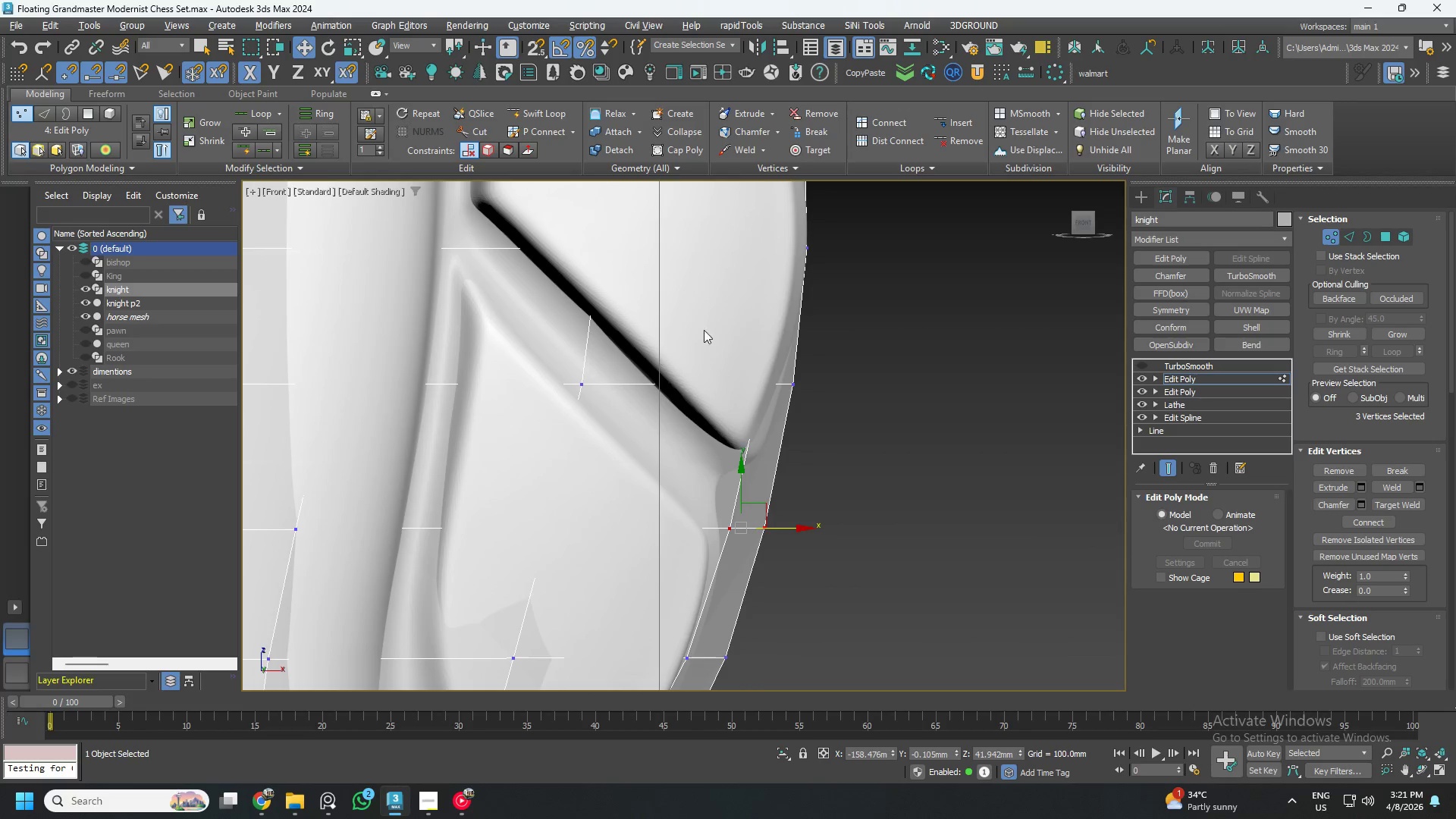 
left_click_drag(start_coordinate=[704, 327], to_coordinate=[833, 445])
 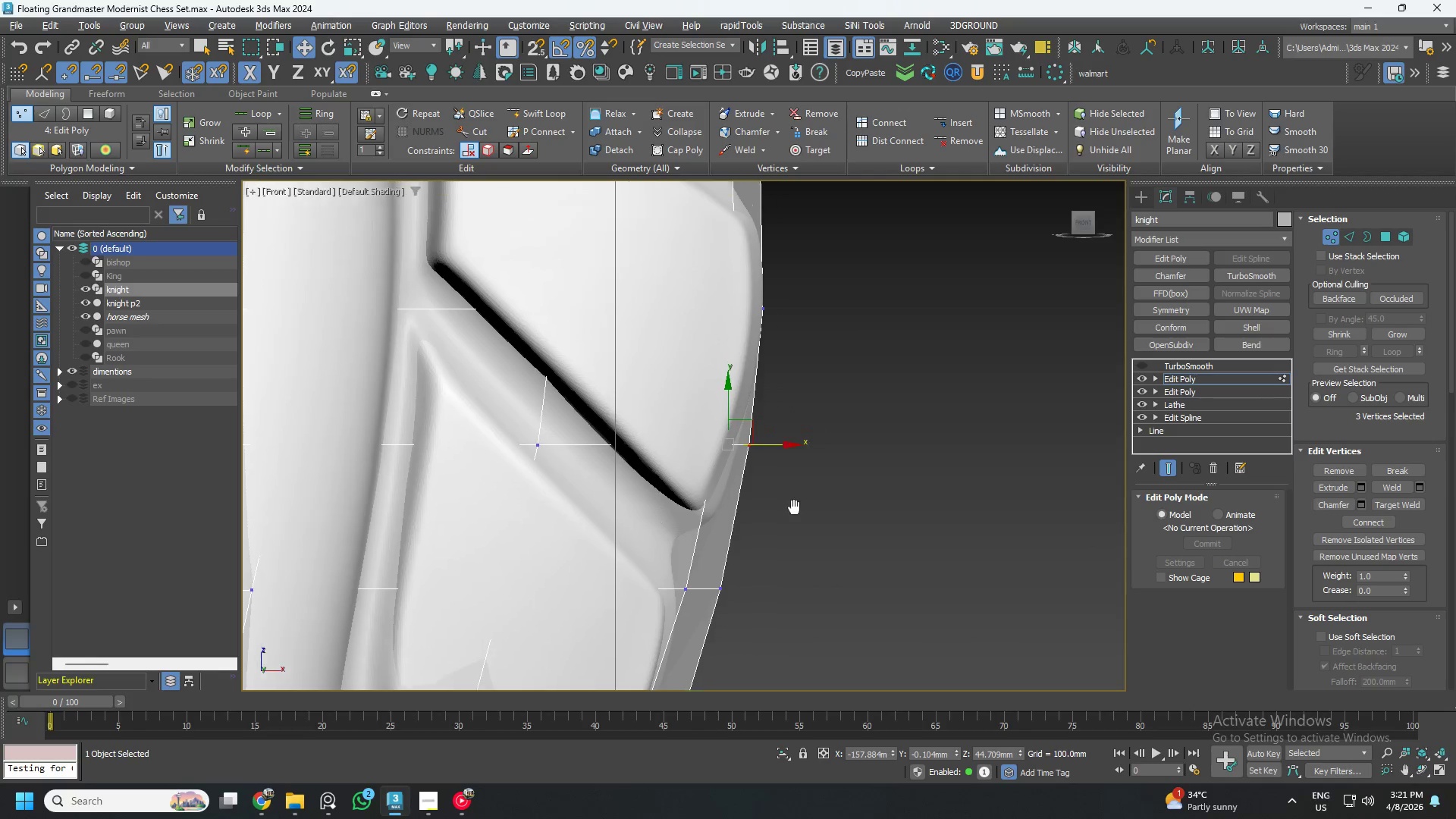 
key(F3)
 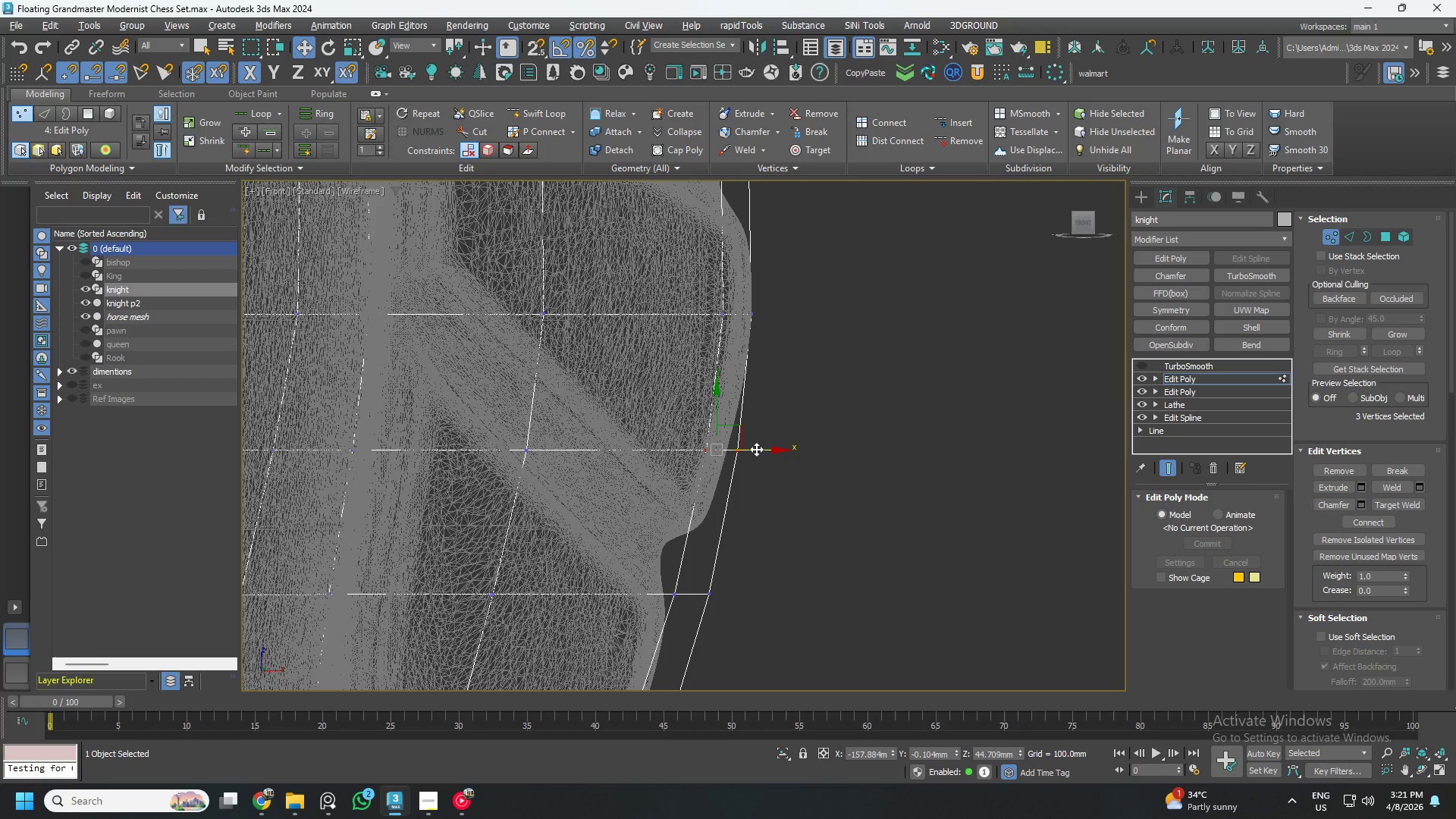 
left_click_drag(start_coordinate=[755, 448], to_coordinate=[764, 453])
 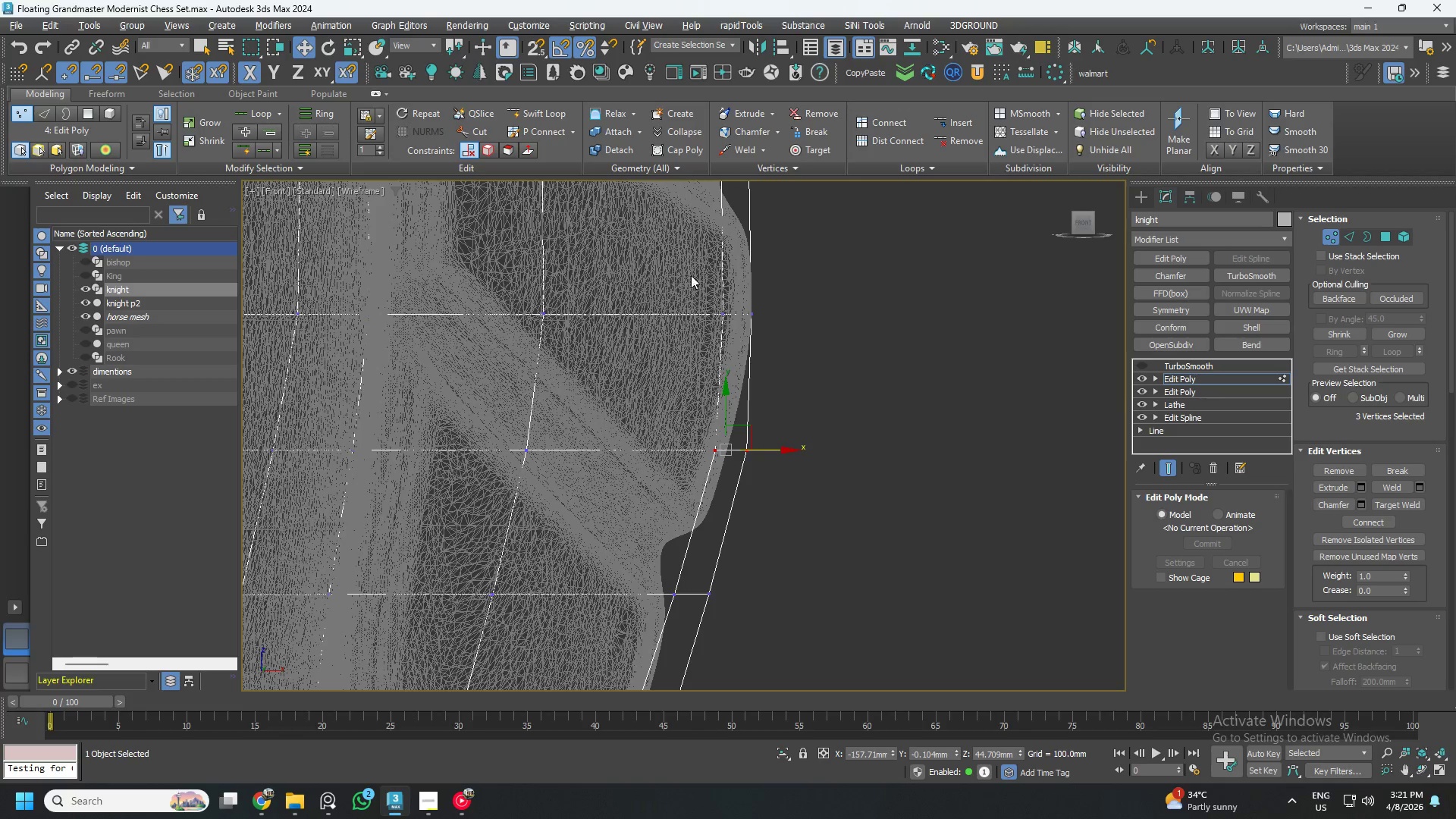 
left_click_drag(start_coordinate=[691, 275], to_coordinate=[780, 353])
 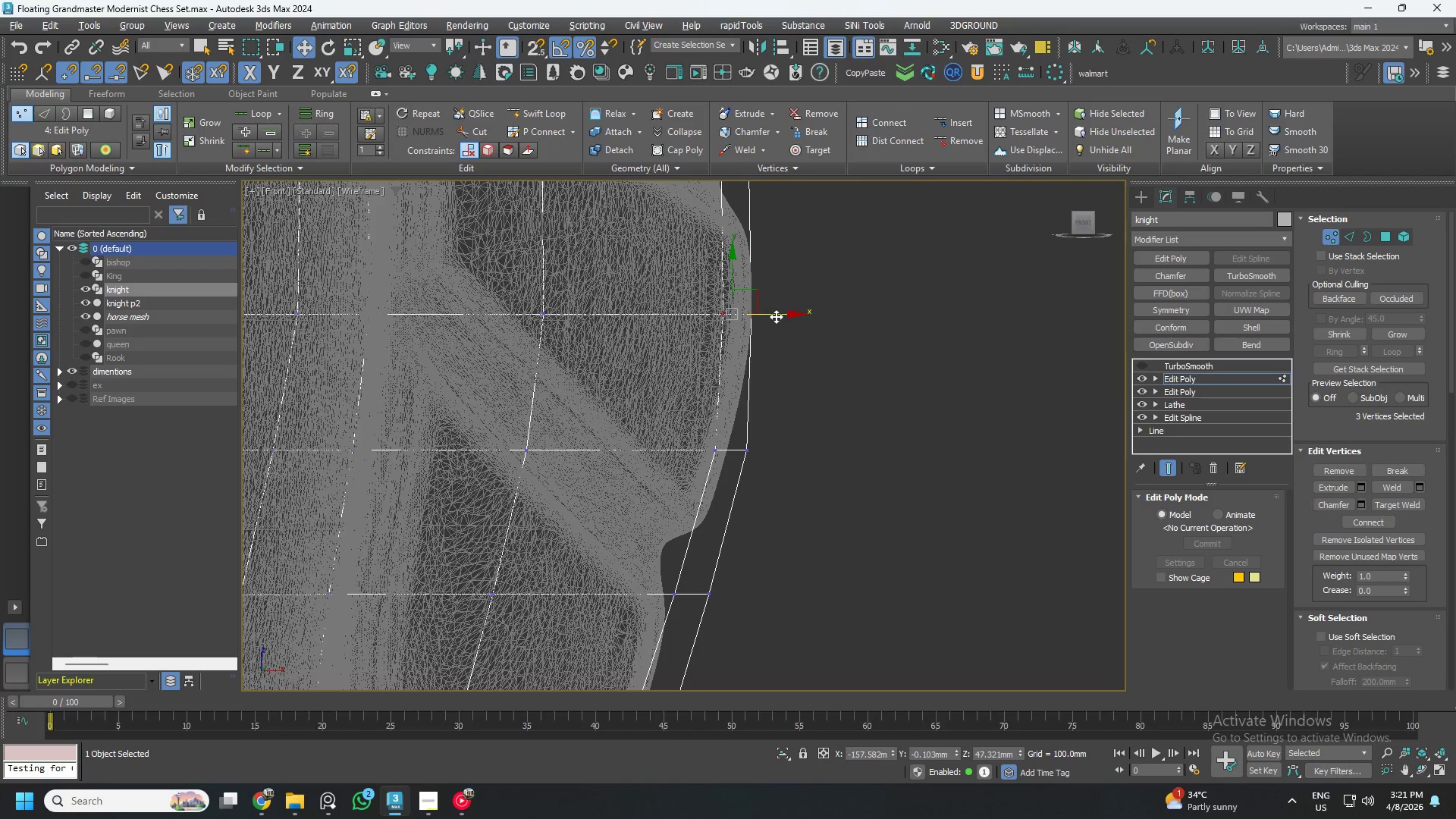 
left_click_drag(start_coordinate=[775, 312], to_coordinate=[788, 321])
 